 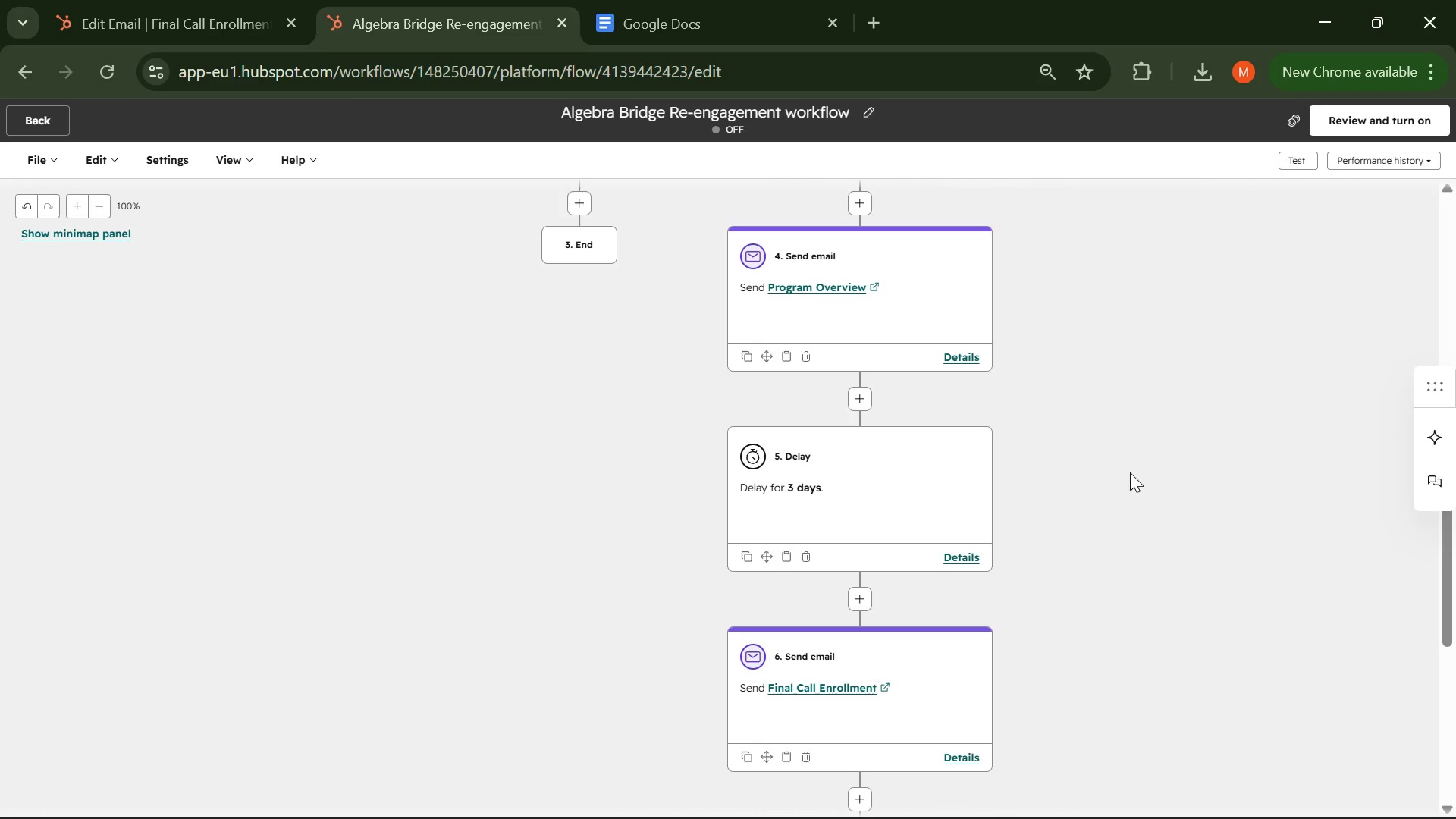 
mouse_move([617, 477])
 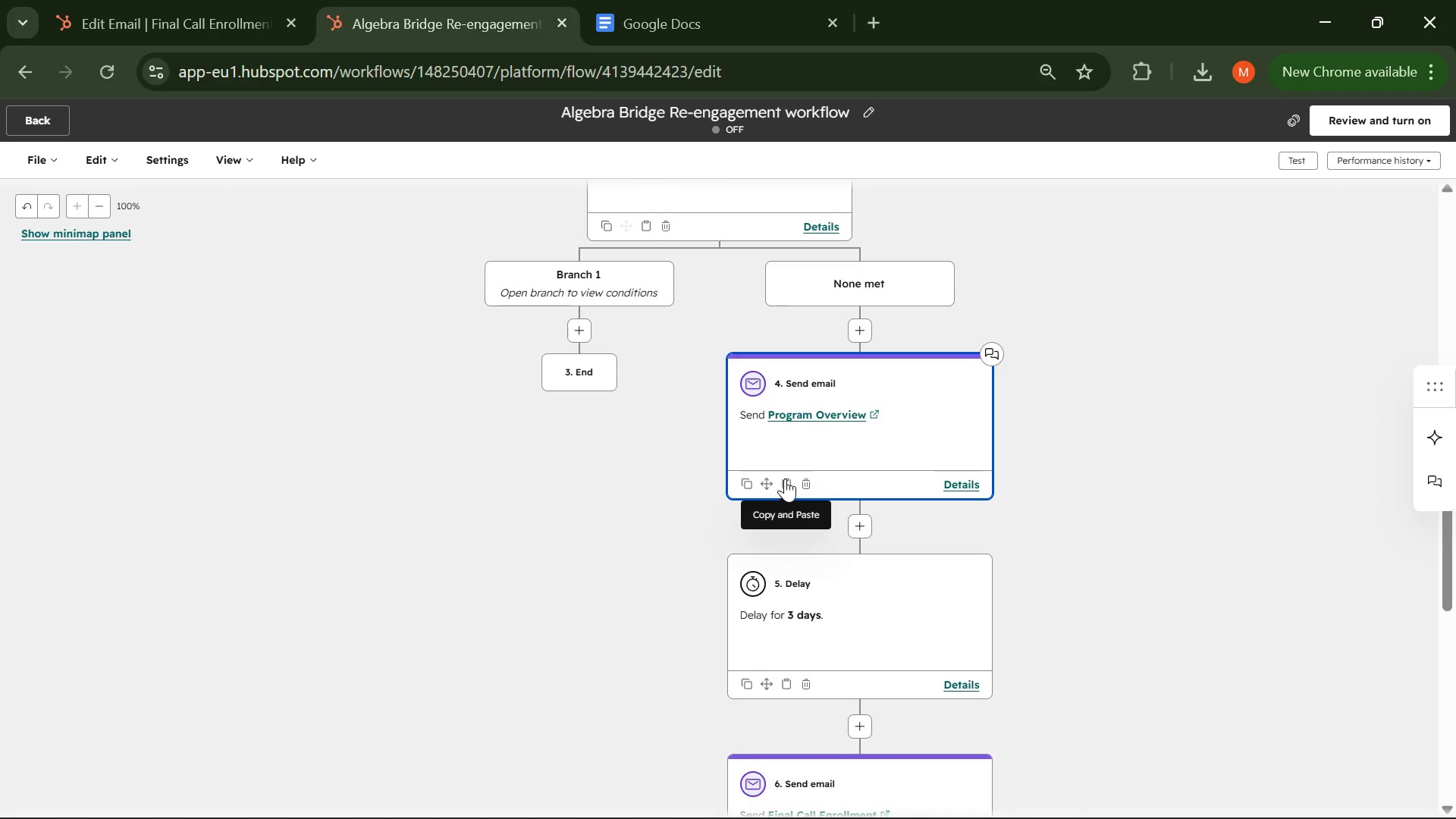 
wait(43.51)
 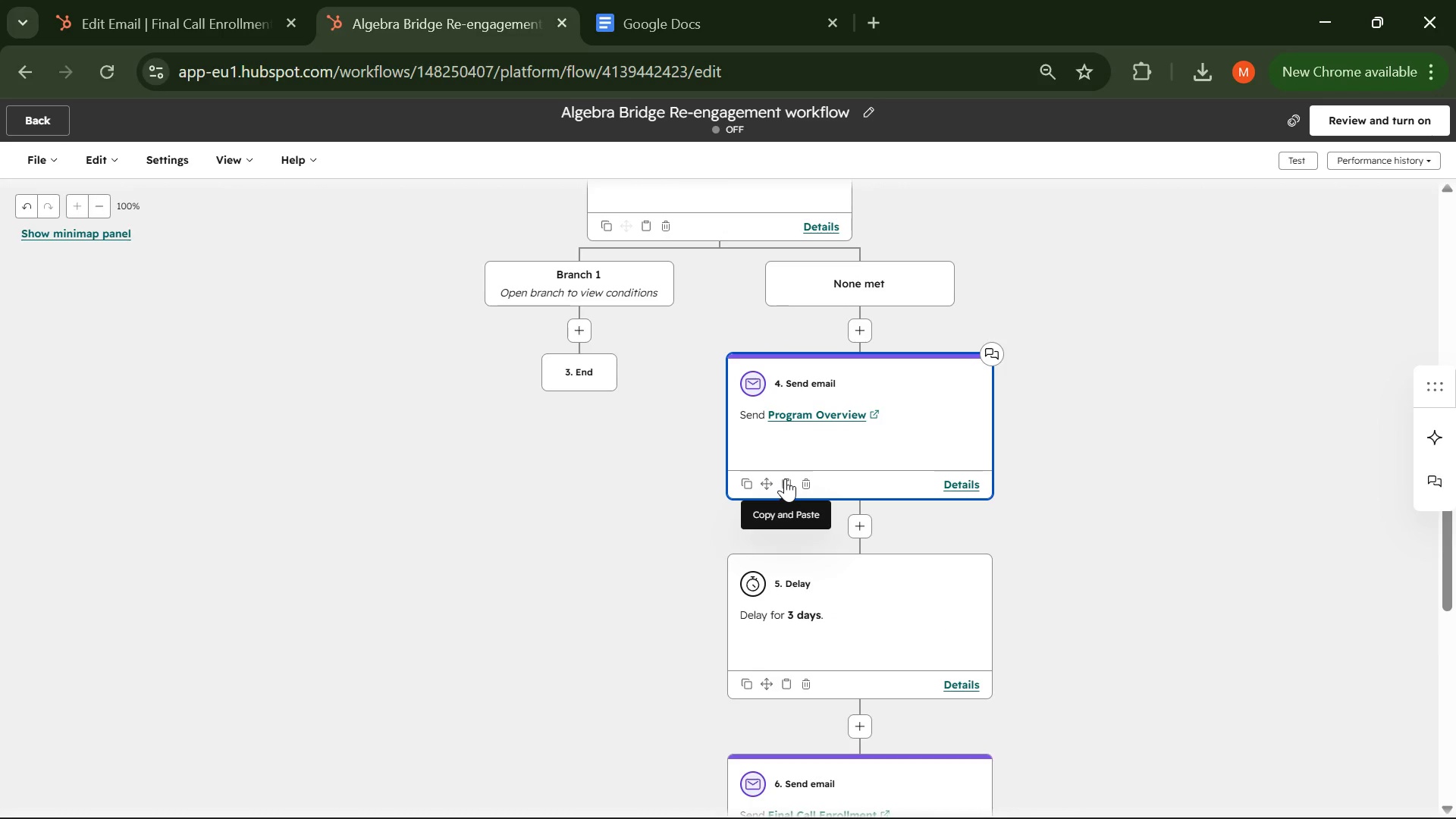 
left_click([1059, 400])
 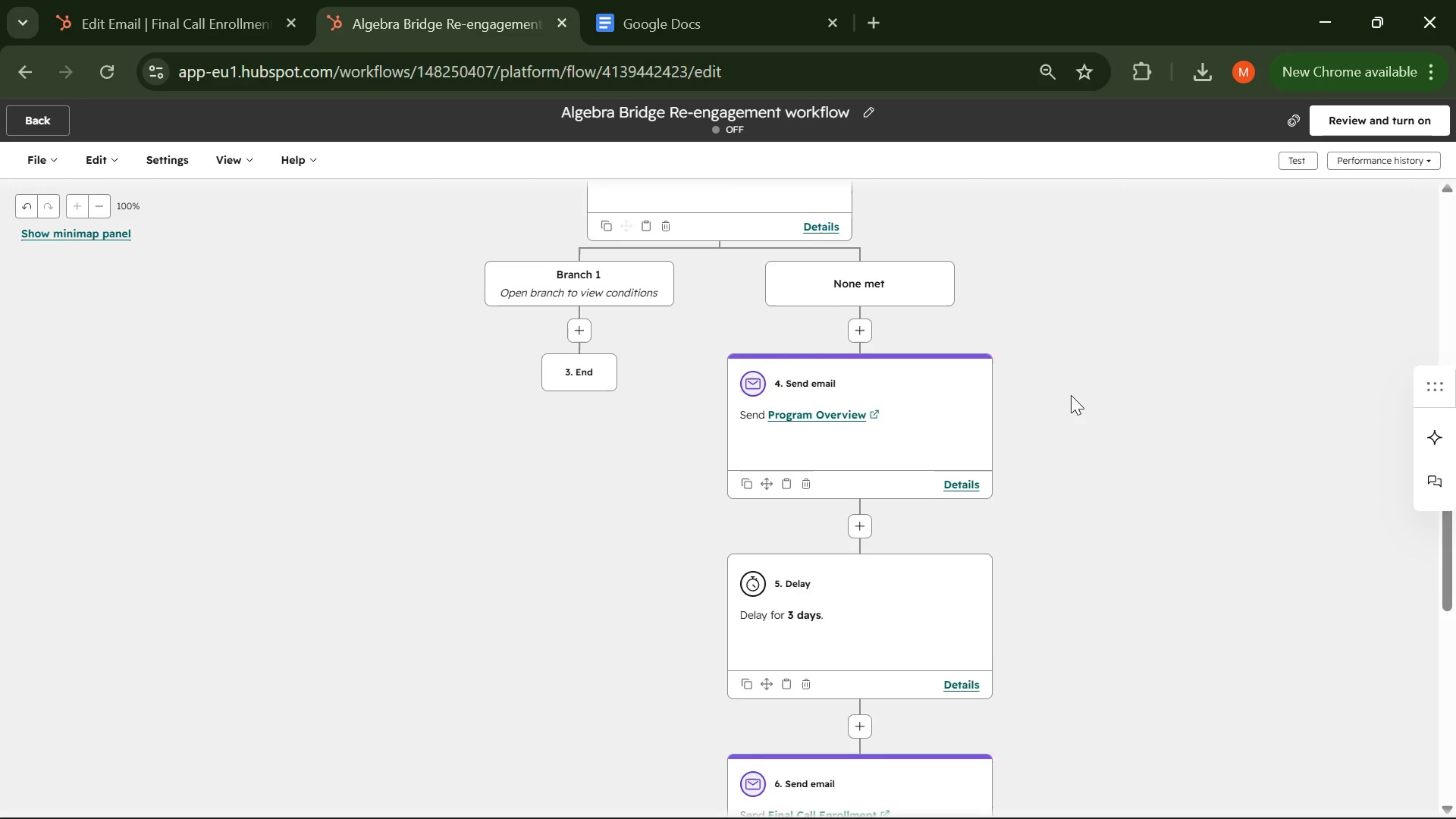 
scroll: coordinate [1071, 395], scroll_direction: down, amount: 1.0
 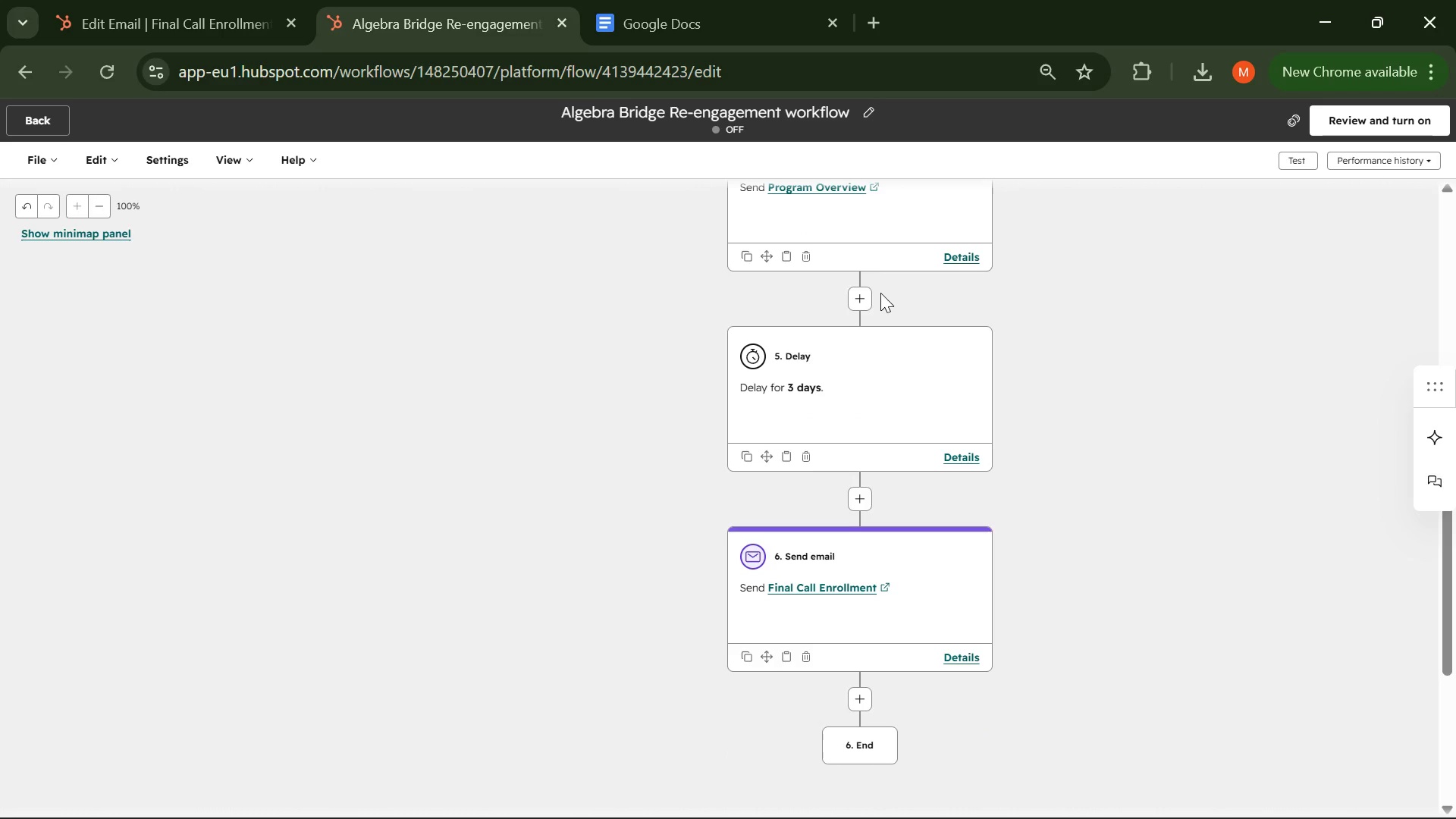 
scroll: coordinate [880, 293], scroll_direction: none, amount: 0.0
 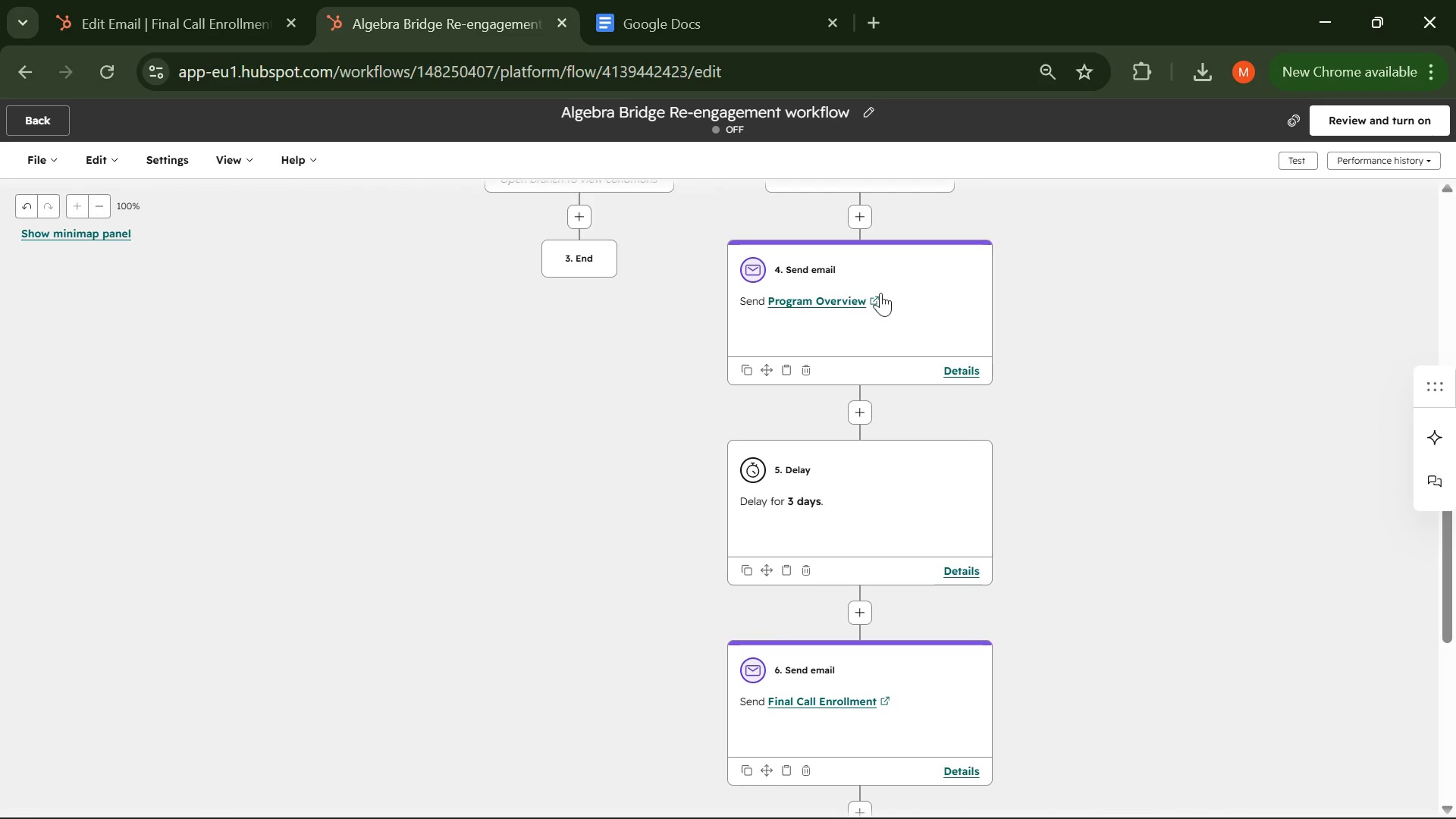 
scroll: coordinate [880, 293], scroll_direction: up, amount: 2.0
 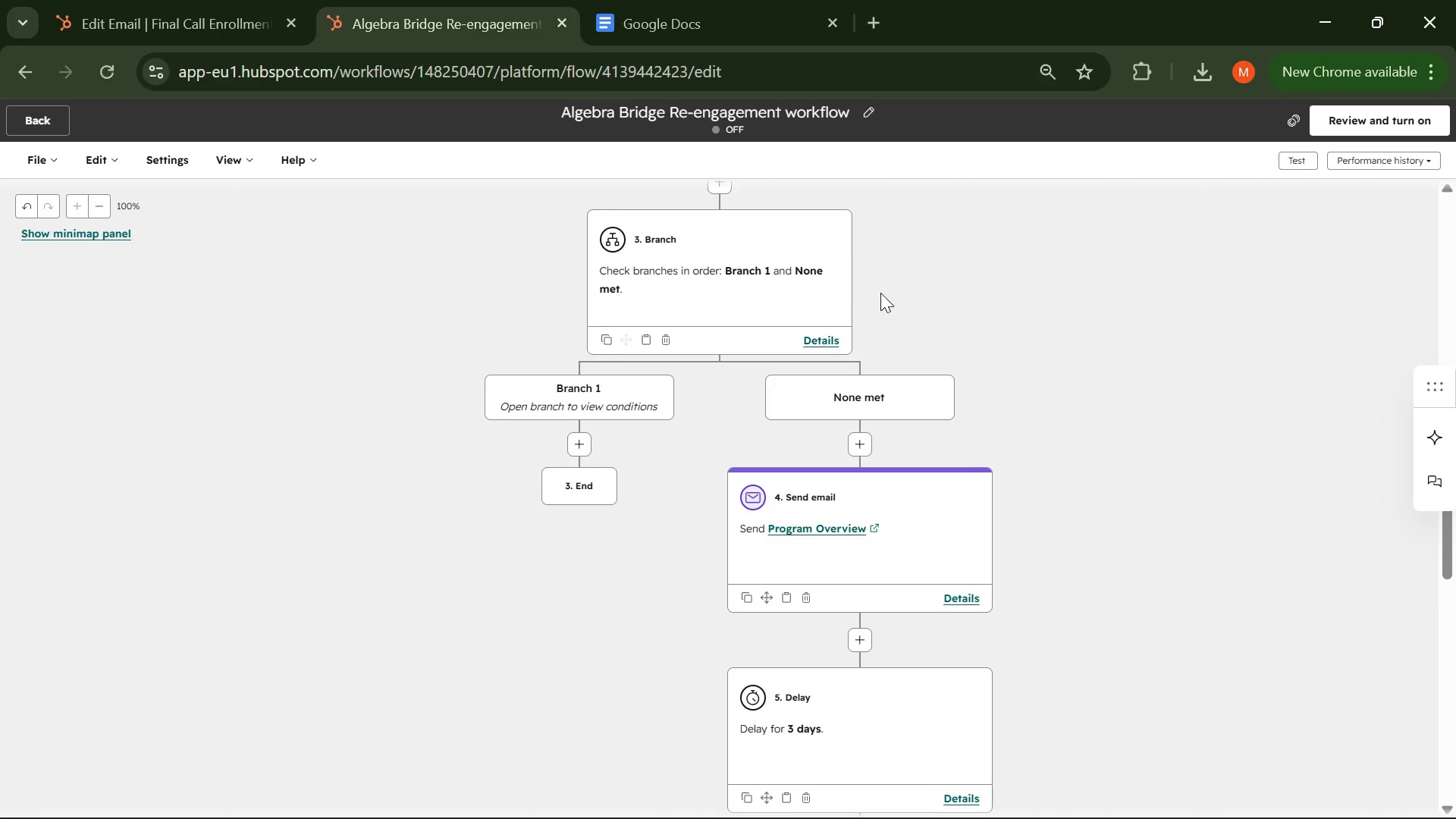 
wait(9.71)
 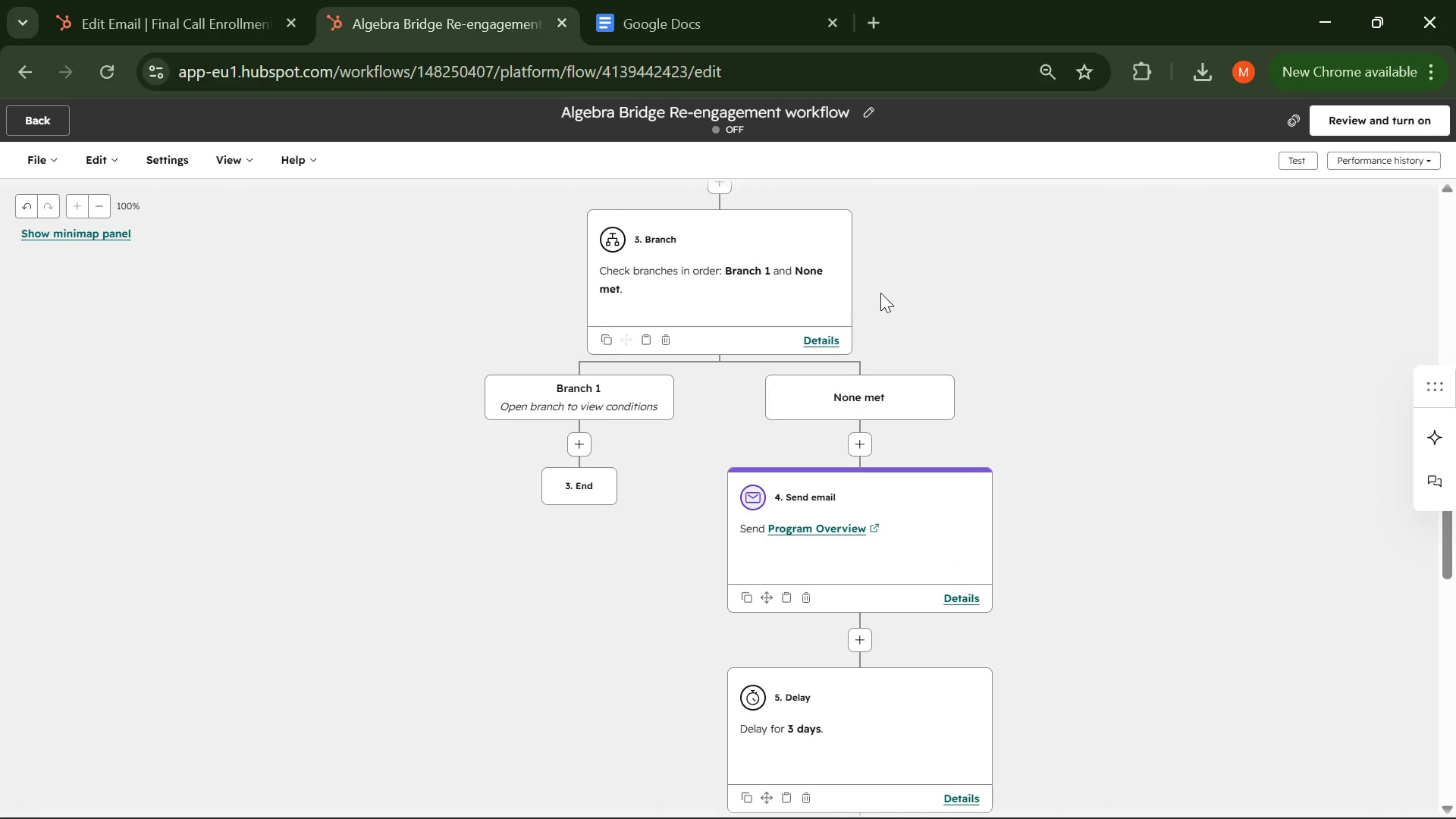 
scroll: coordinate [864, 389], scroll_direction: down, amount: 1.0
 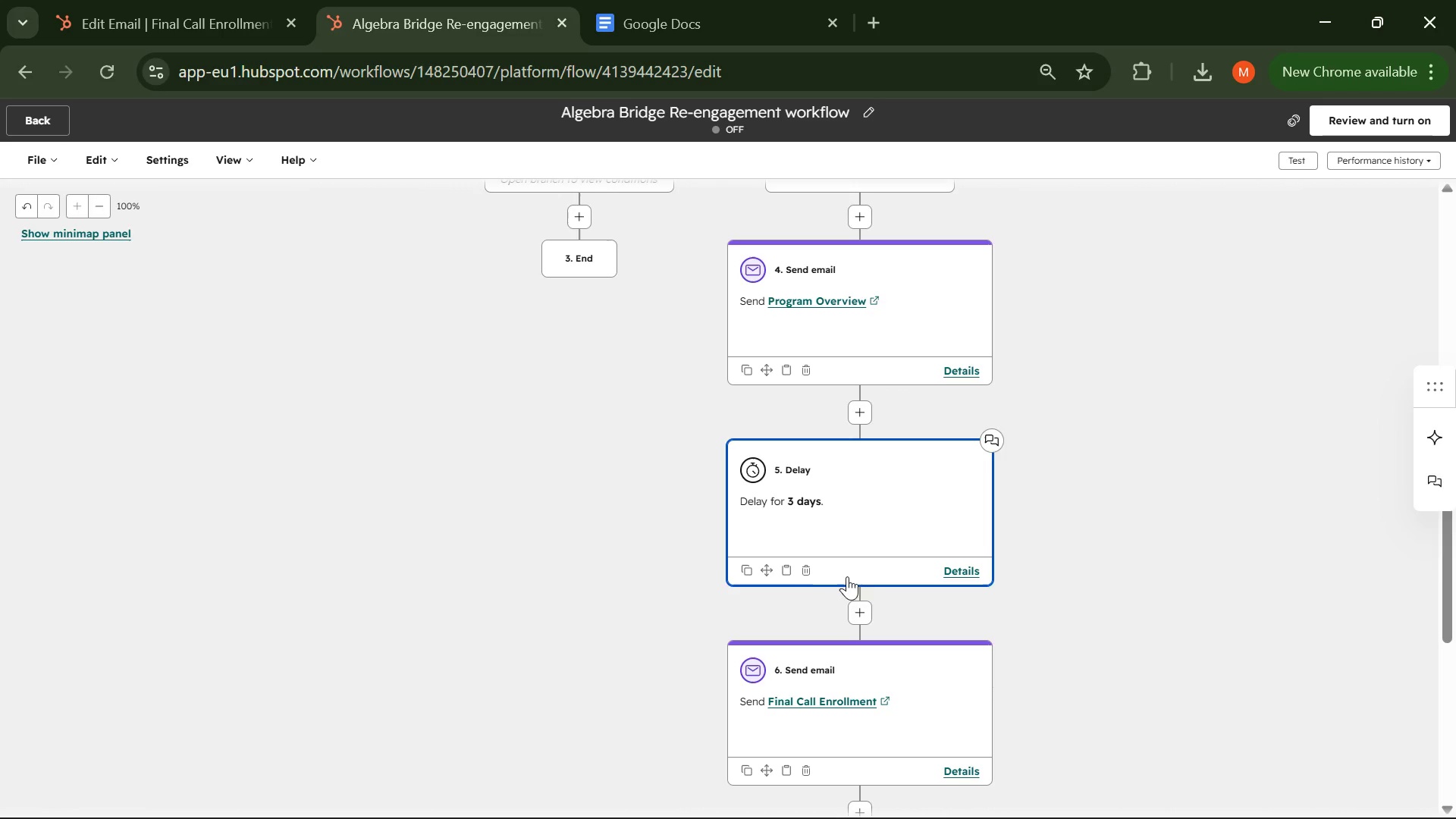 
left_click([861, 607])
 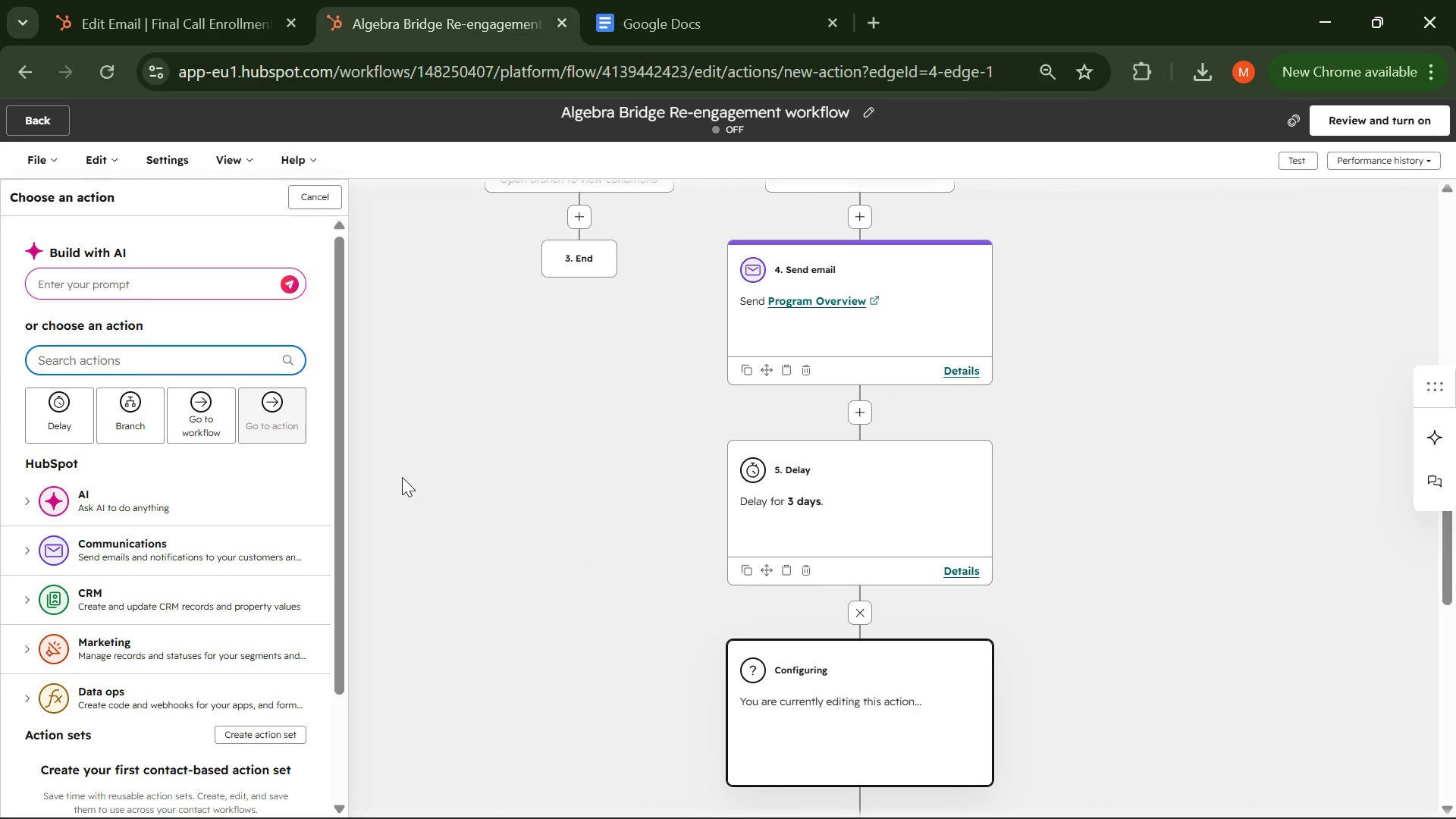 
left_click([141, 408])
 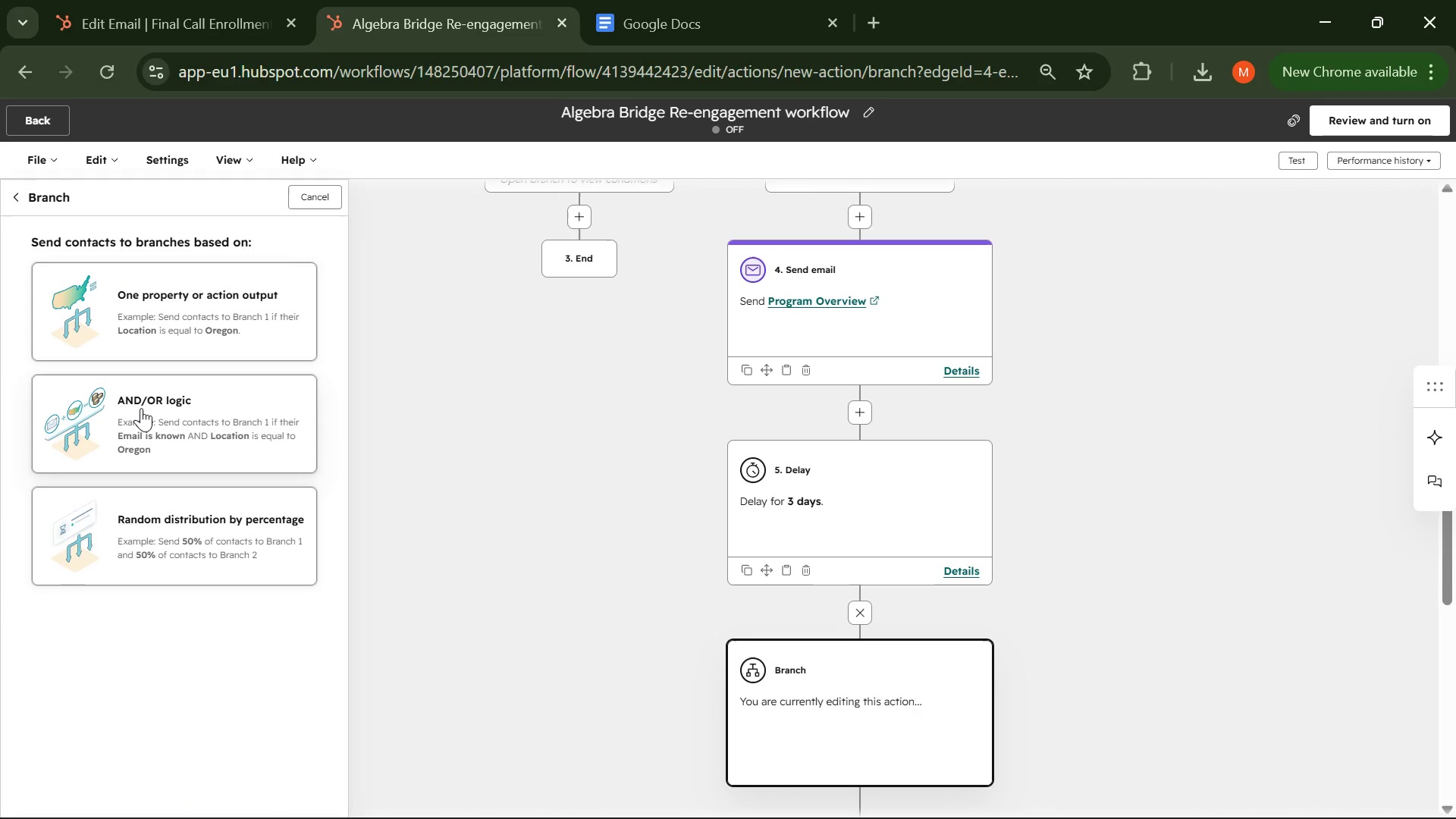 
left_click([153, 401])
 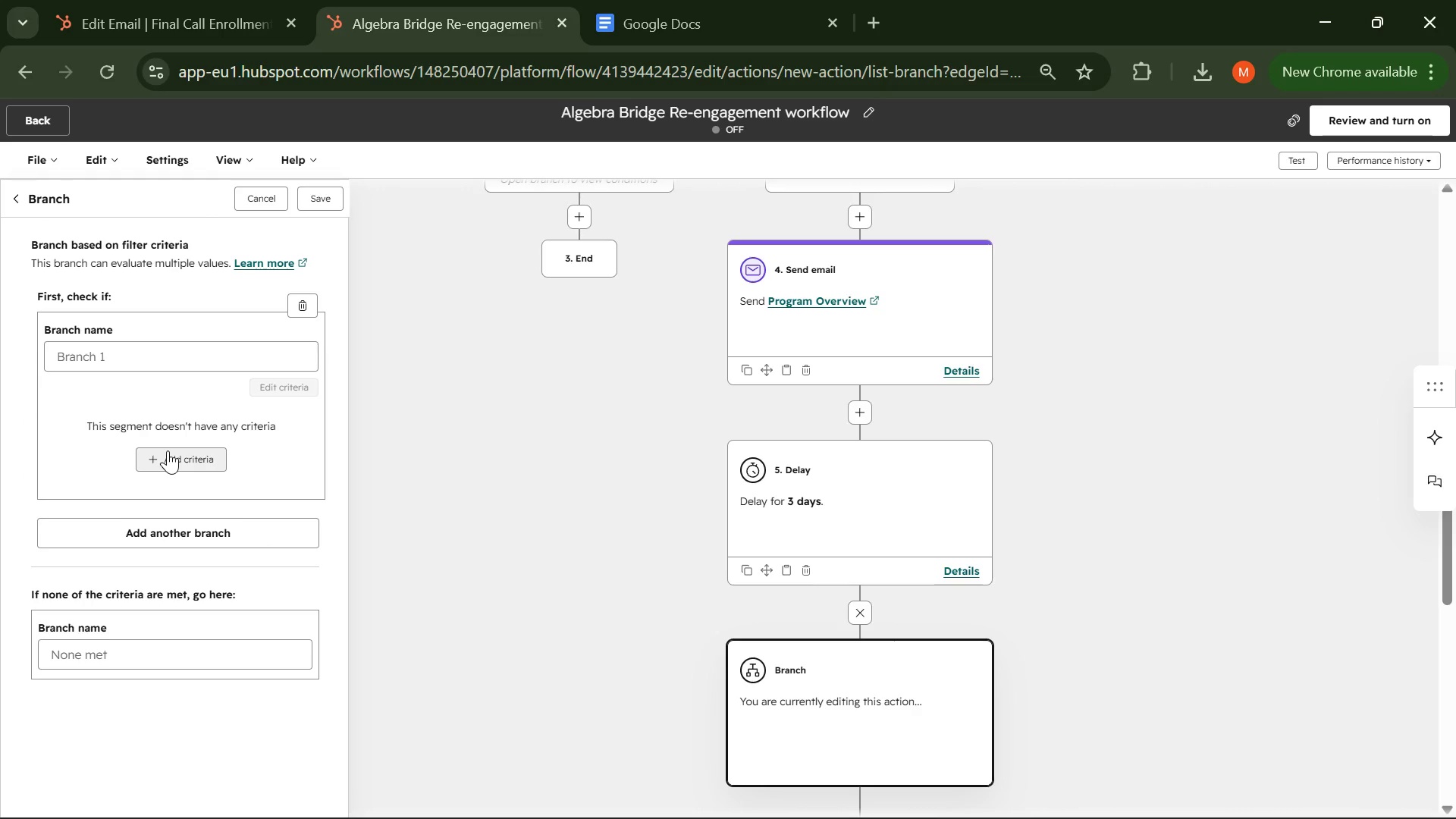 
left_click([168, 450])
 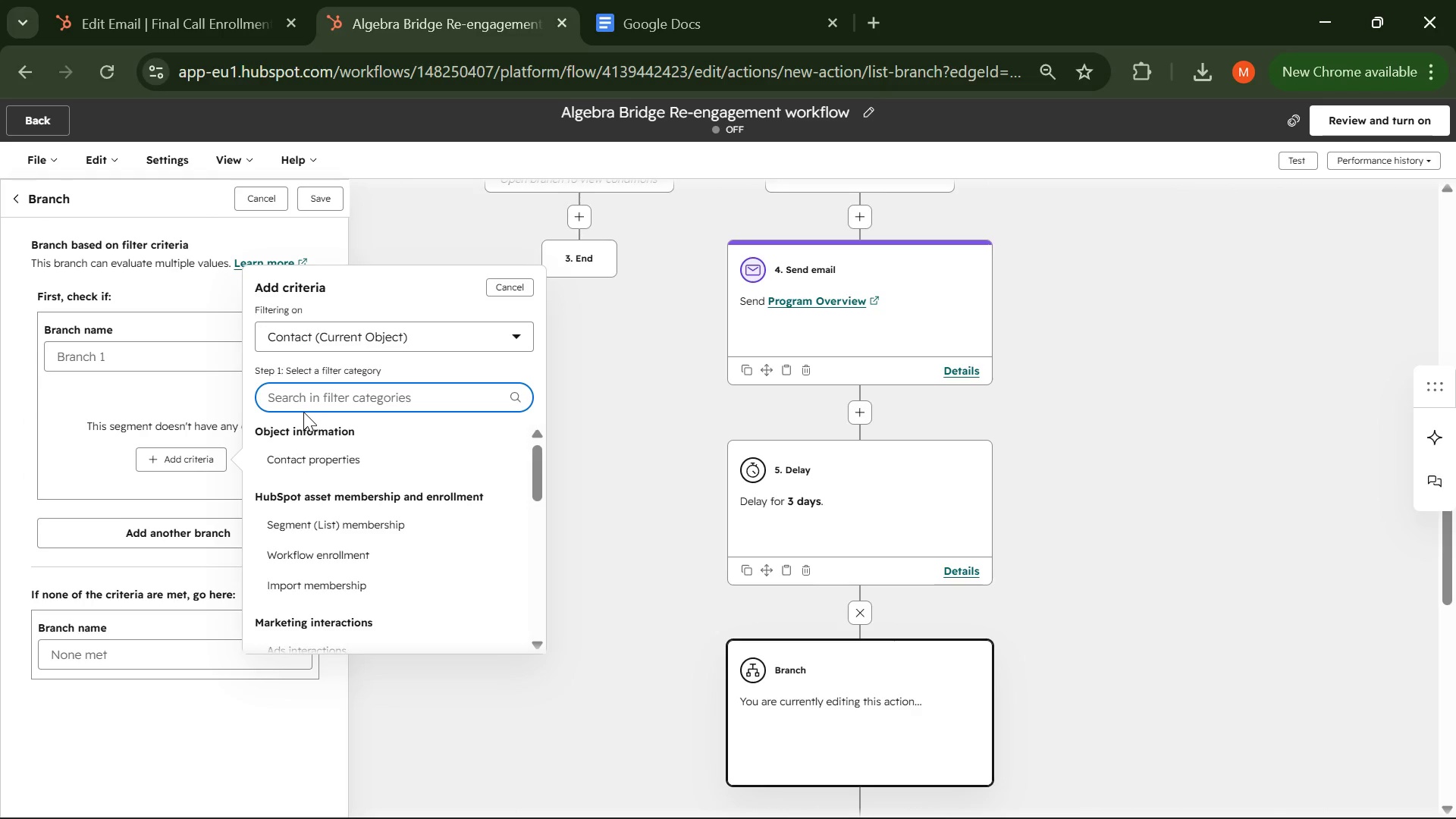 
scroll: coordinate [324, 488], scroll_direction: down, amount: 3.0
 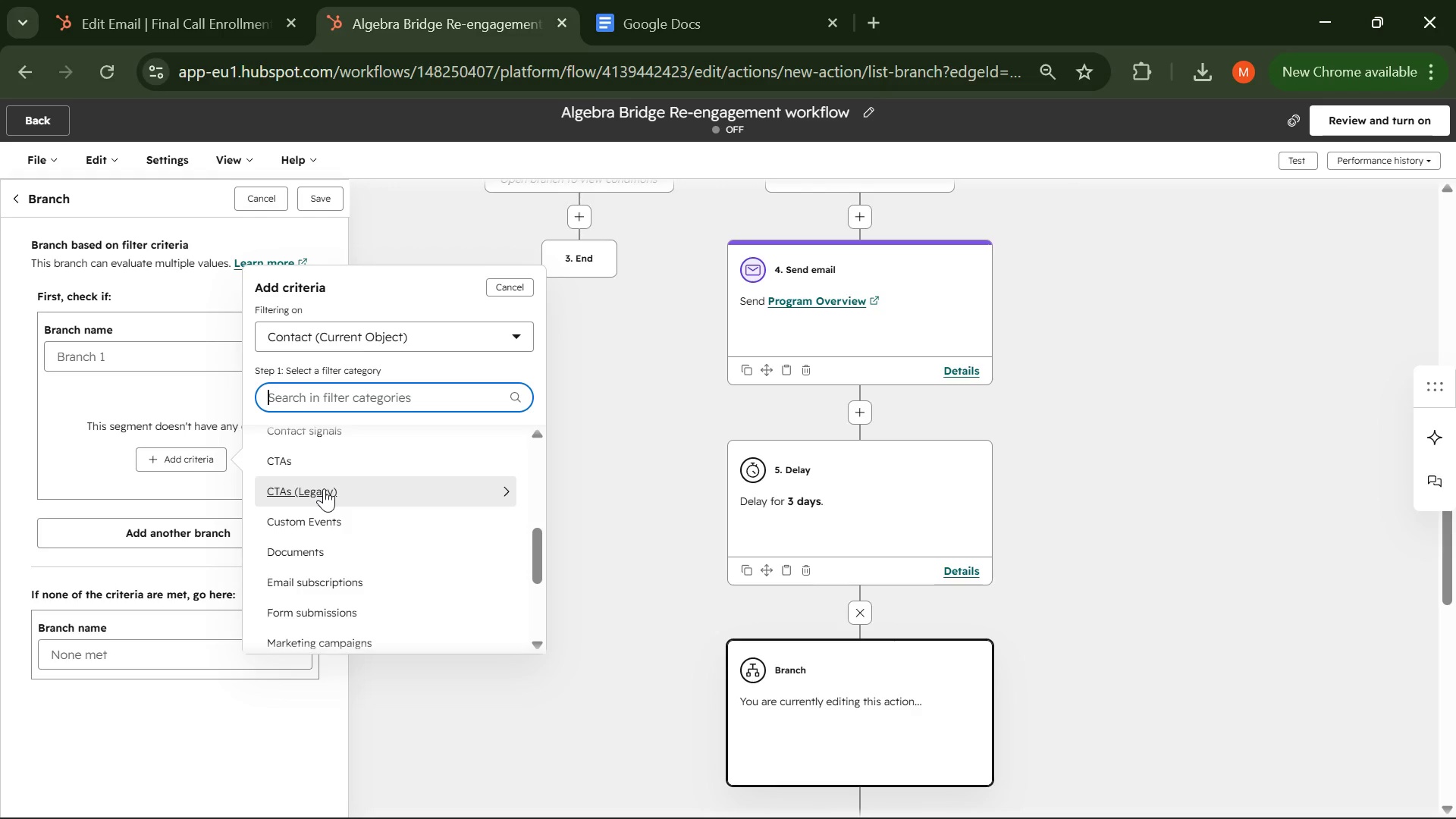 
wait(19.88)
 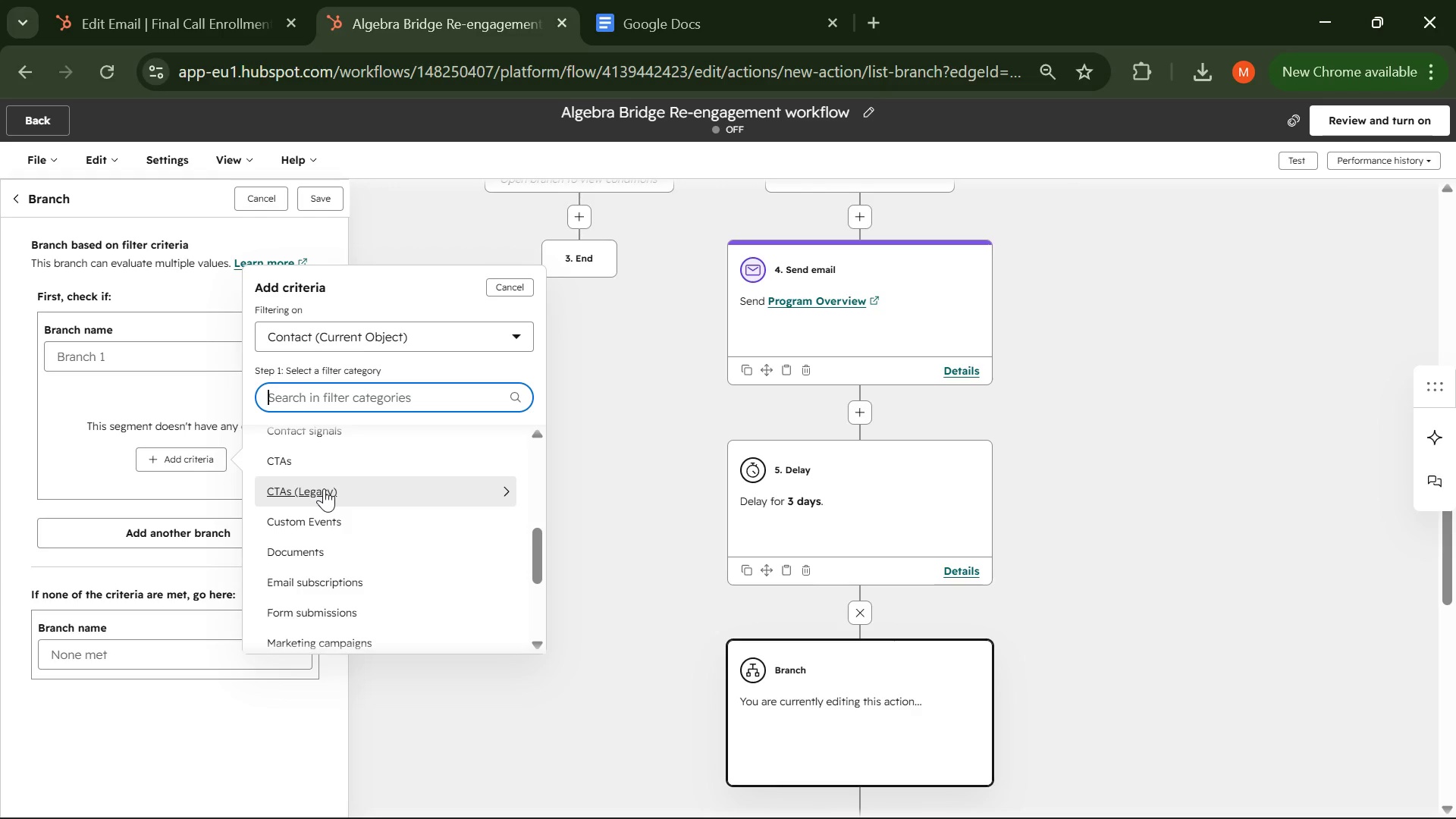 
left_click([321, 473])
 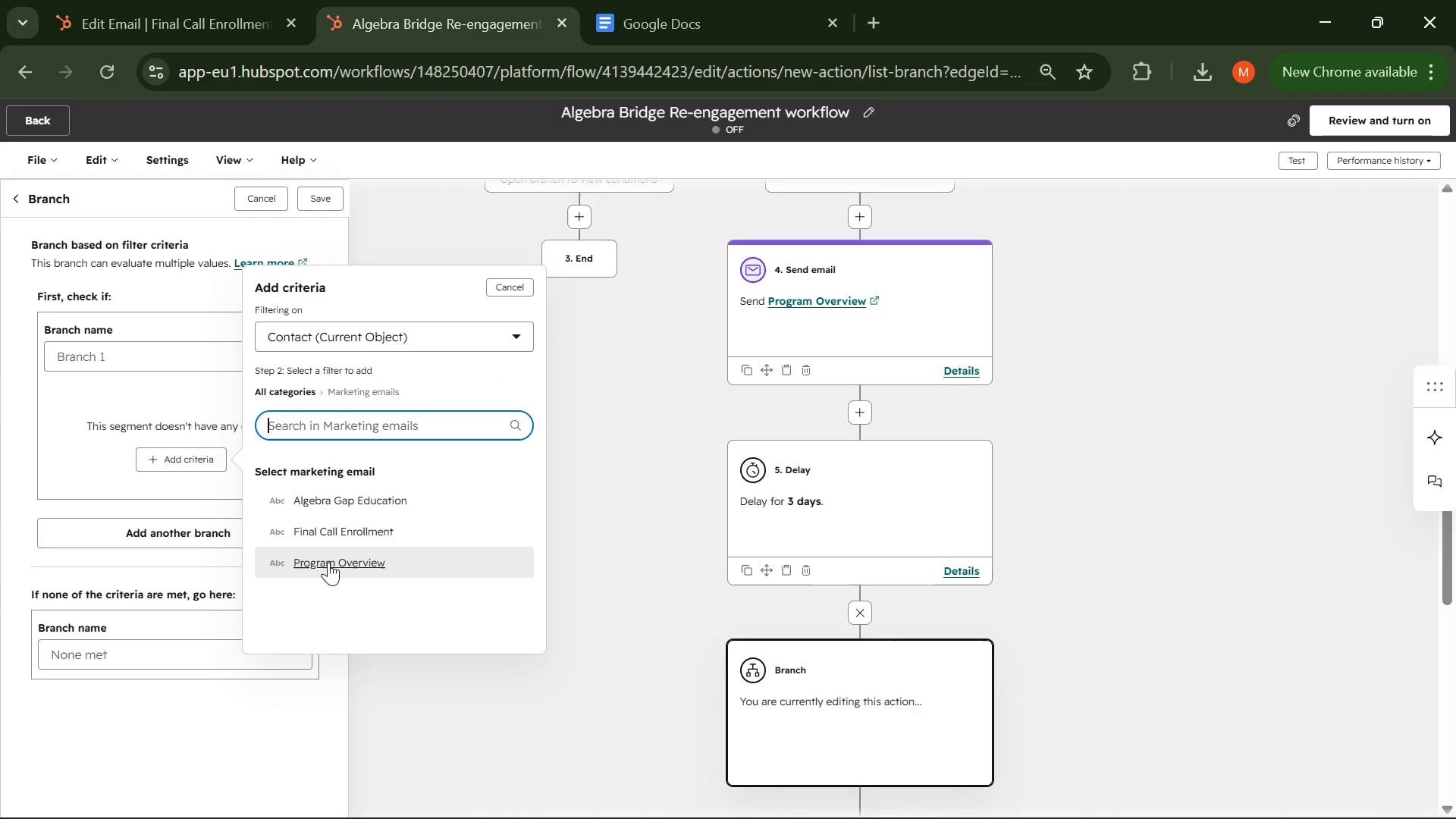 
wait(5.23)
 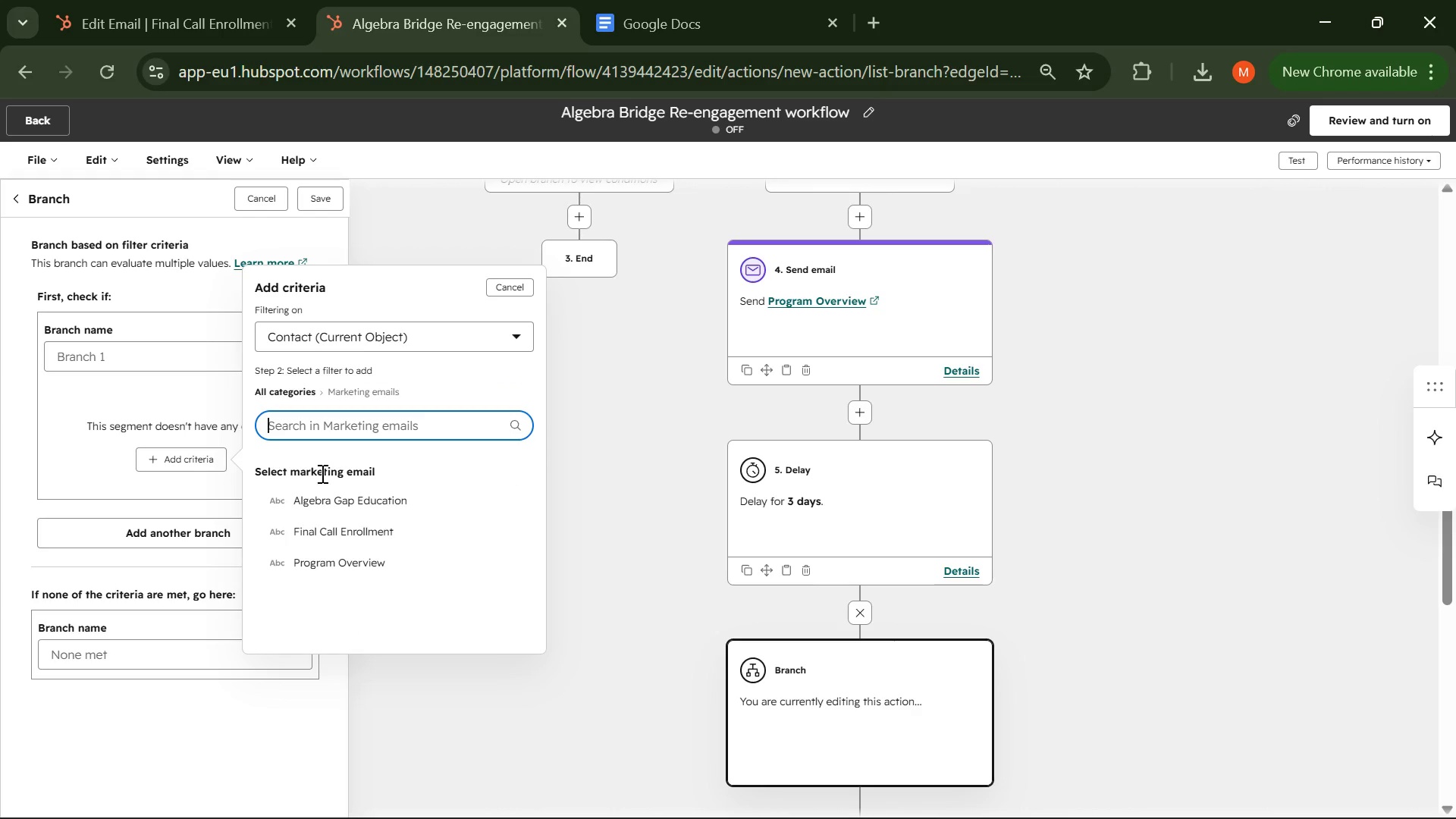 
left_click([328, 562])
 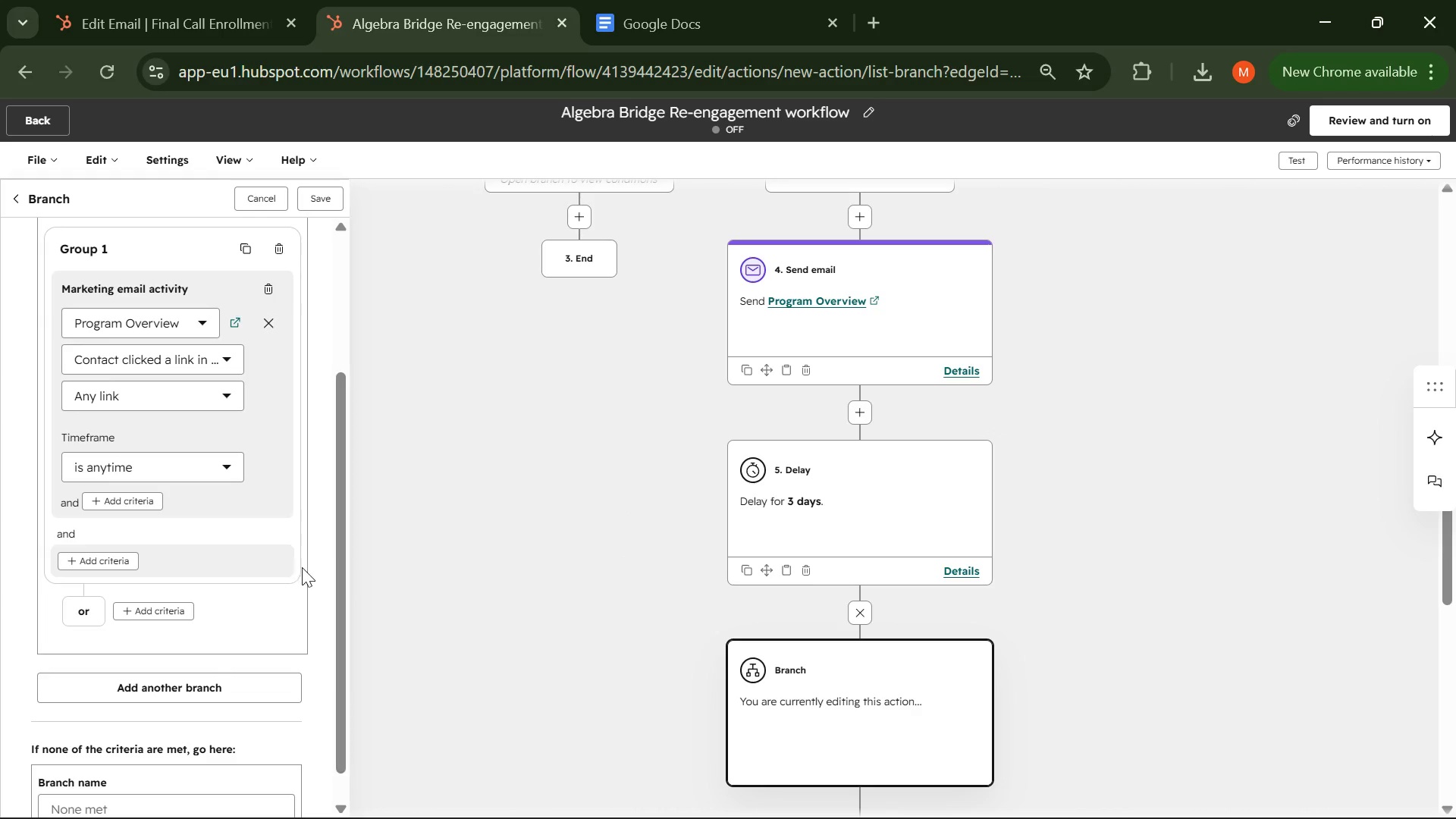 
wait(5.64)
 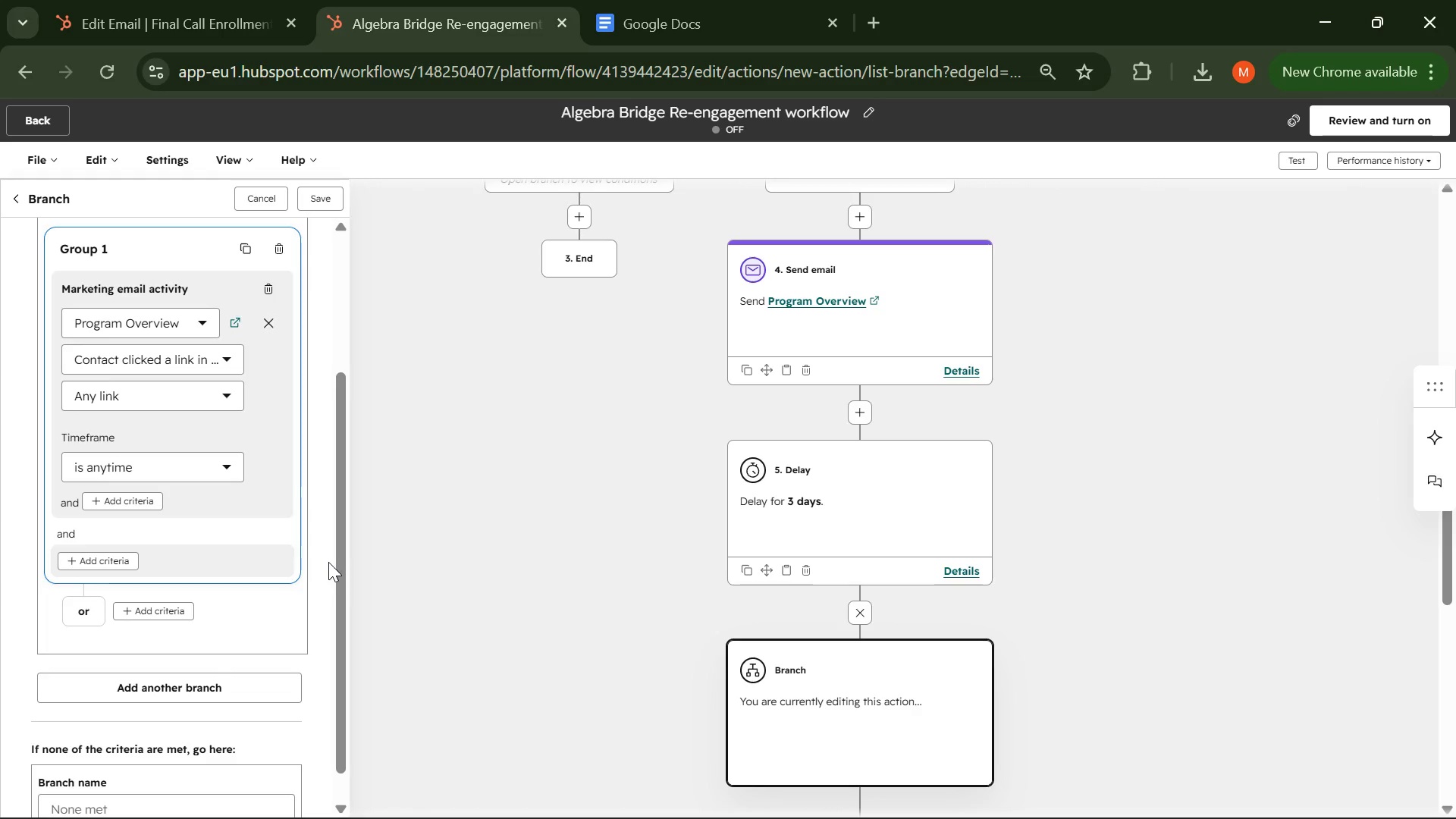 
scroll: coordinate [200, 469], scroll_direction: none, amount: 0.0
 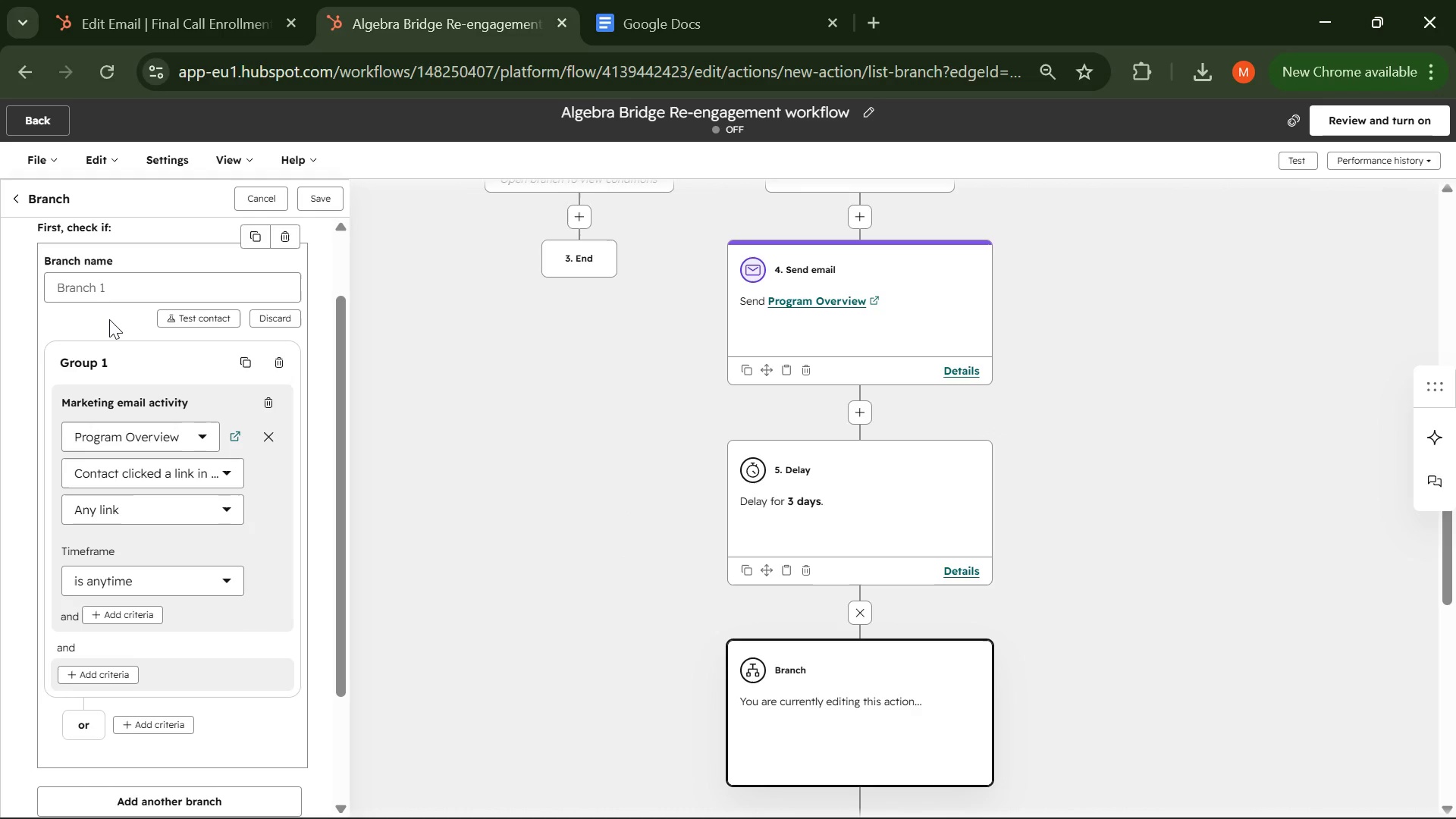 
wait(34.75)
 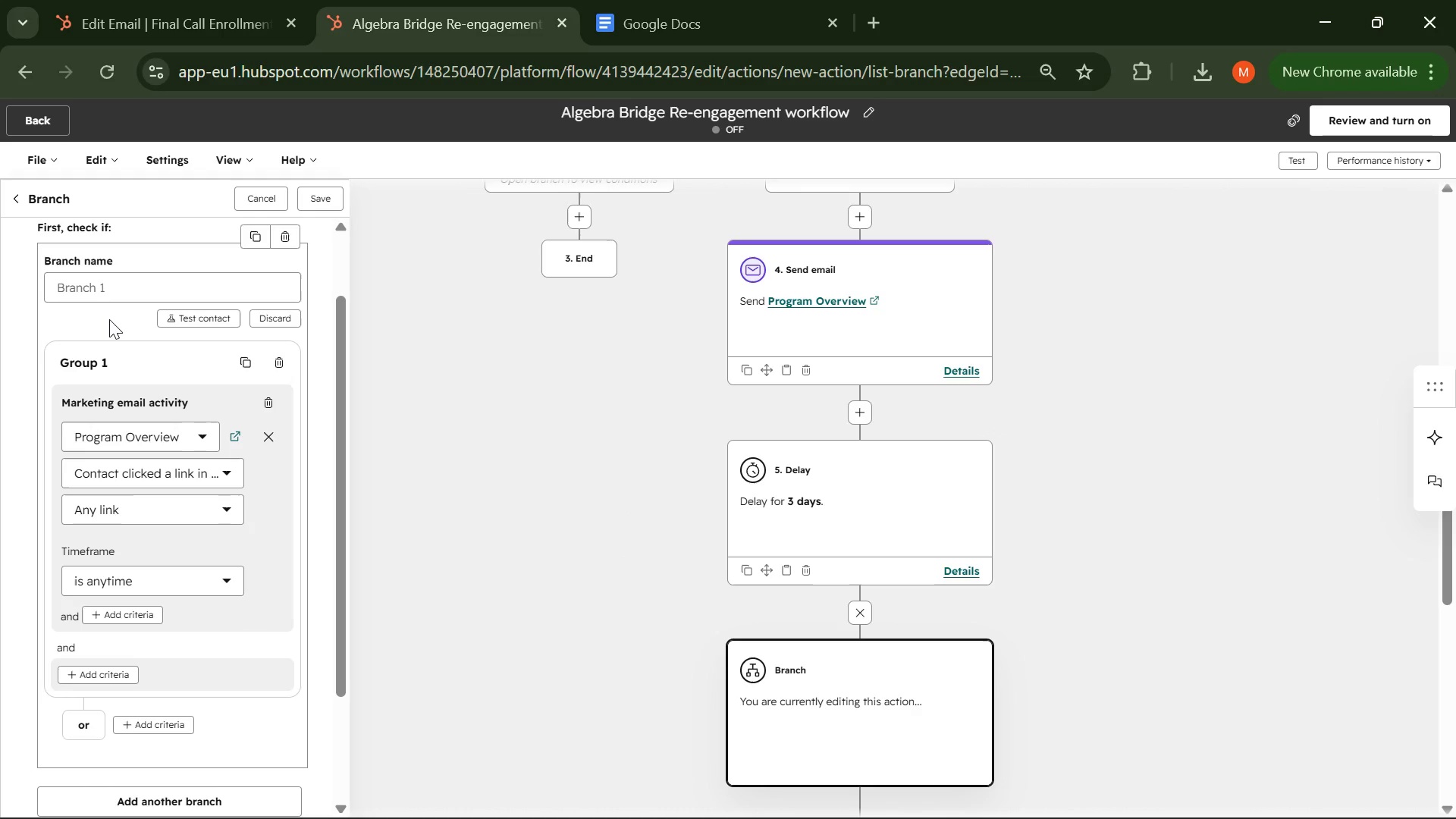 
scroll: coordinate [89, 412], scroll_direction: none, amount: 0.0
 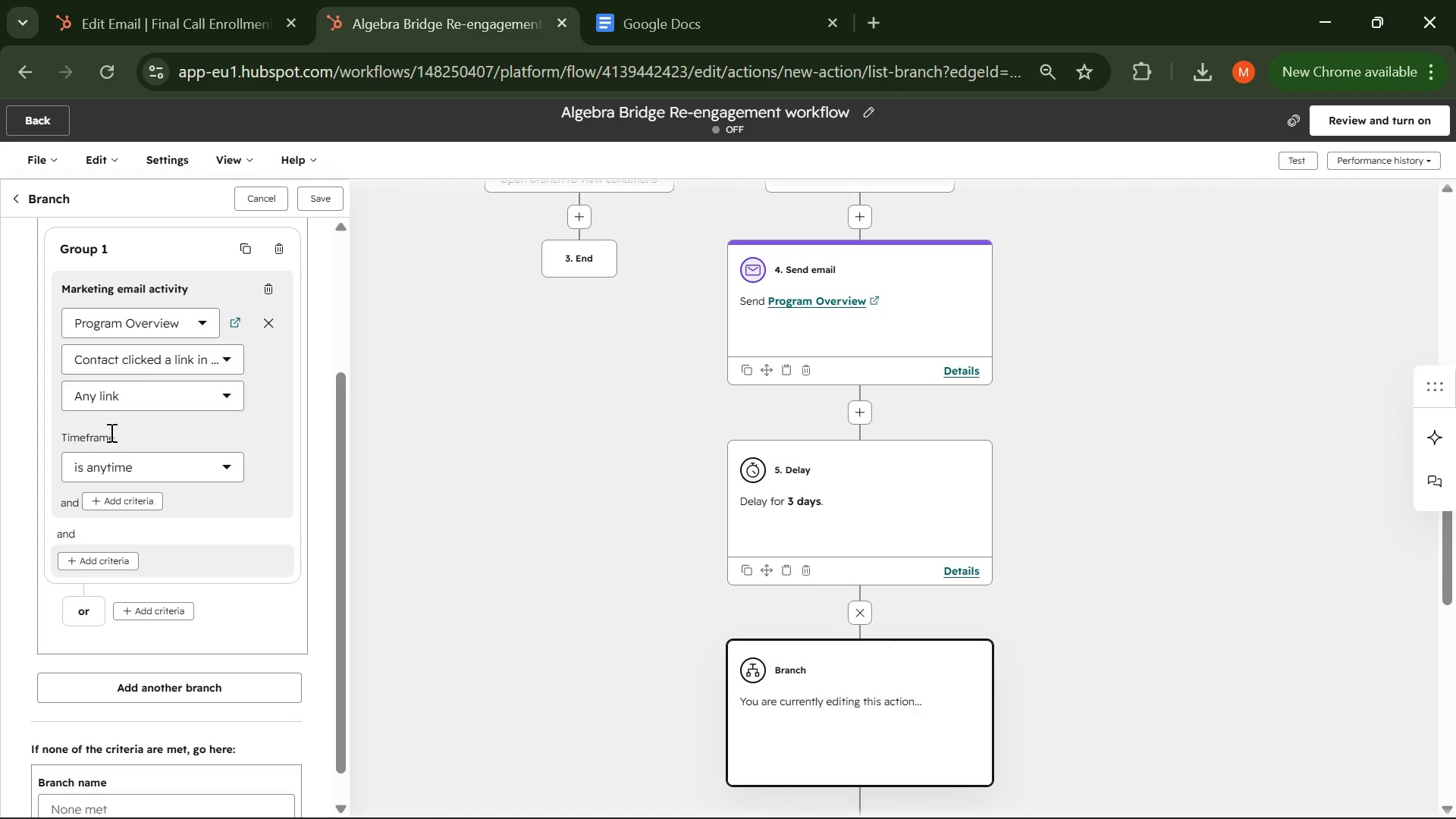 
wait(18.83)
 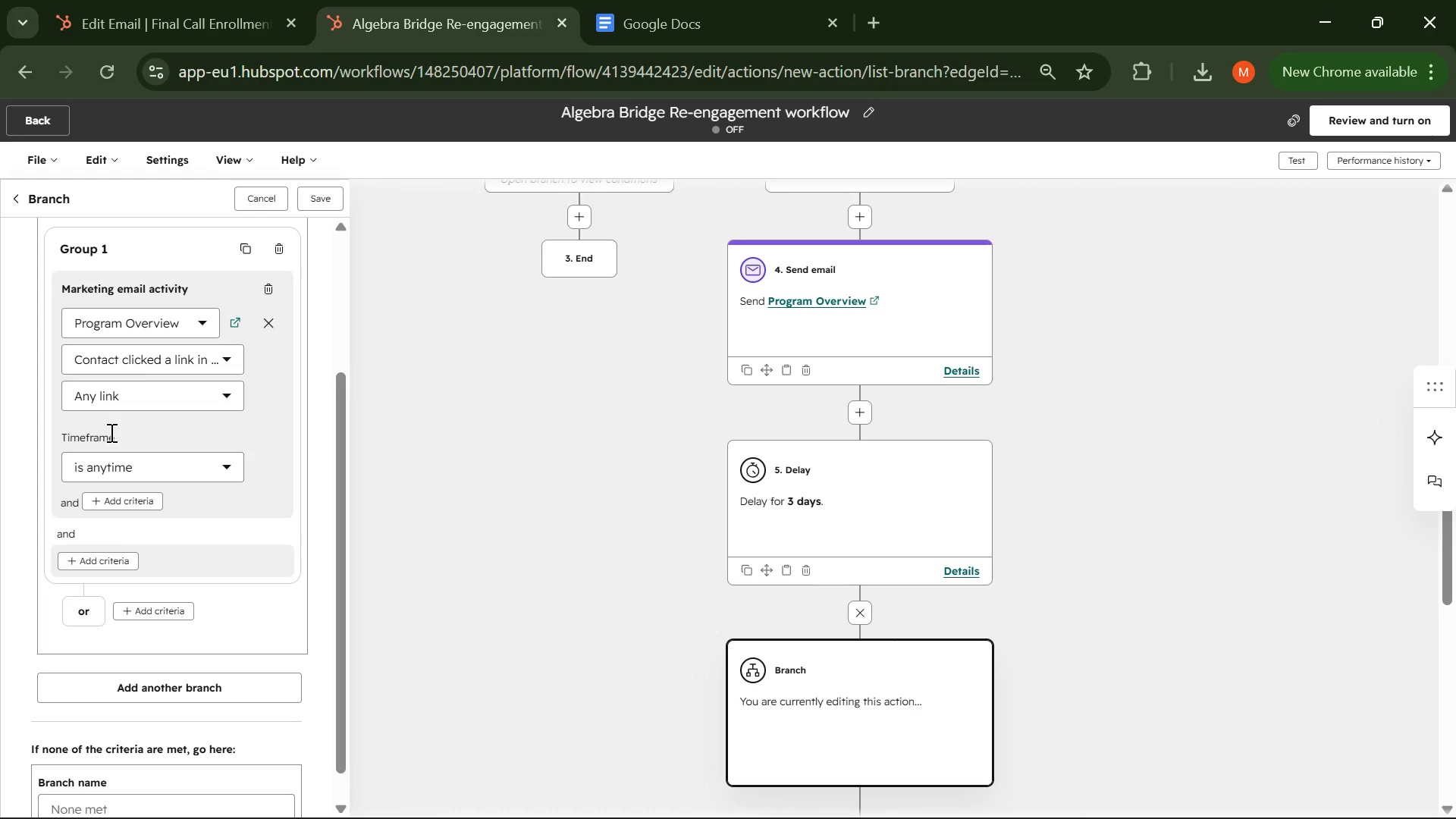 
scroll: coordinate [149, 405], scroll_direction: down, amount: 3.0
 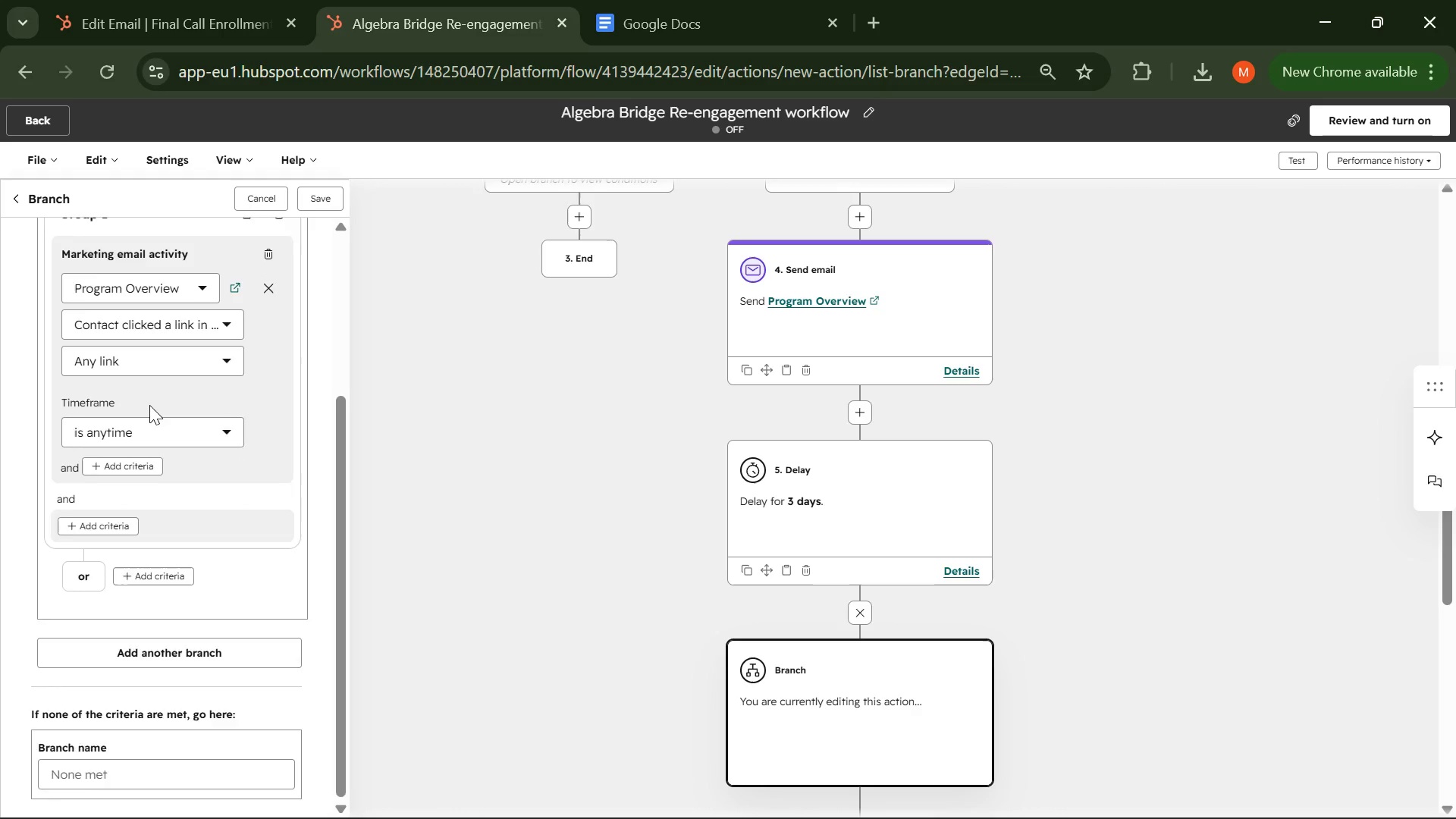 
scroll: coordinate [149, 405], scroll_direction: up, amount: 2.0
 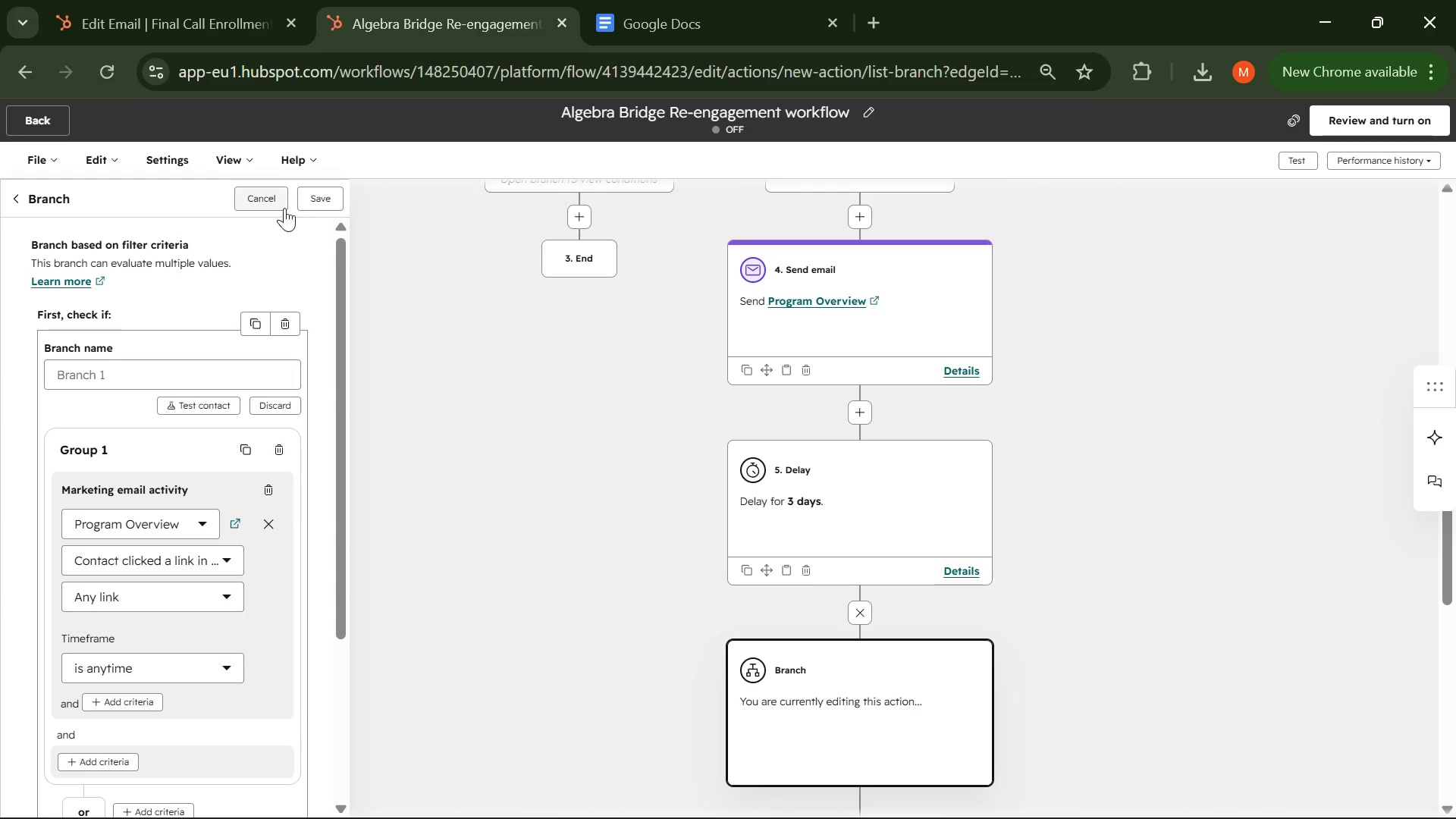 
left_click([312, 202])
 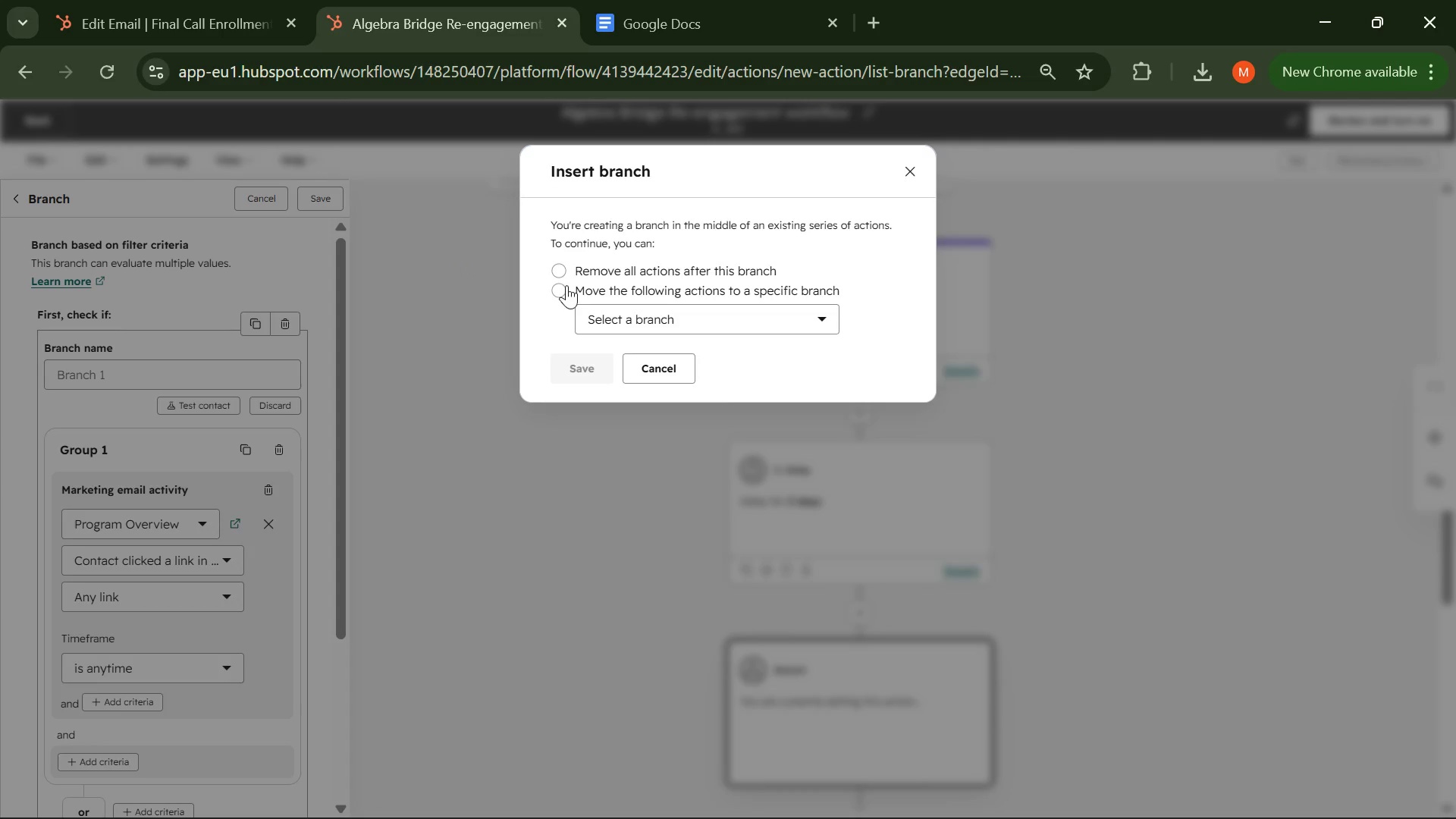 
left_click([568, 286])
 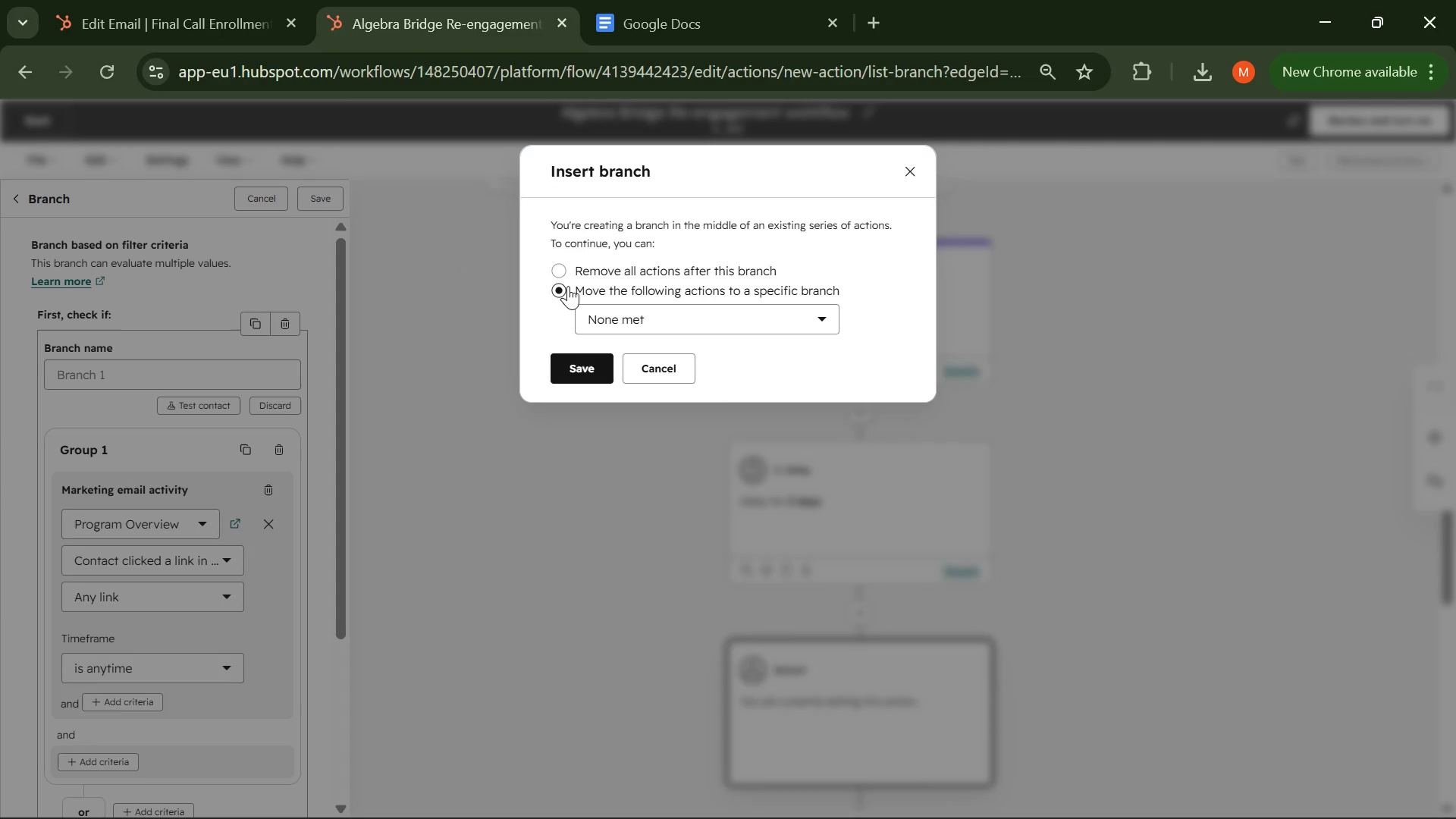 
left_click([689, 309])
 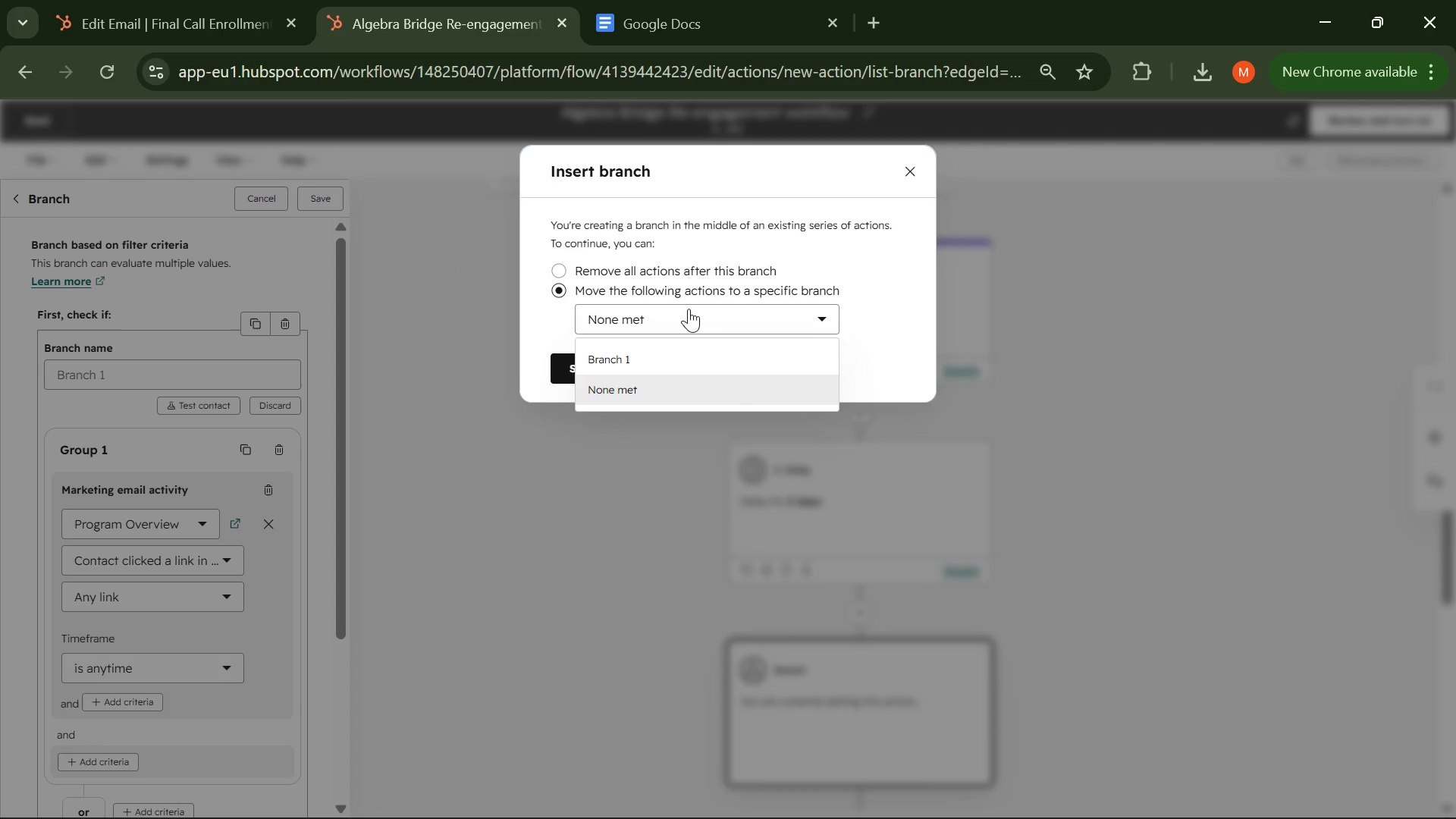 
left_click([689, 309])
 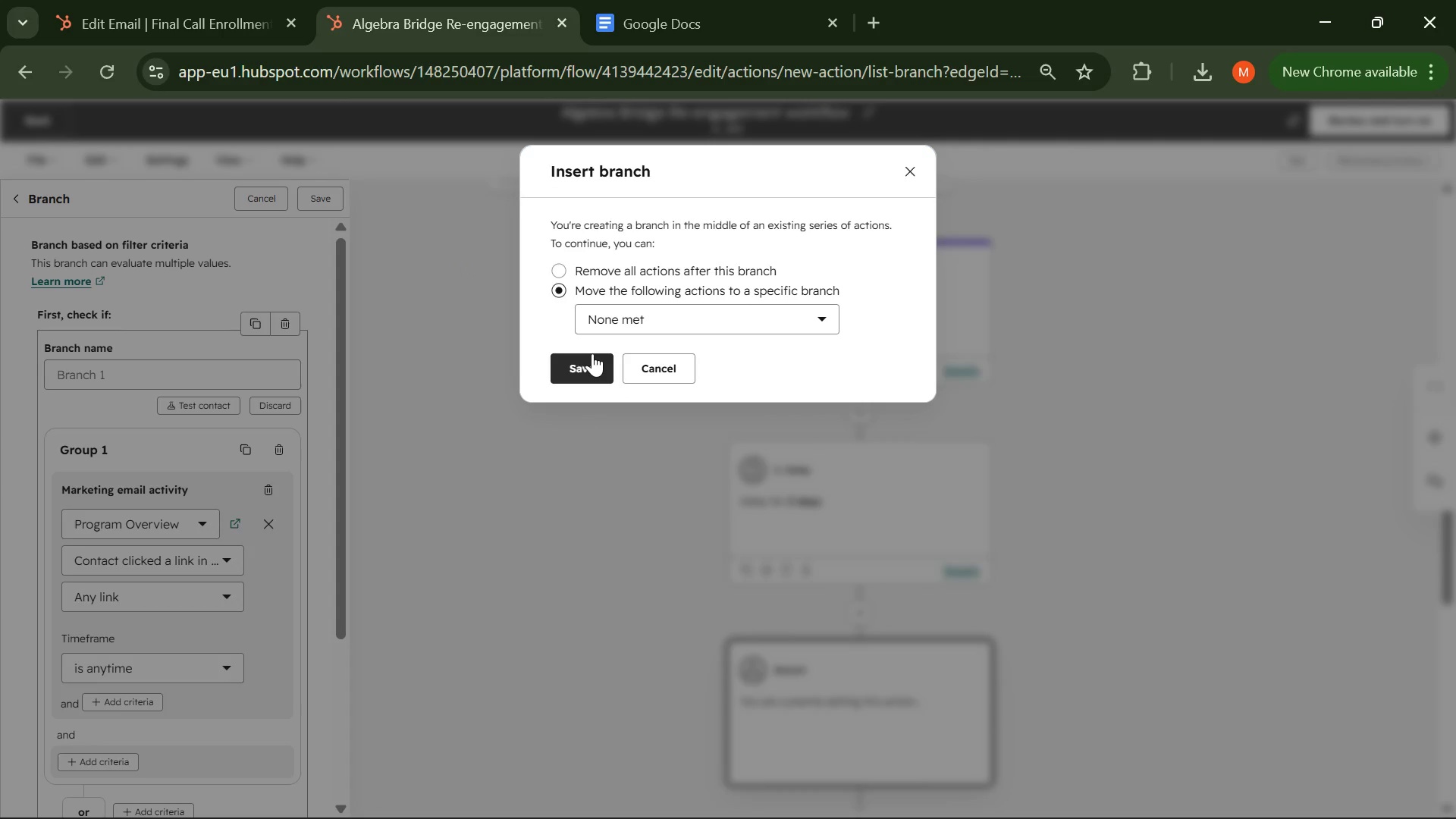 
left_click([591, 355])
 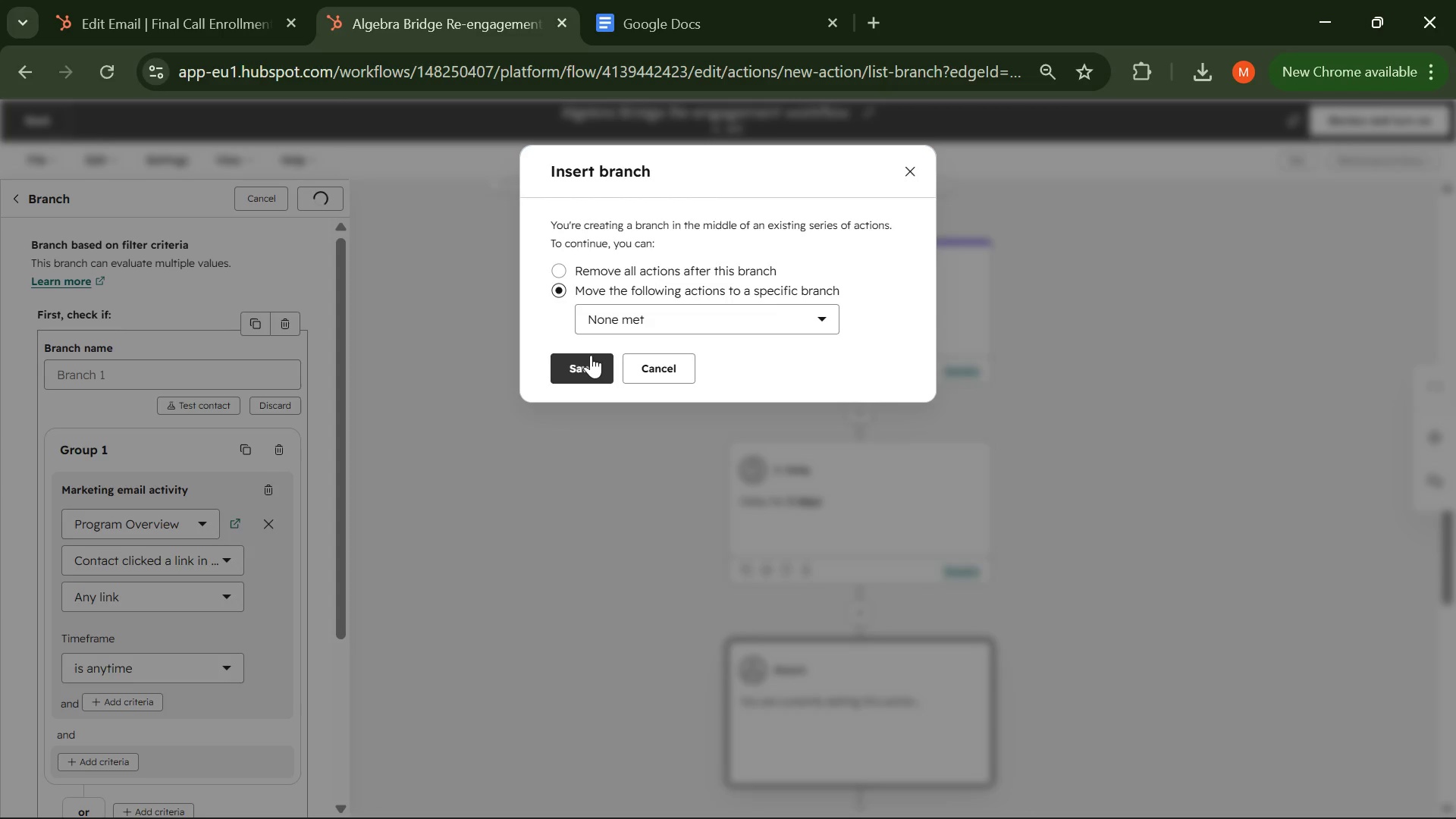 
wait(9.64)
 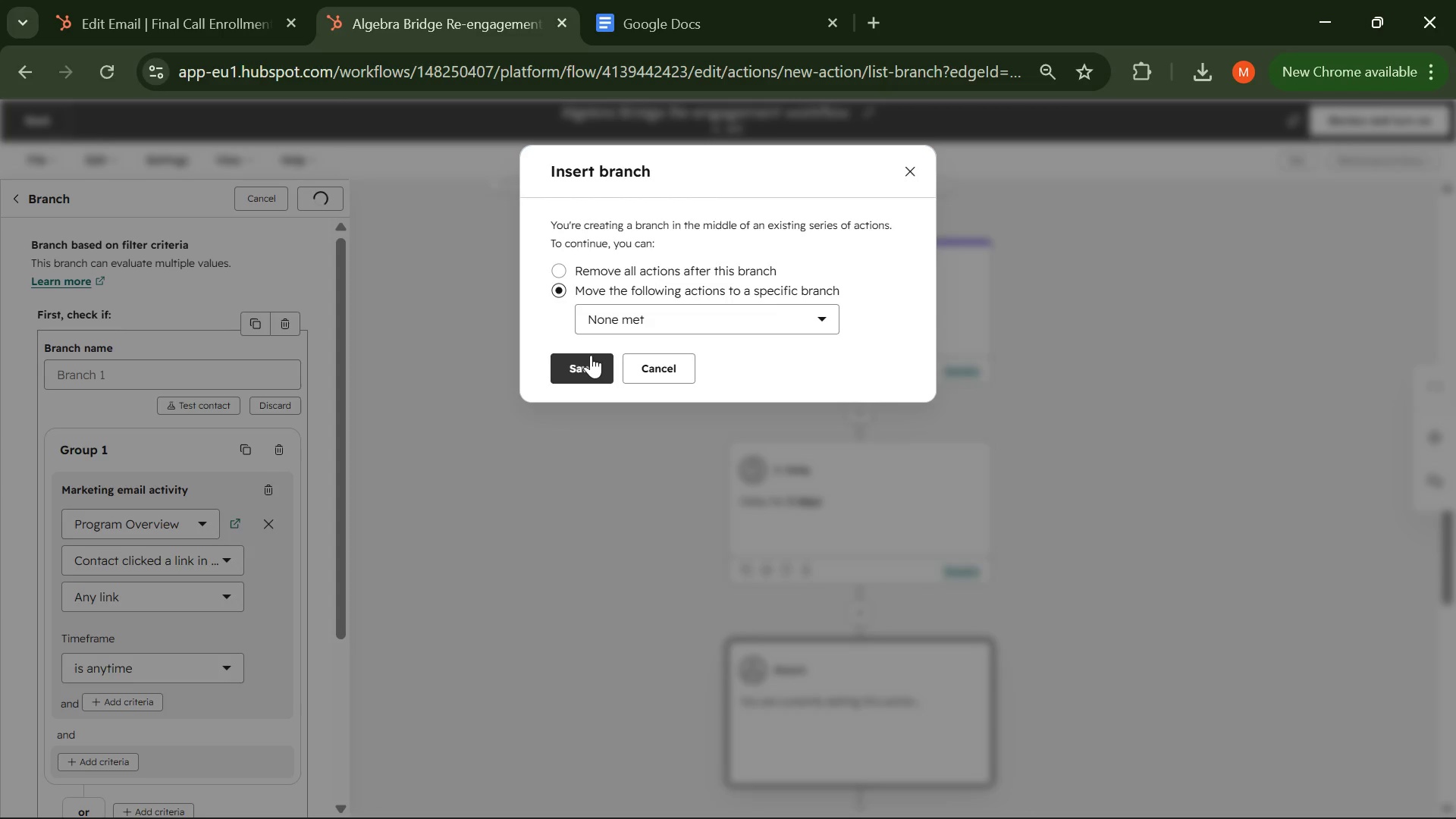 
scroll: coordinate [676, 409], scroll_direction: down, amount: 2.0
 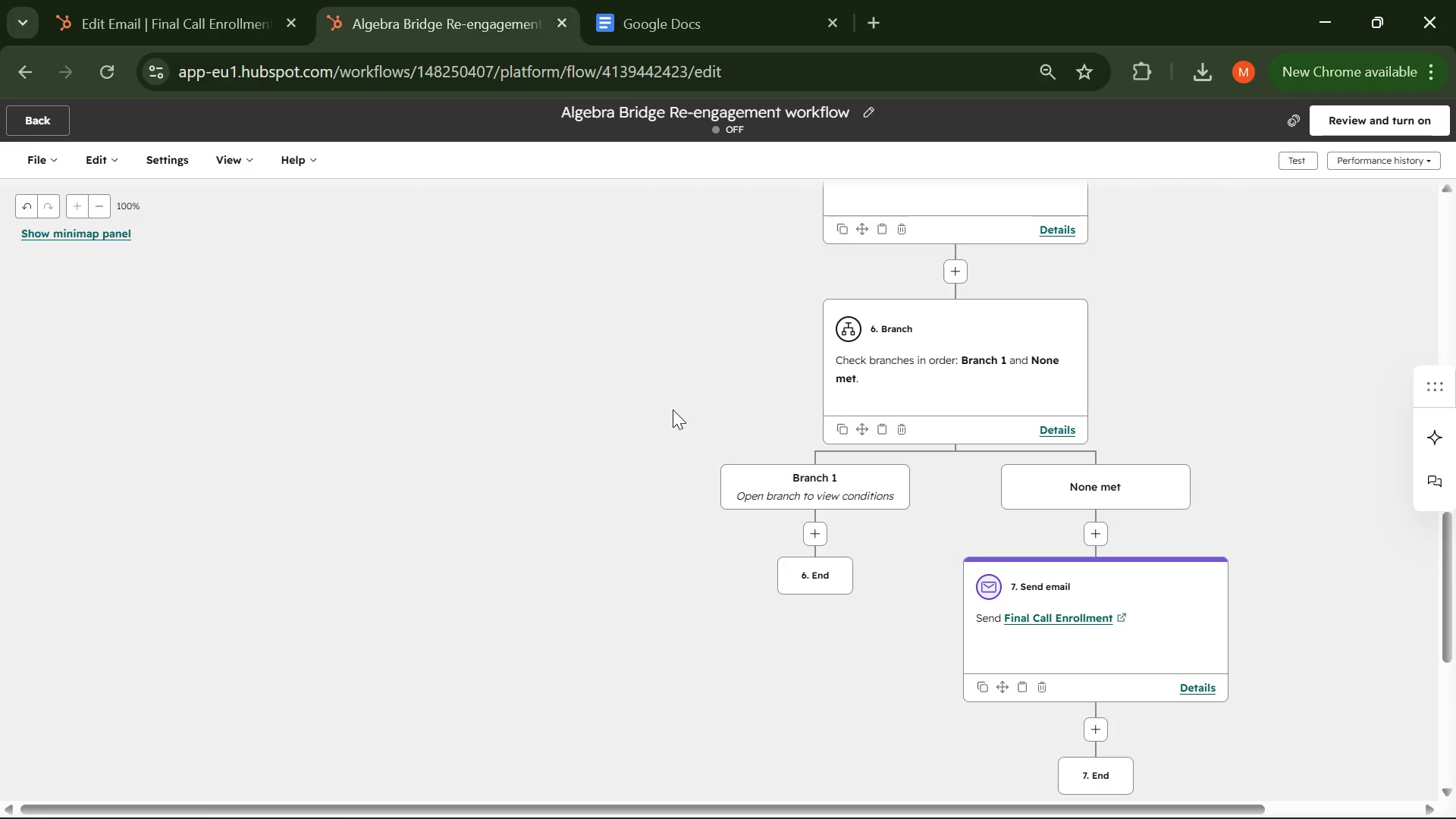 
scroll: coordinate [673, 410], scroll_direction: up, amount: 9.0
 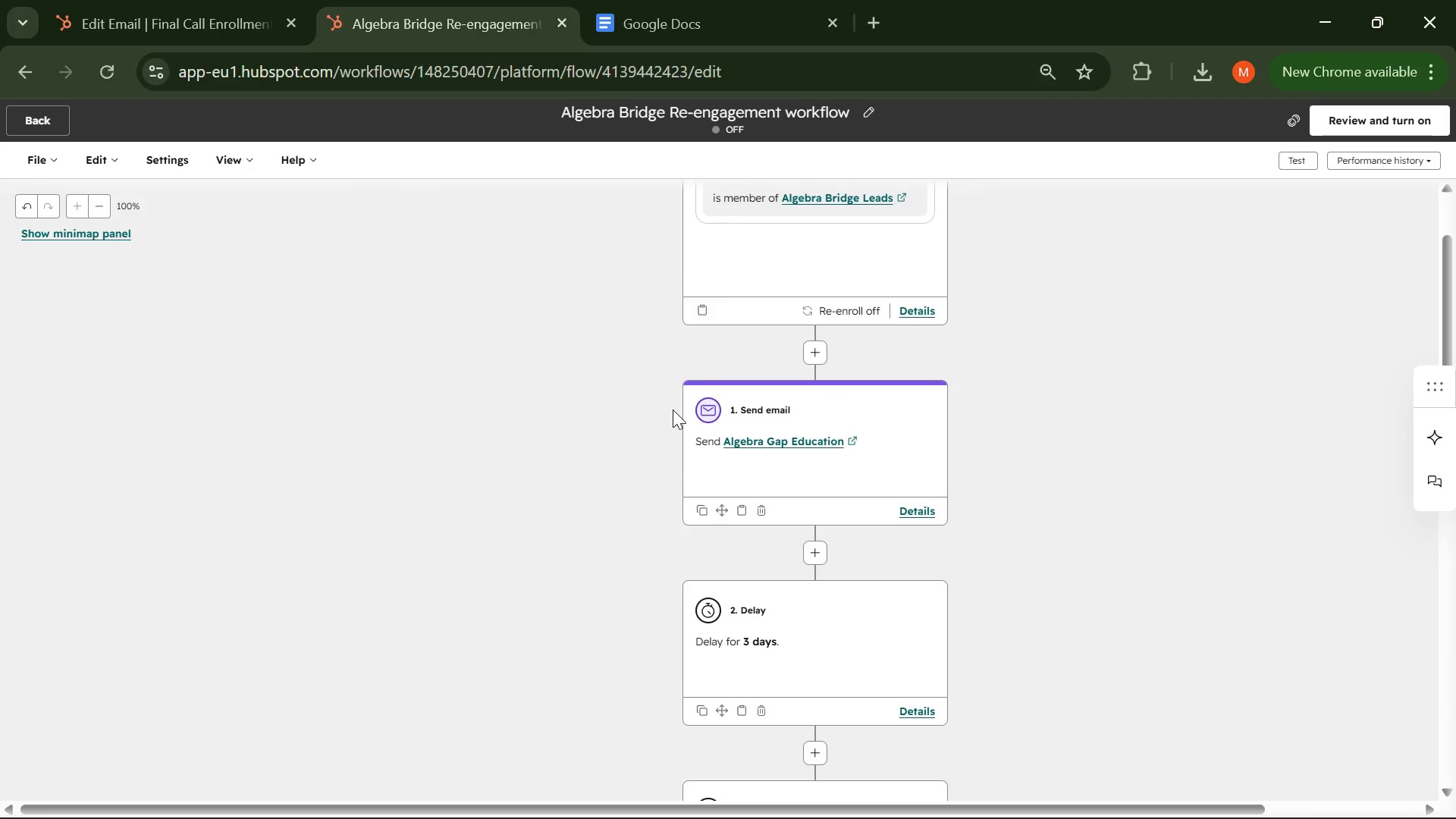 
scroll: coordinate [806, 548], scroll_direction: down, amount: 10.0
 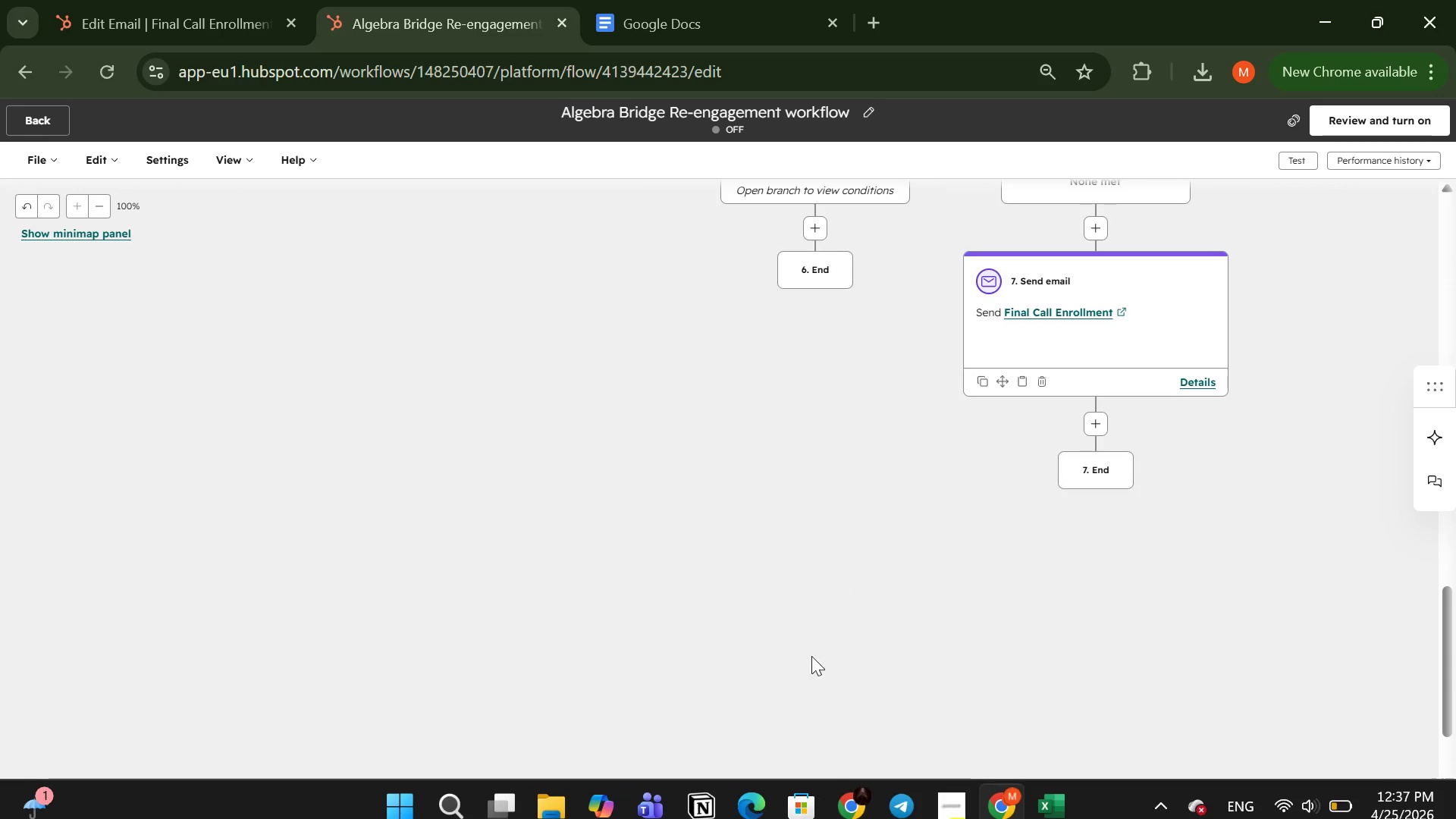 
wait(5.21)
 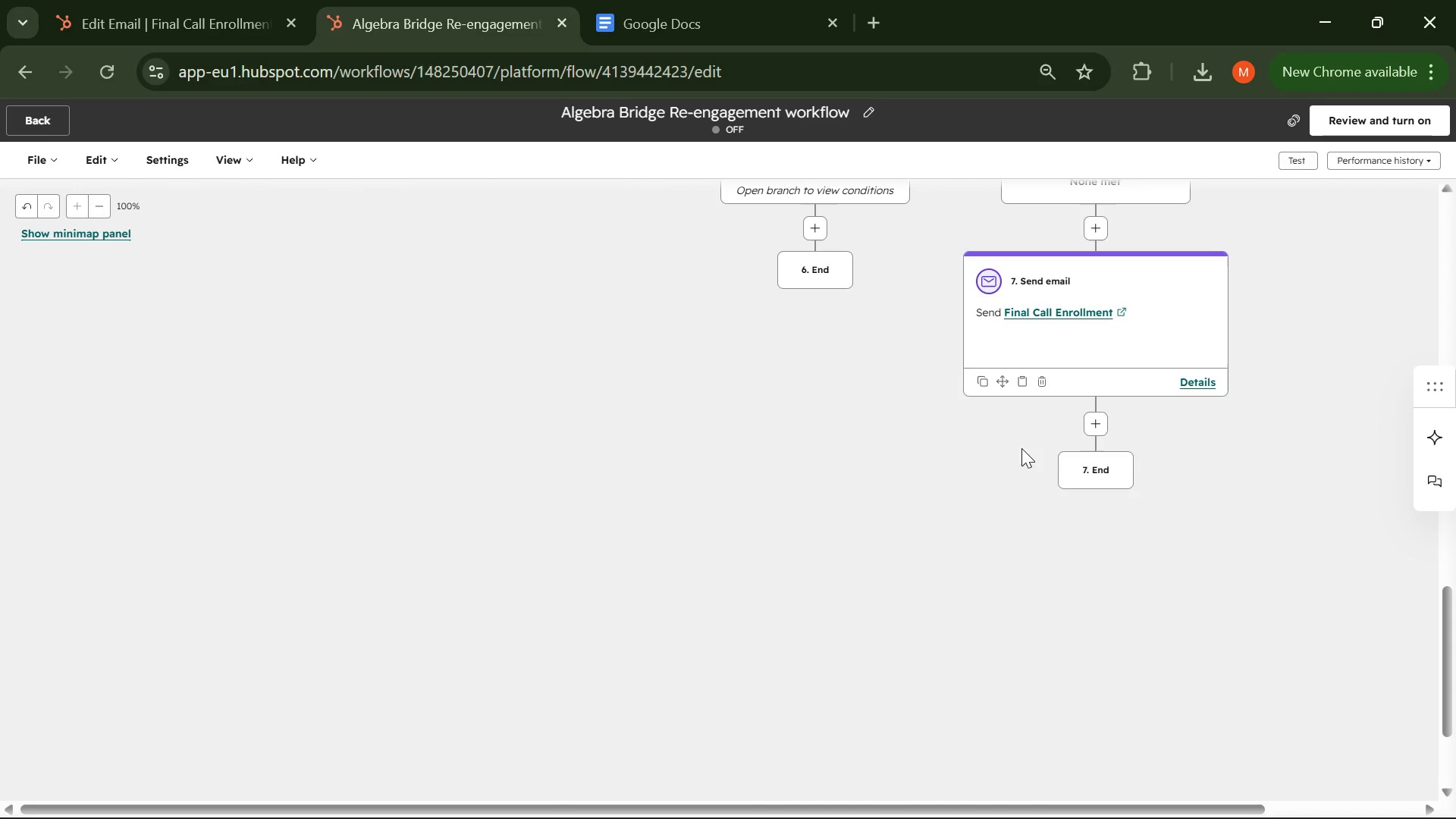 
scroll: coordinate [952, 570], scroll_direction: up, amount: 7.0
 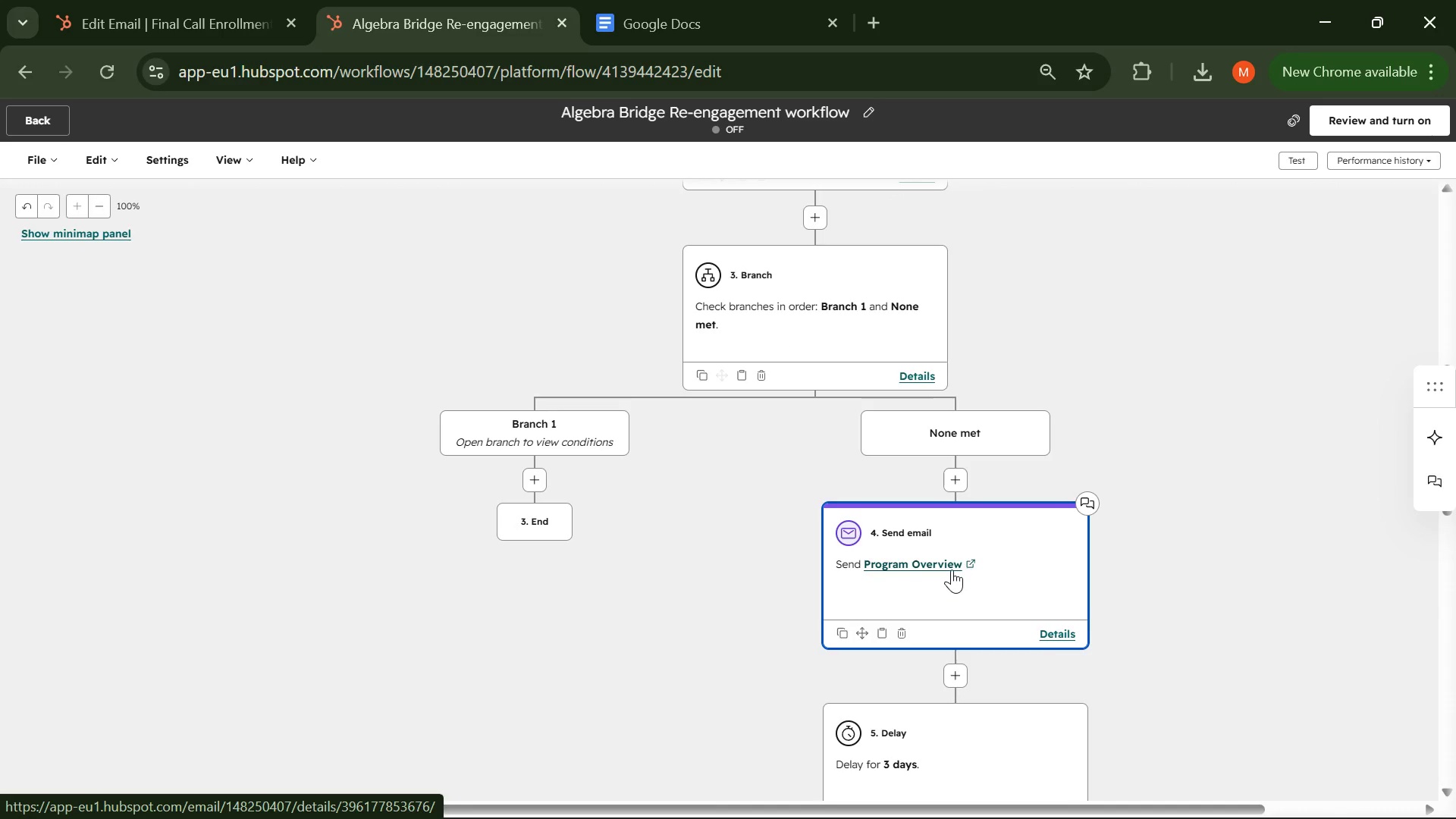 
scroll: coordinate [1085, 714], scroll_direction: down, amount: 6.0
 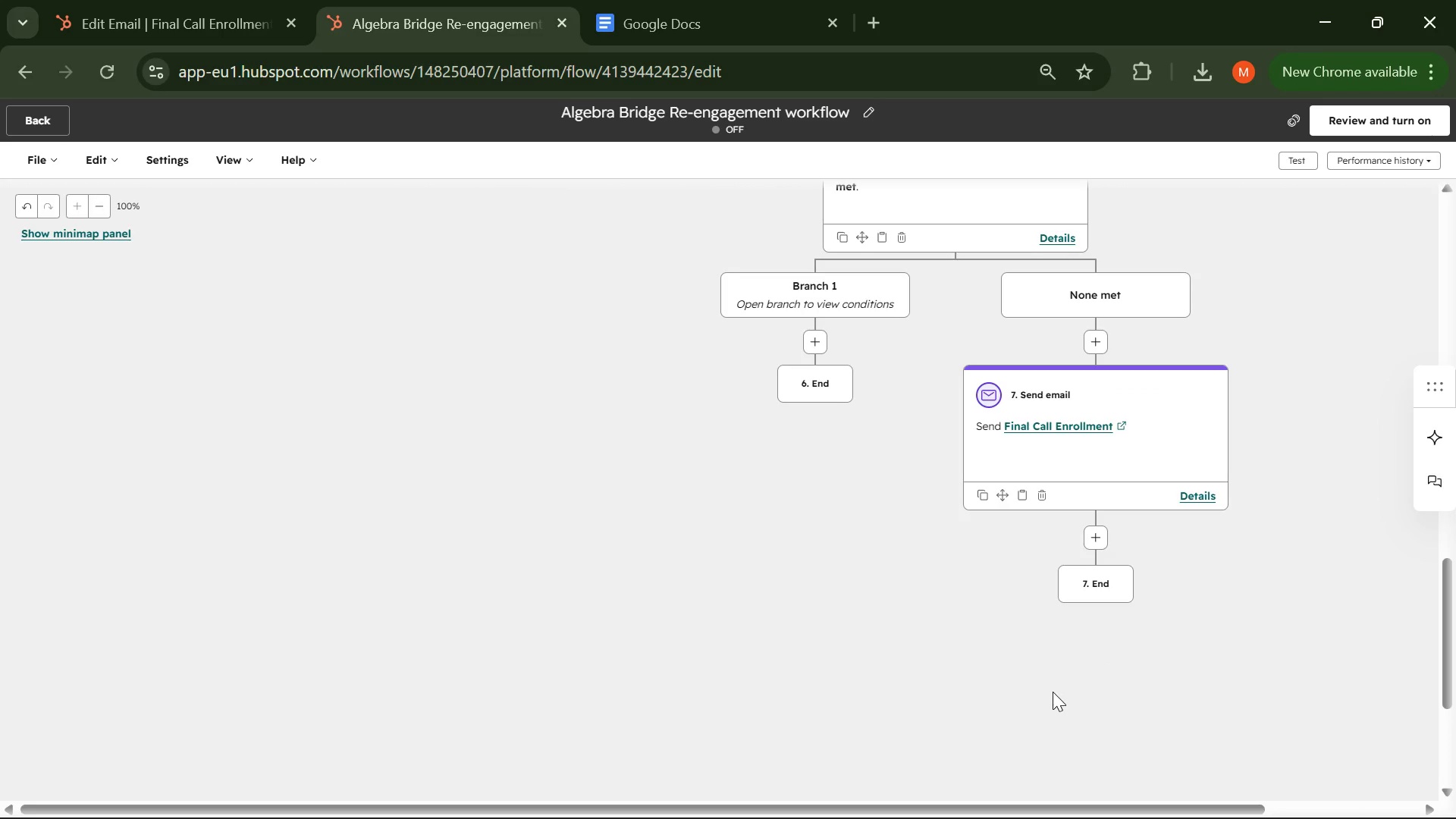 
wait(30.98)
 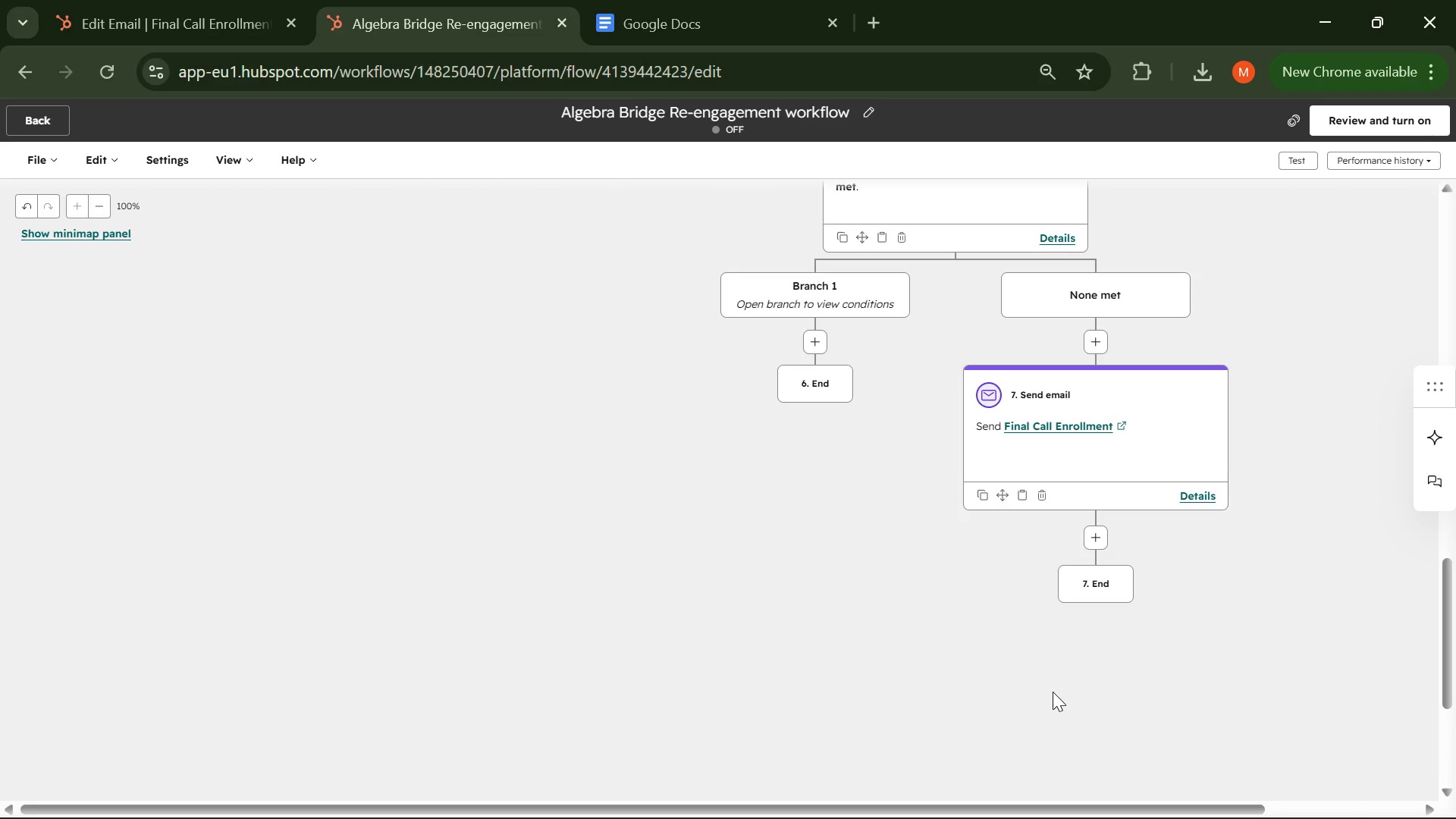 
left_click([157, 155])
 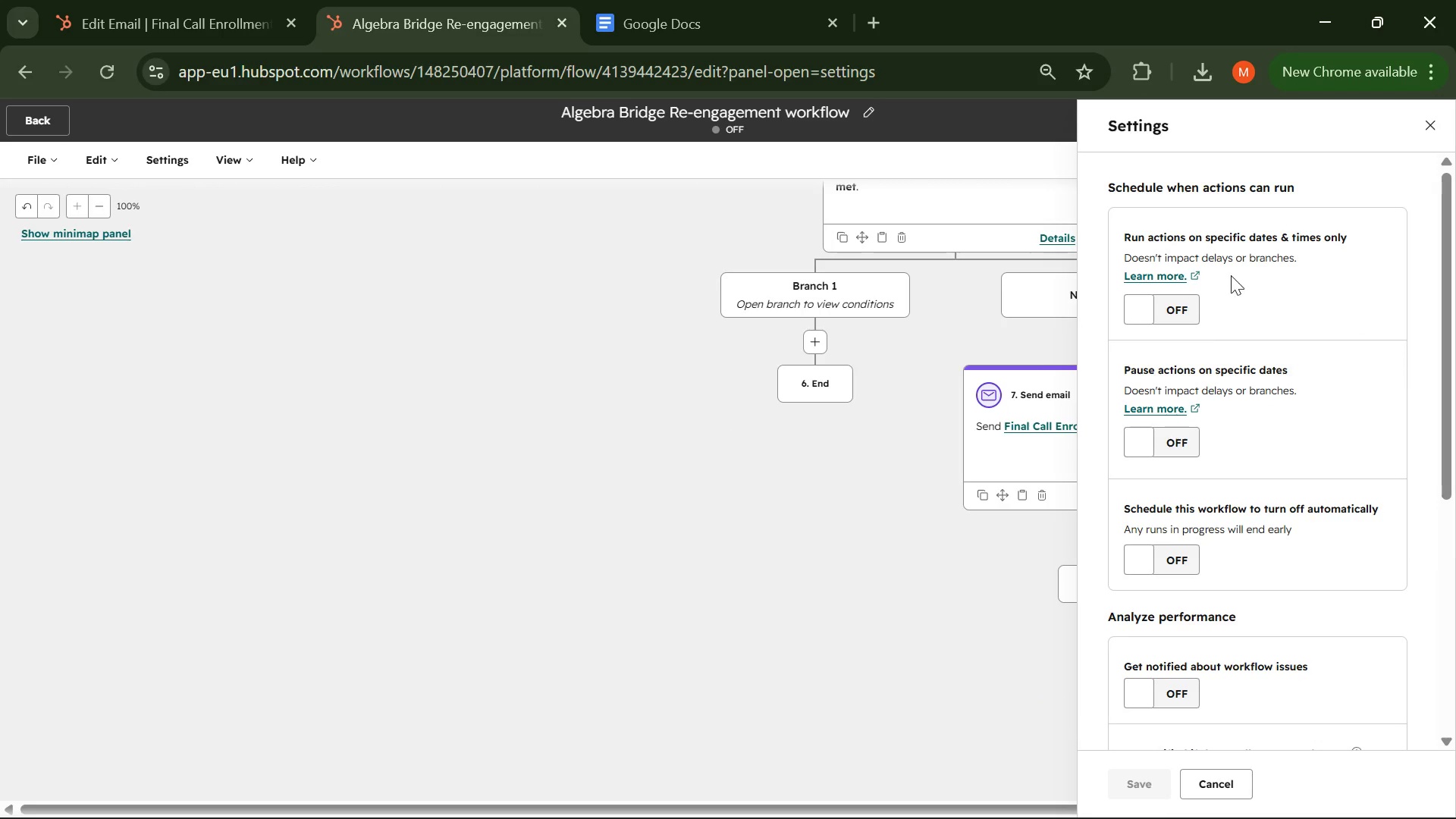 
wait(6.41)
 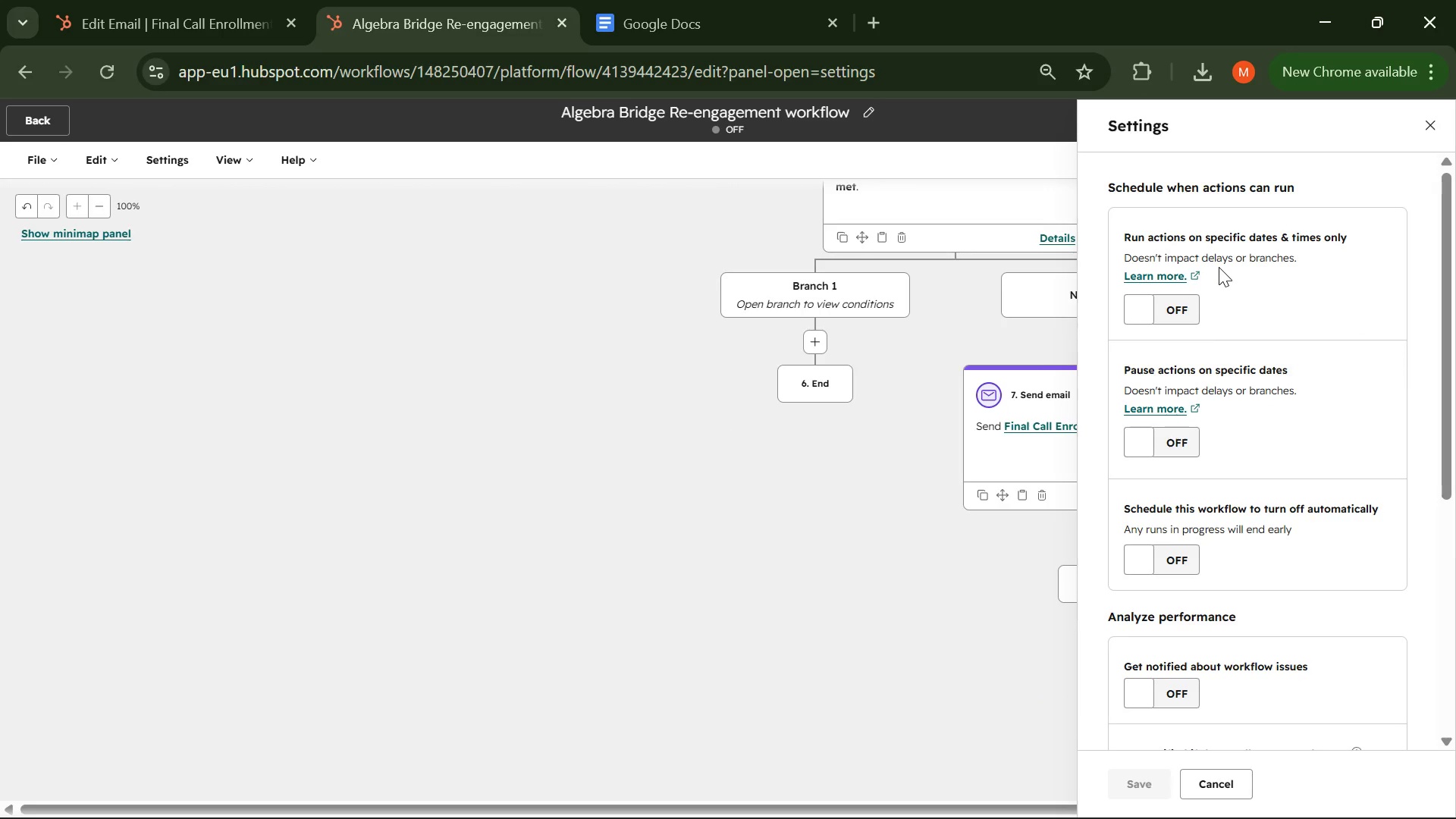 
scroll: coordinate [1212, 681], scroll_direction: down, amount: 6.0
 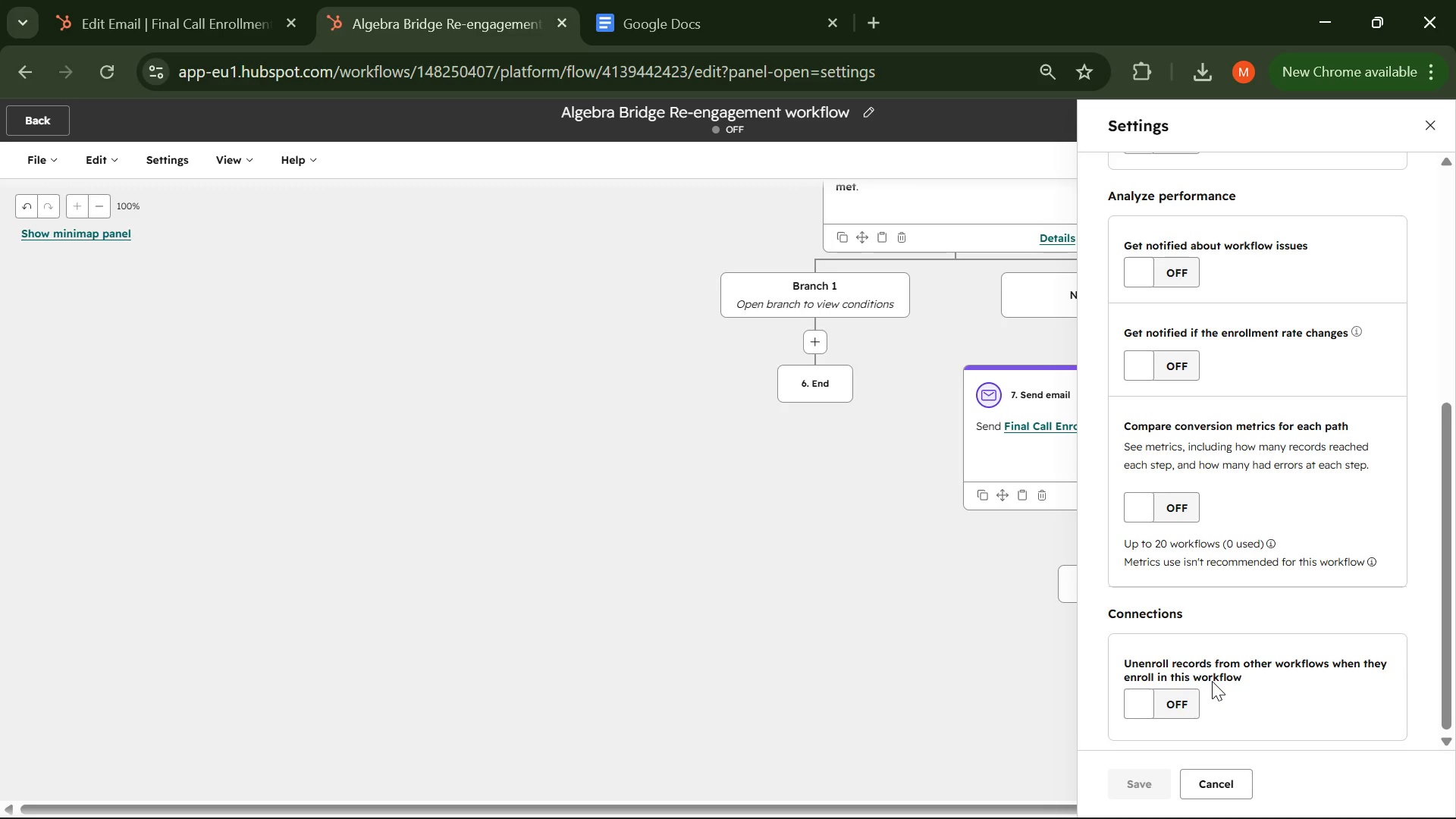 
scroll: coordinate [1212, 681], scroll_direction: none, amount: 0.0
 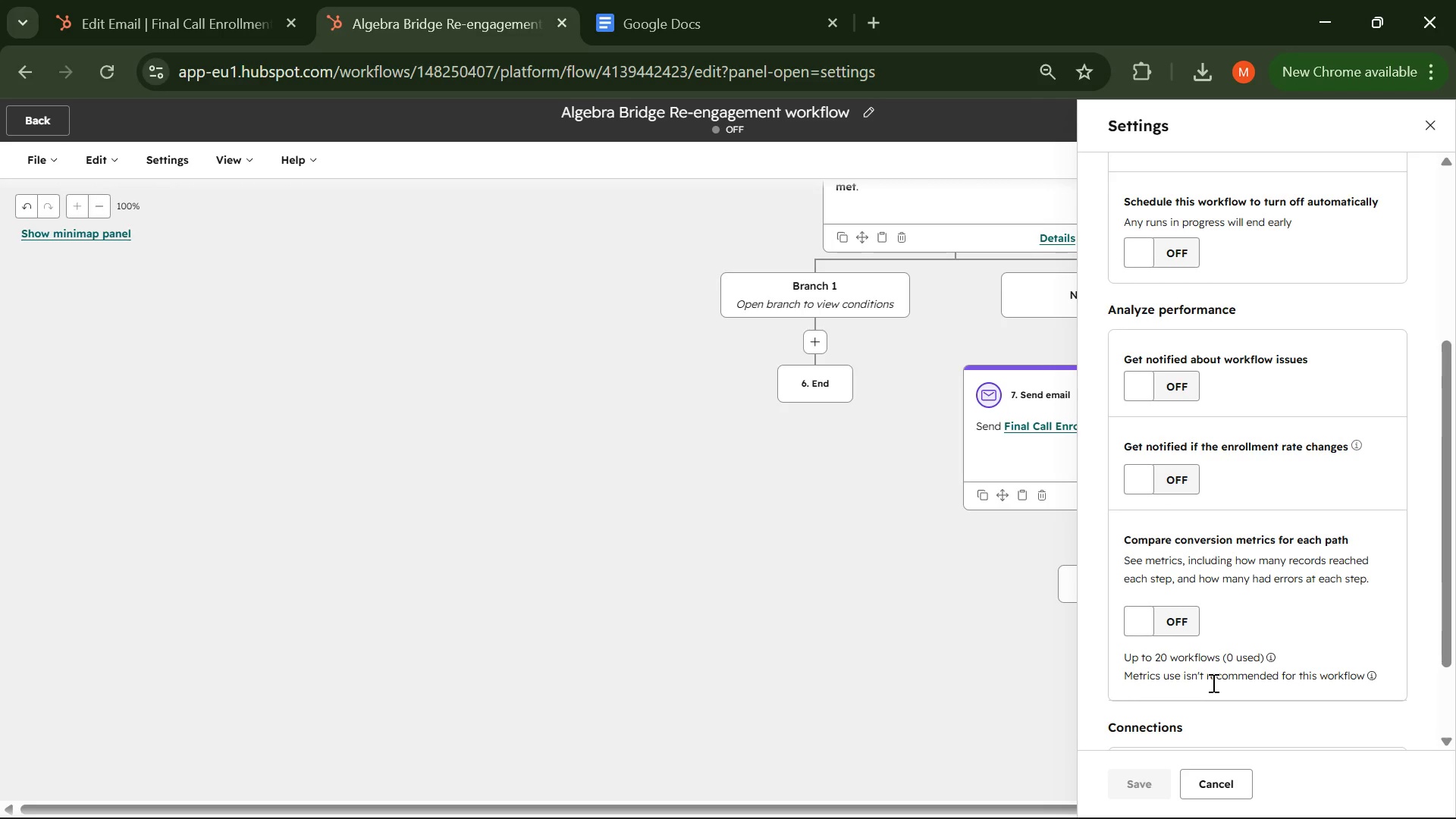 
scroll: coordinate [1210, 665], scroll_direction: up, amount: 3.0
 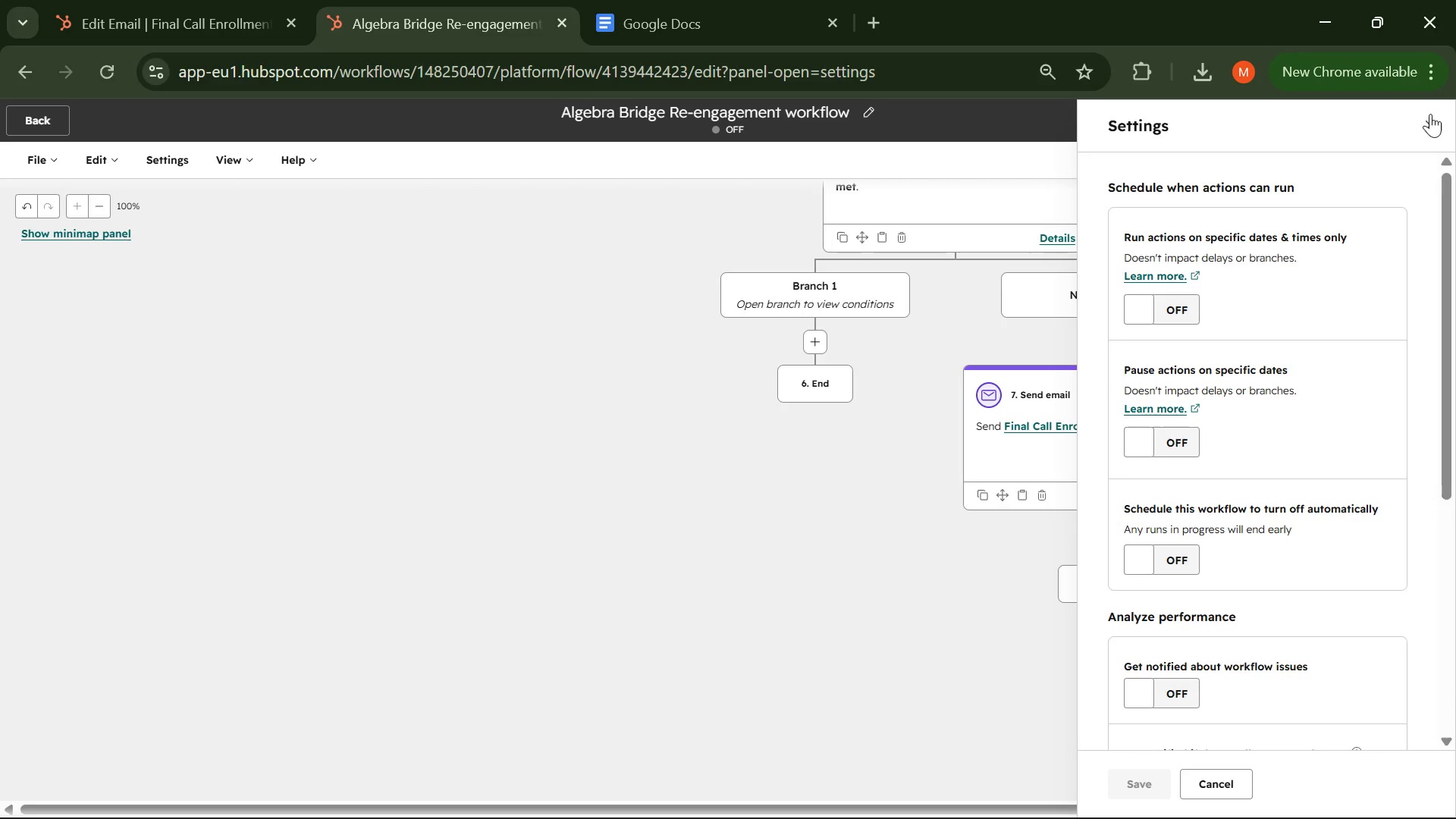 
left_click([1430, 115])
 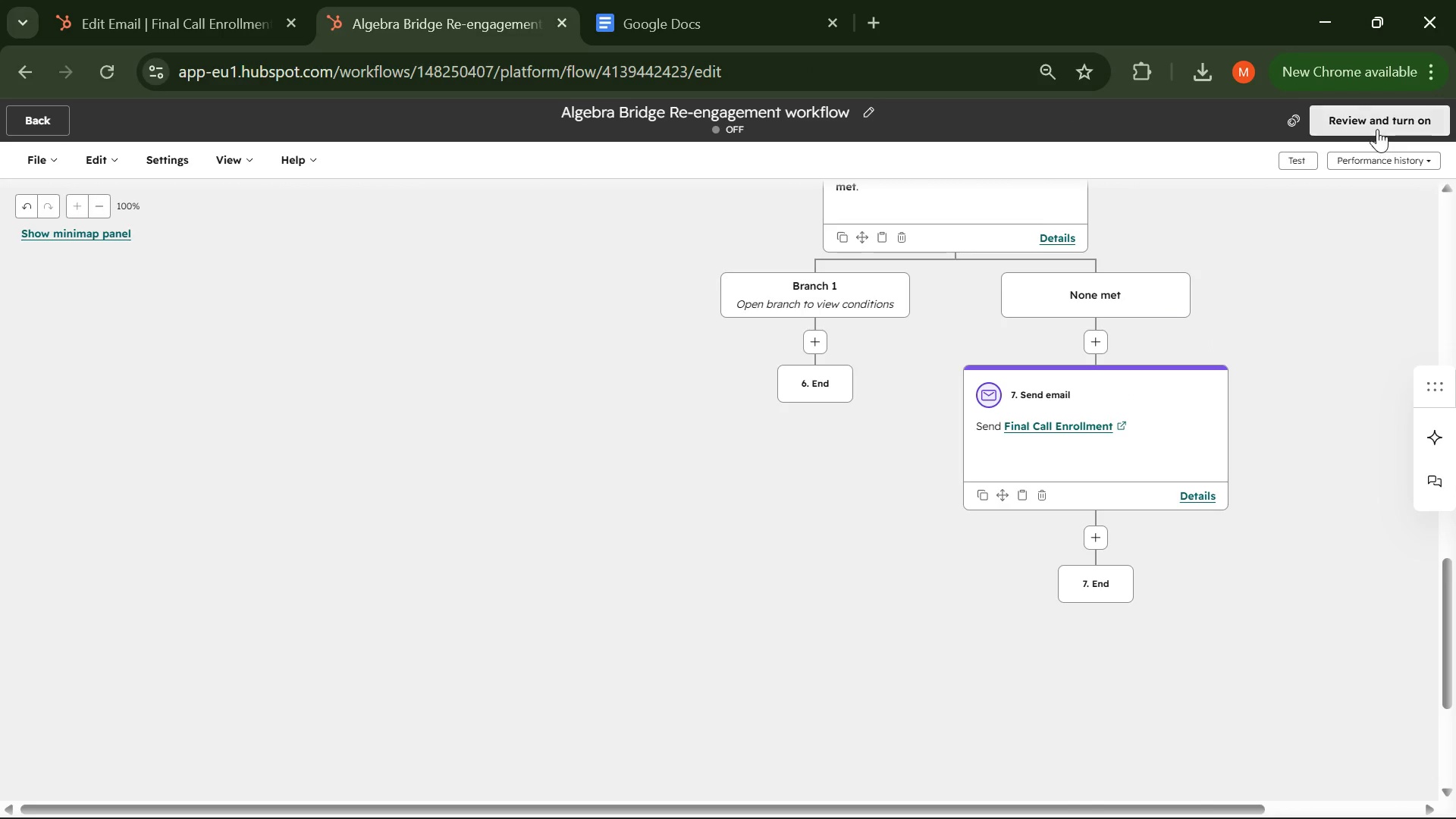 
left_click([1376, 127])
 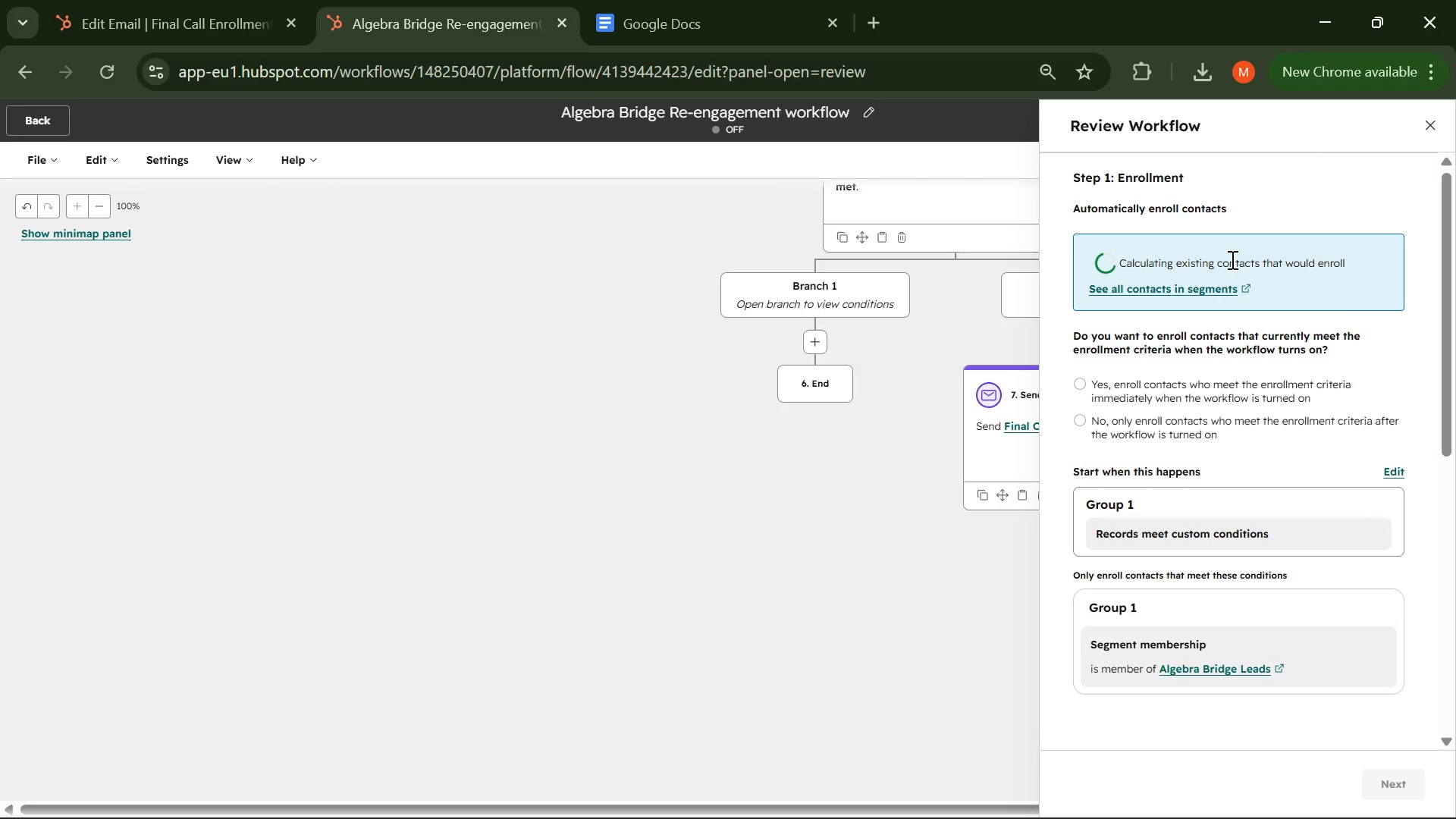 
wait(9.2)
 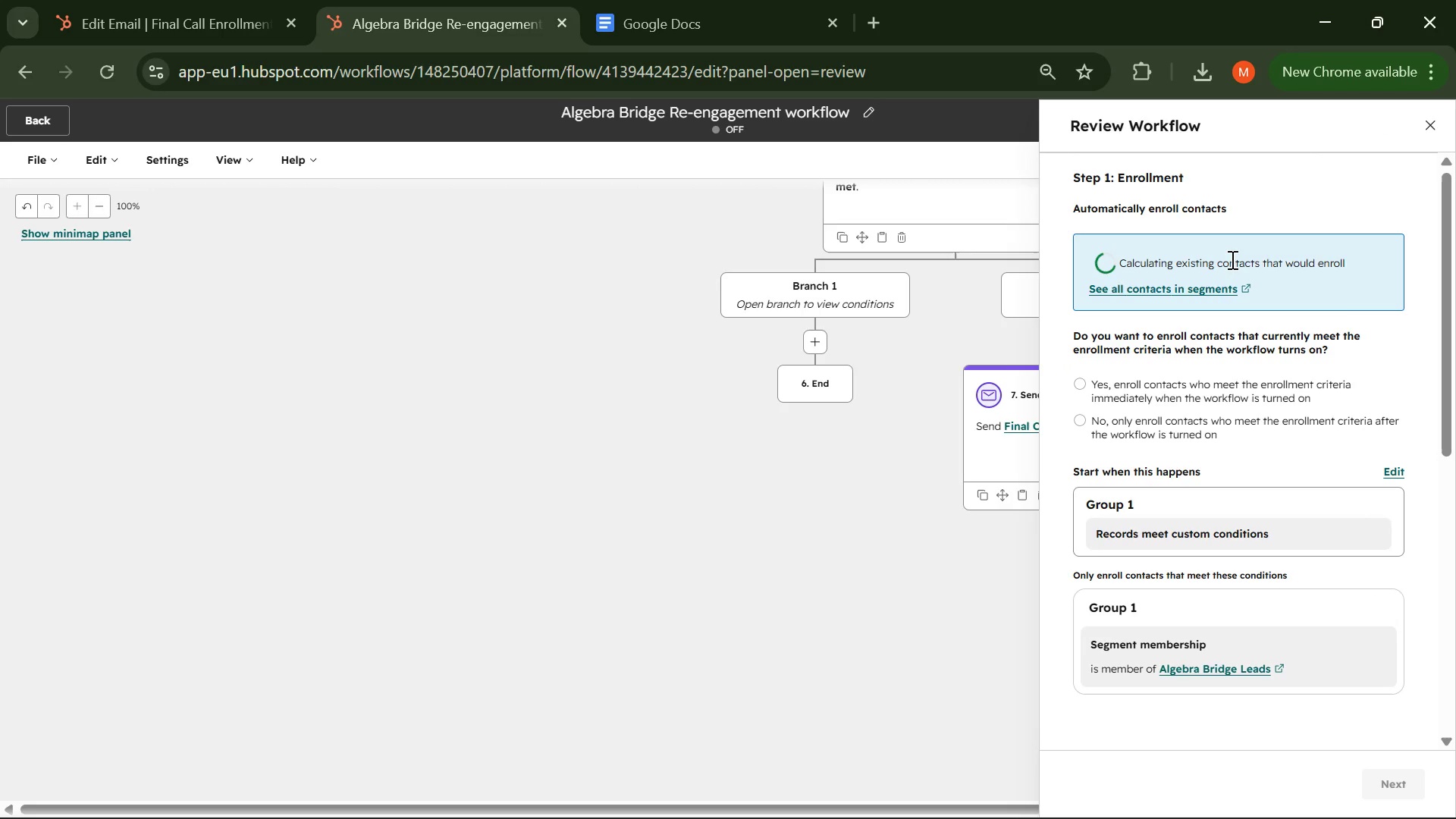 
left_click([1078, 402])
 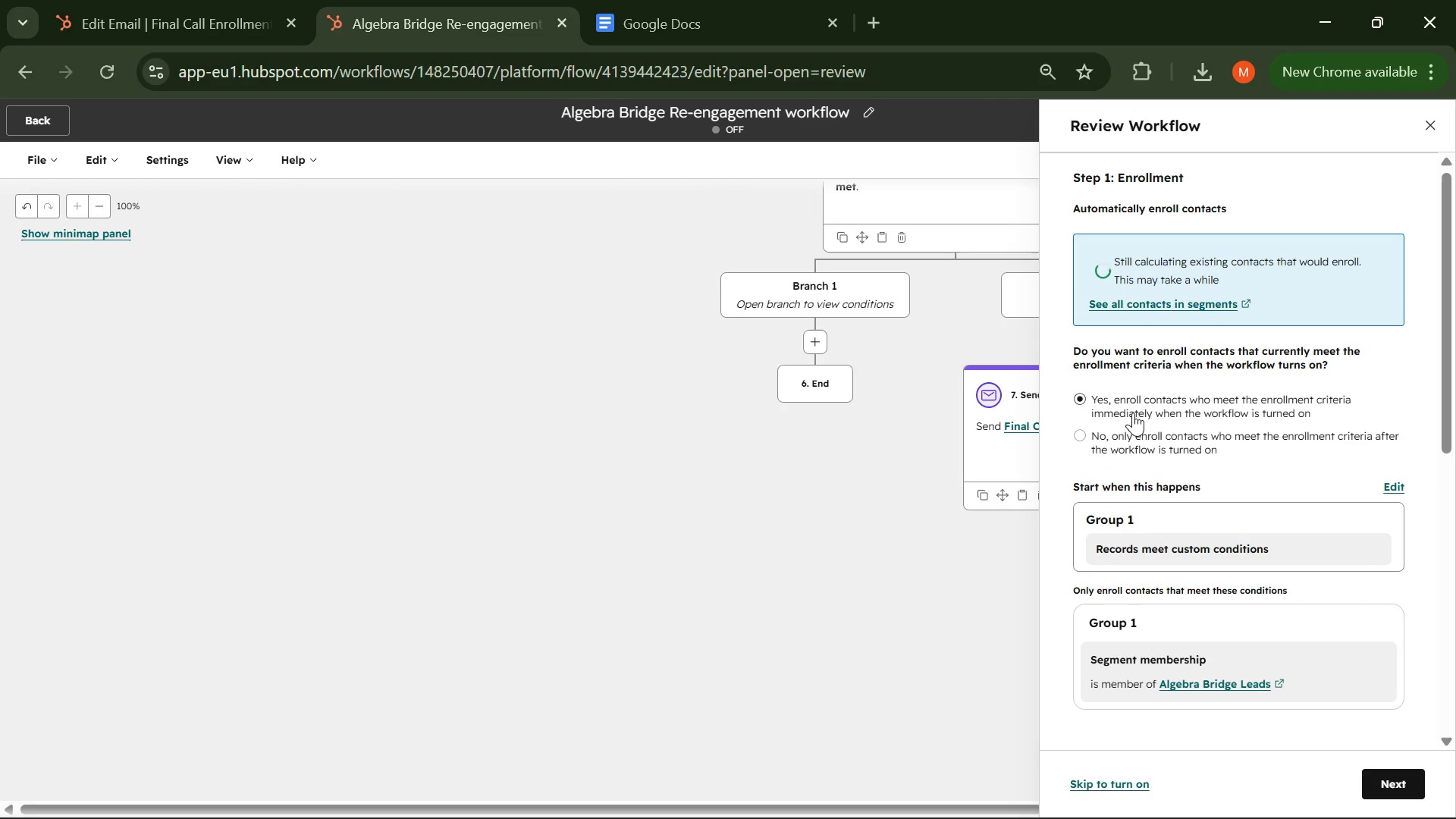 
scroll: coordinate [1136, 410], scroll_direction: down, amount: 3.0
 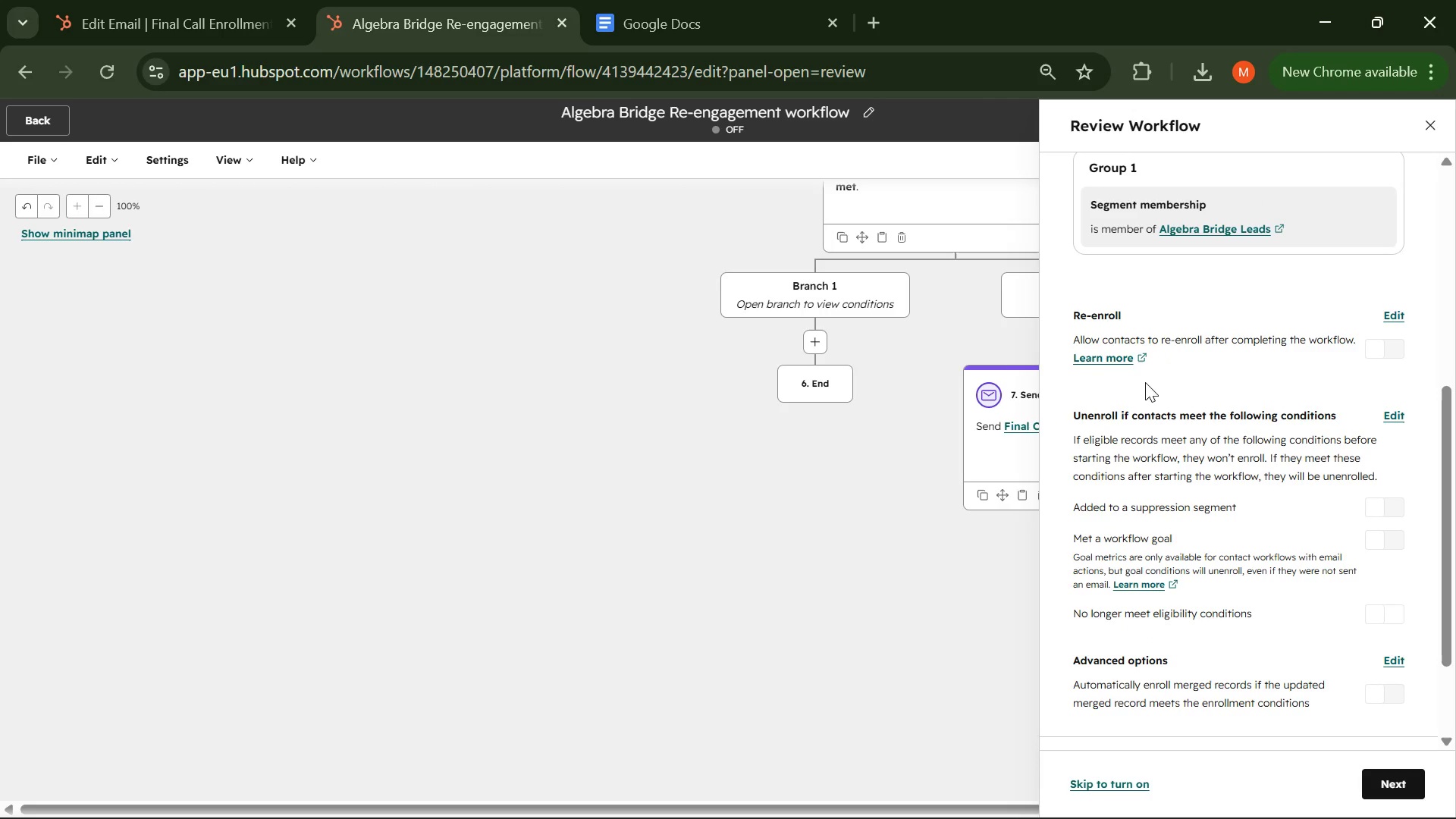 
scroll: coordinate [1147, 378], scroll_direction: none, amount: 0.0
 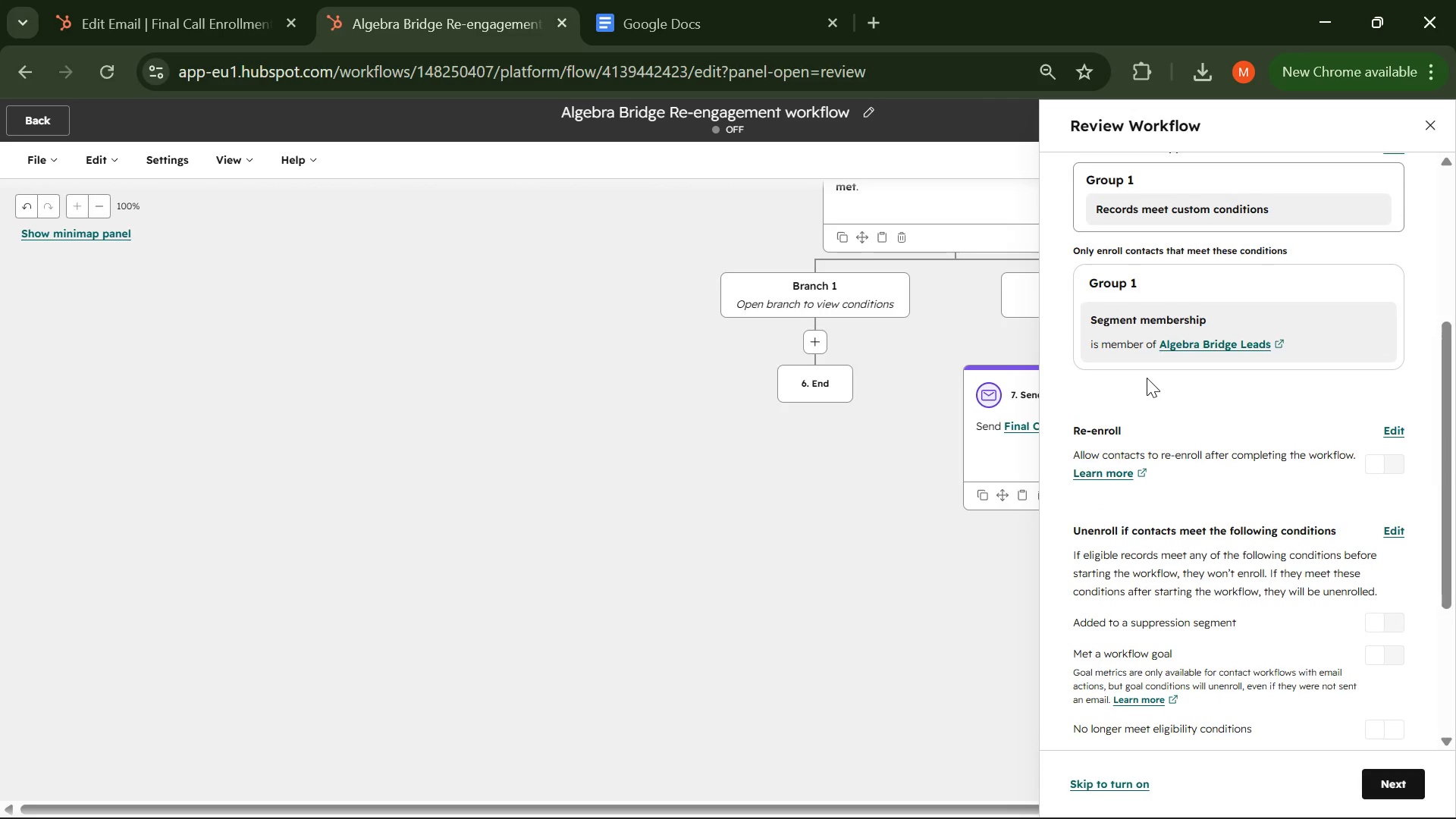 
scroll: coordinate [1147, 378], scroll_direction: up, amount: 1.0
 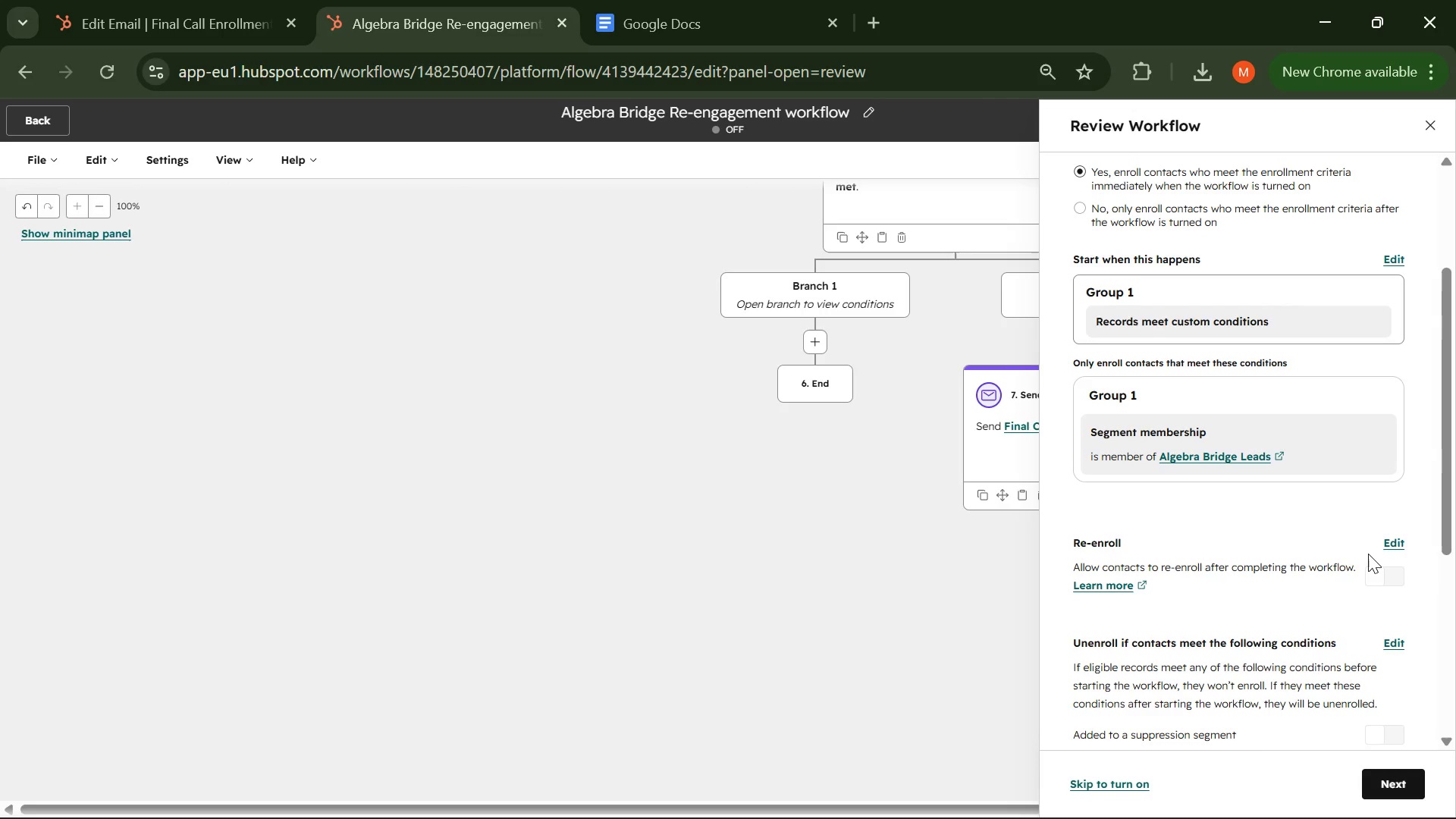 
wait(9.03)
 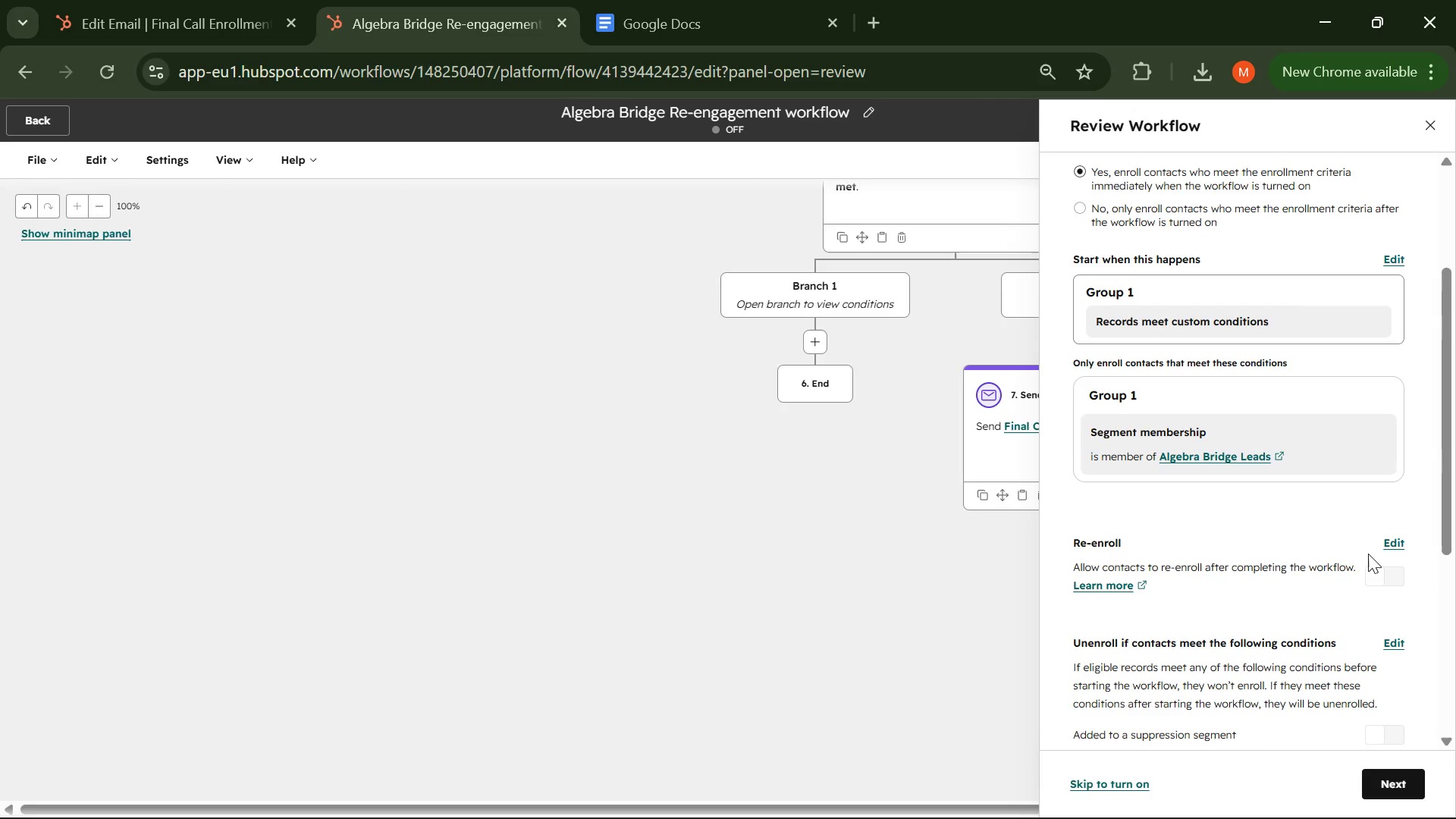 
scroll: coordinate [1166, 571], scroll_direction: none, amount: 0.0
 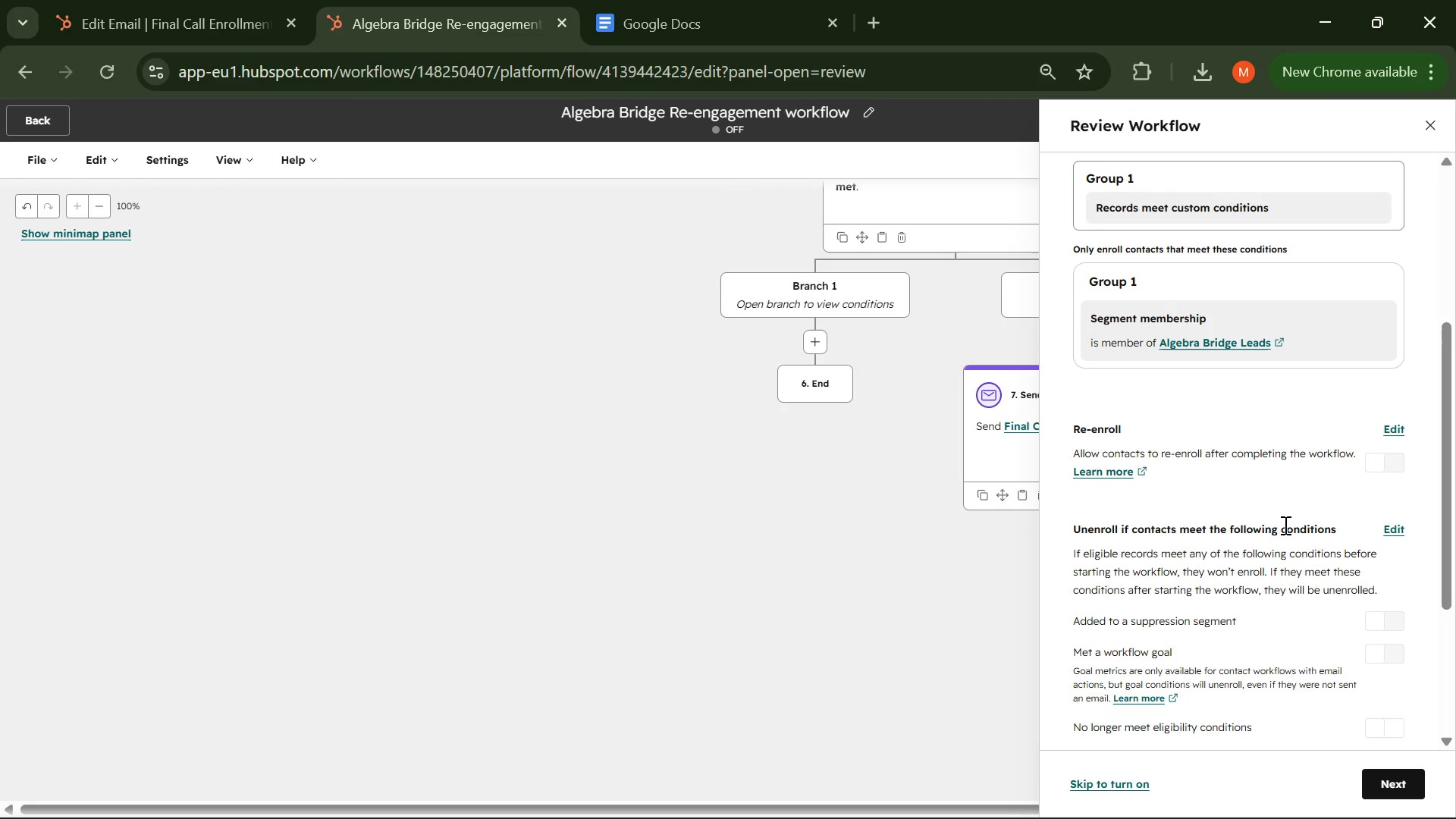 
scroll: coordinate [1260, 566], scroll_direction: down, amount: 1.0
 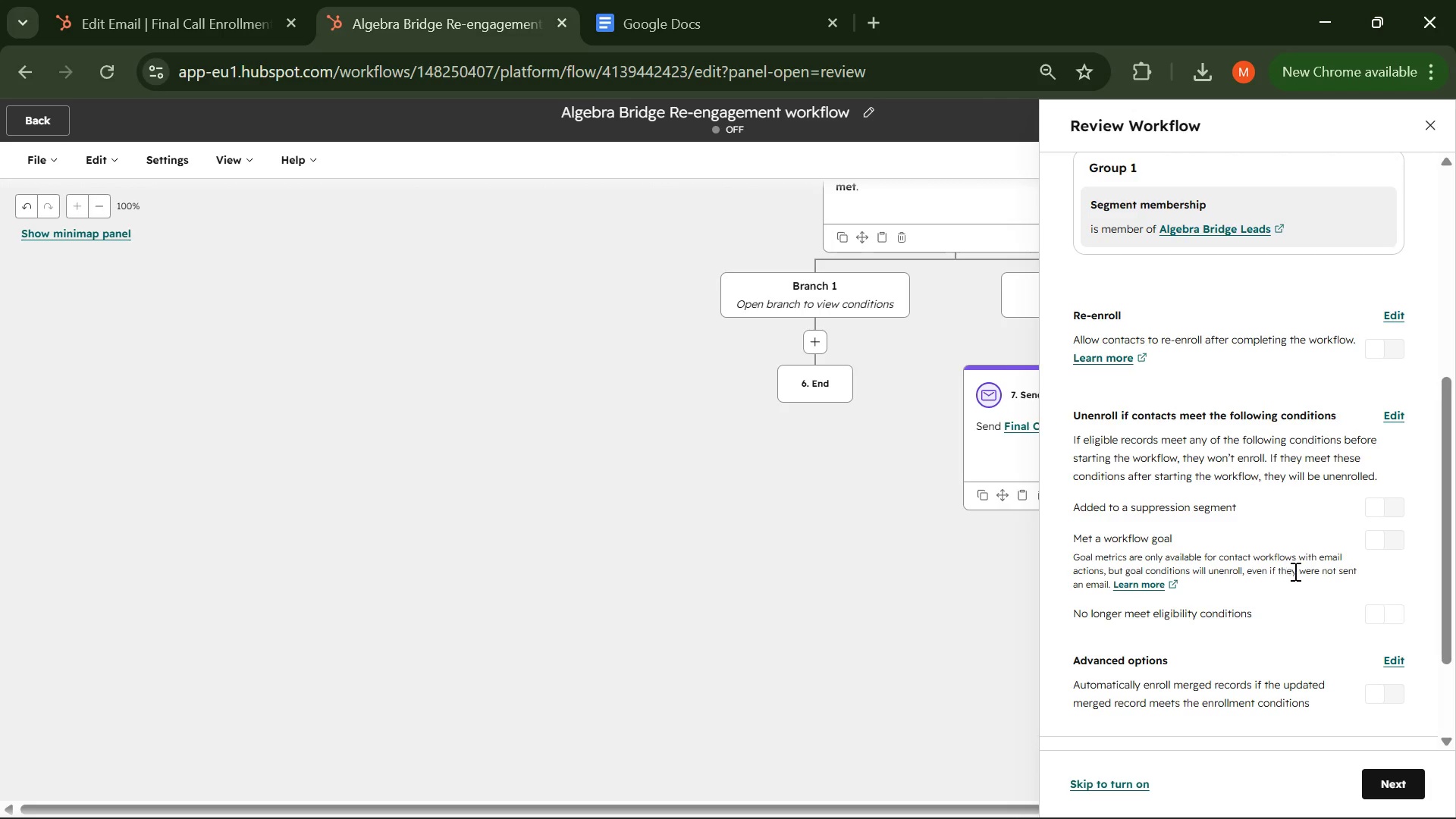 
wait(14.03)
 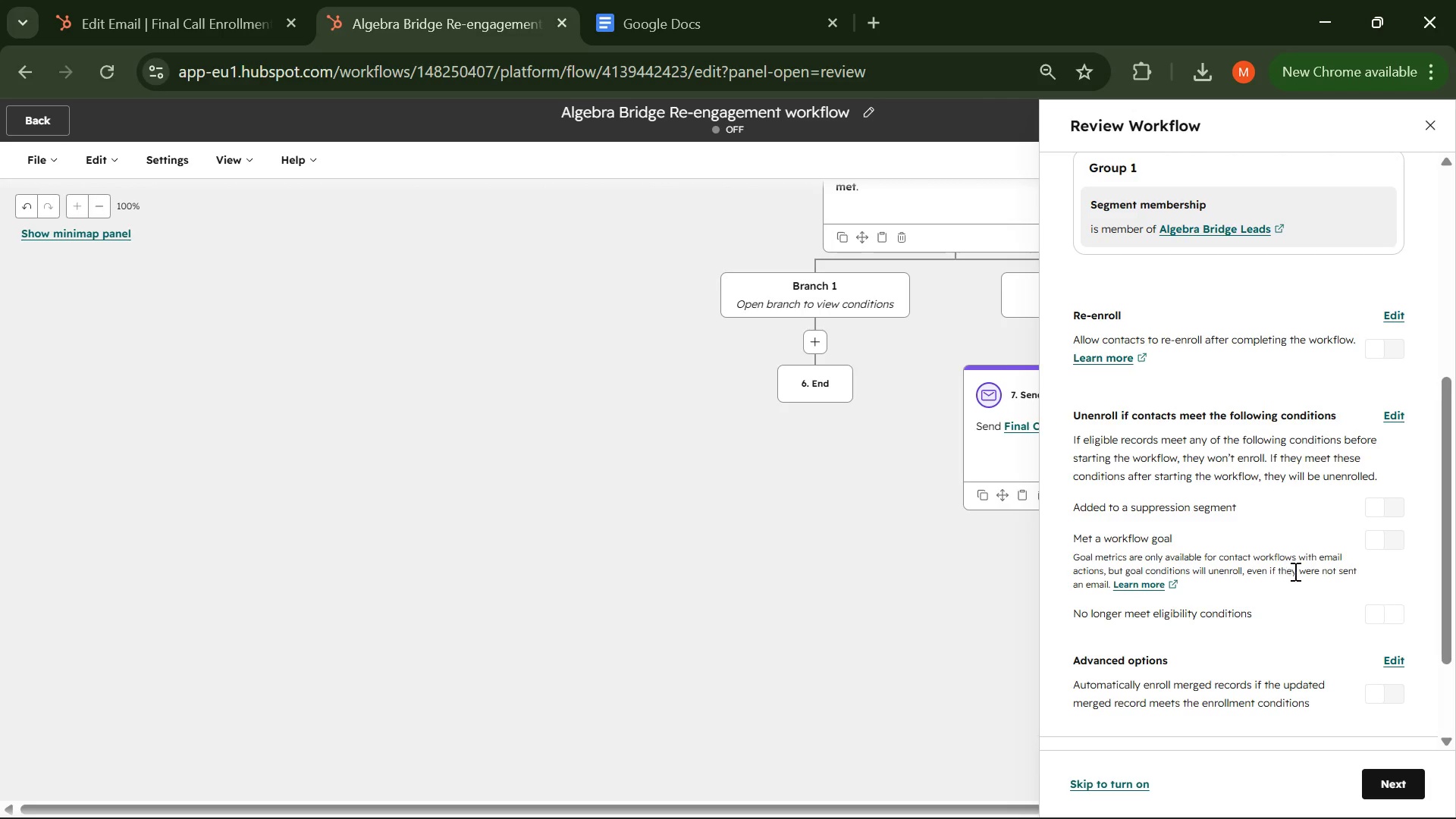 
left_click([1389, 411])
 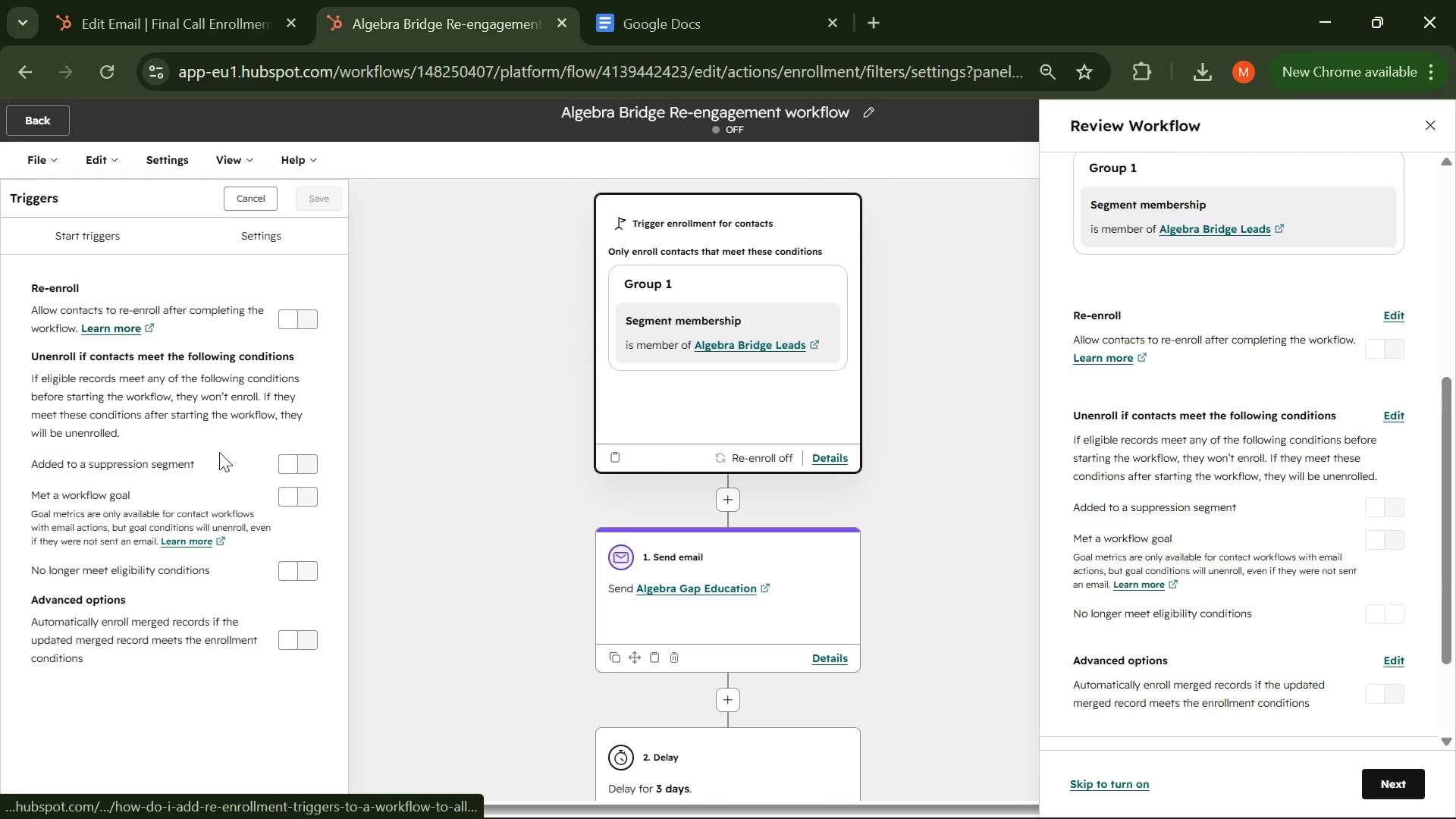 
wait(7.19)
 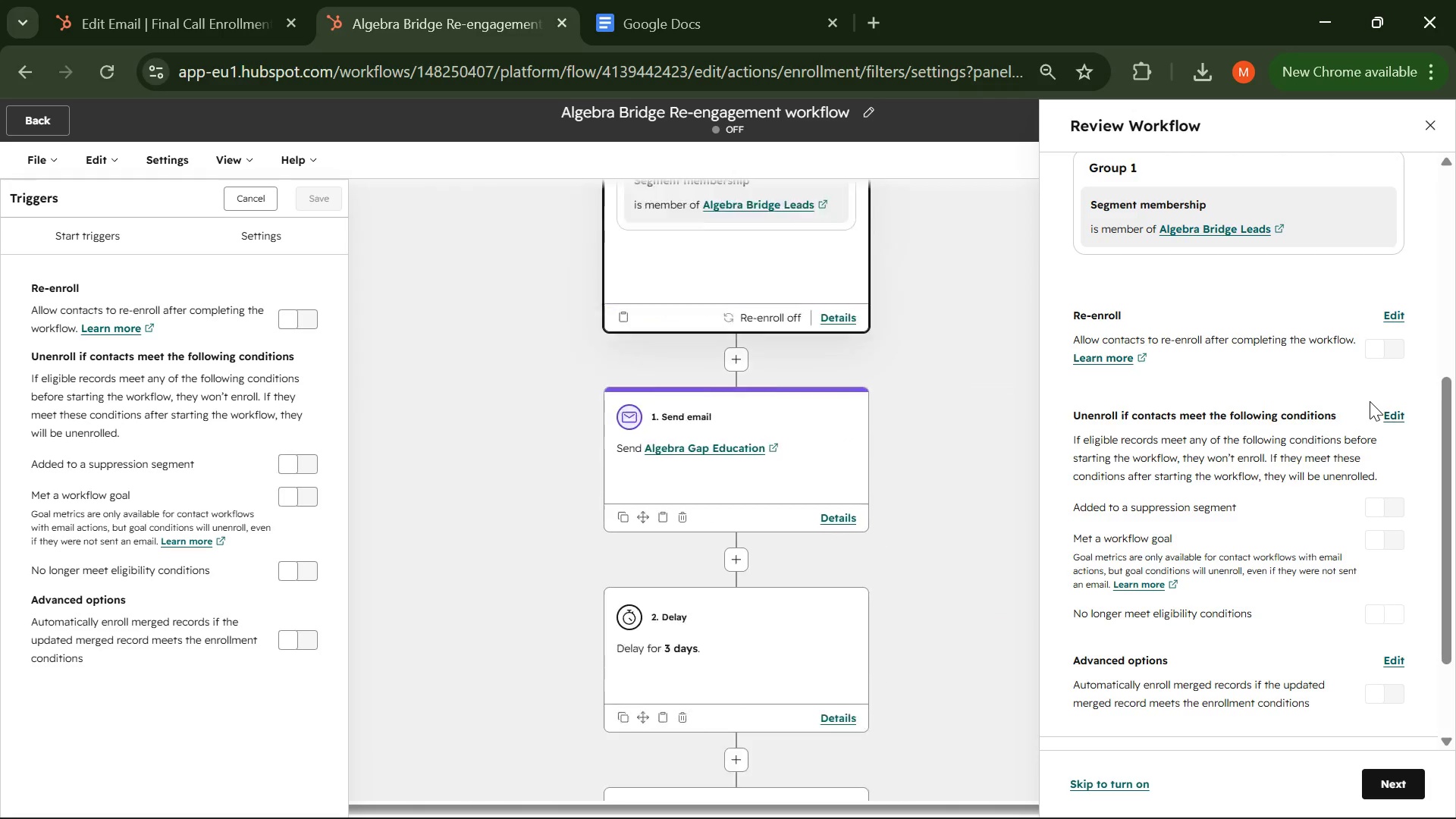 
left_click([290, 492])
 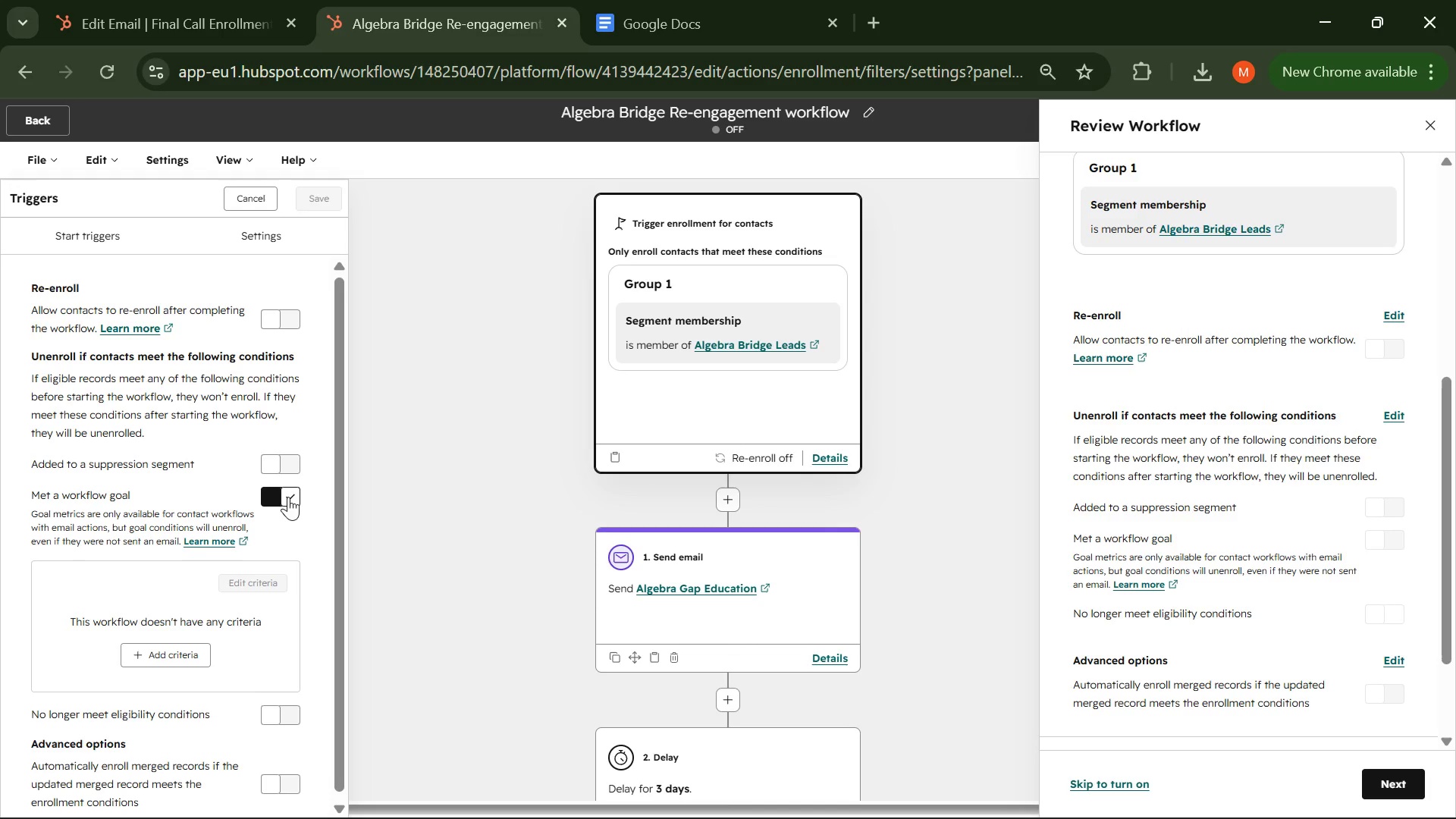 
scroll: coordinate [283, 501], scroll_direction: down, amount: 2.0
 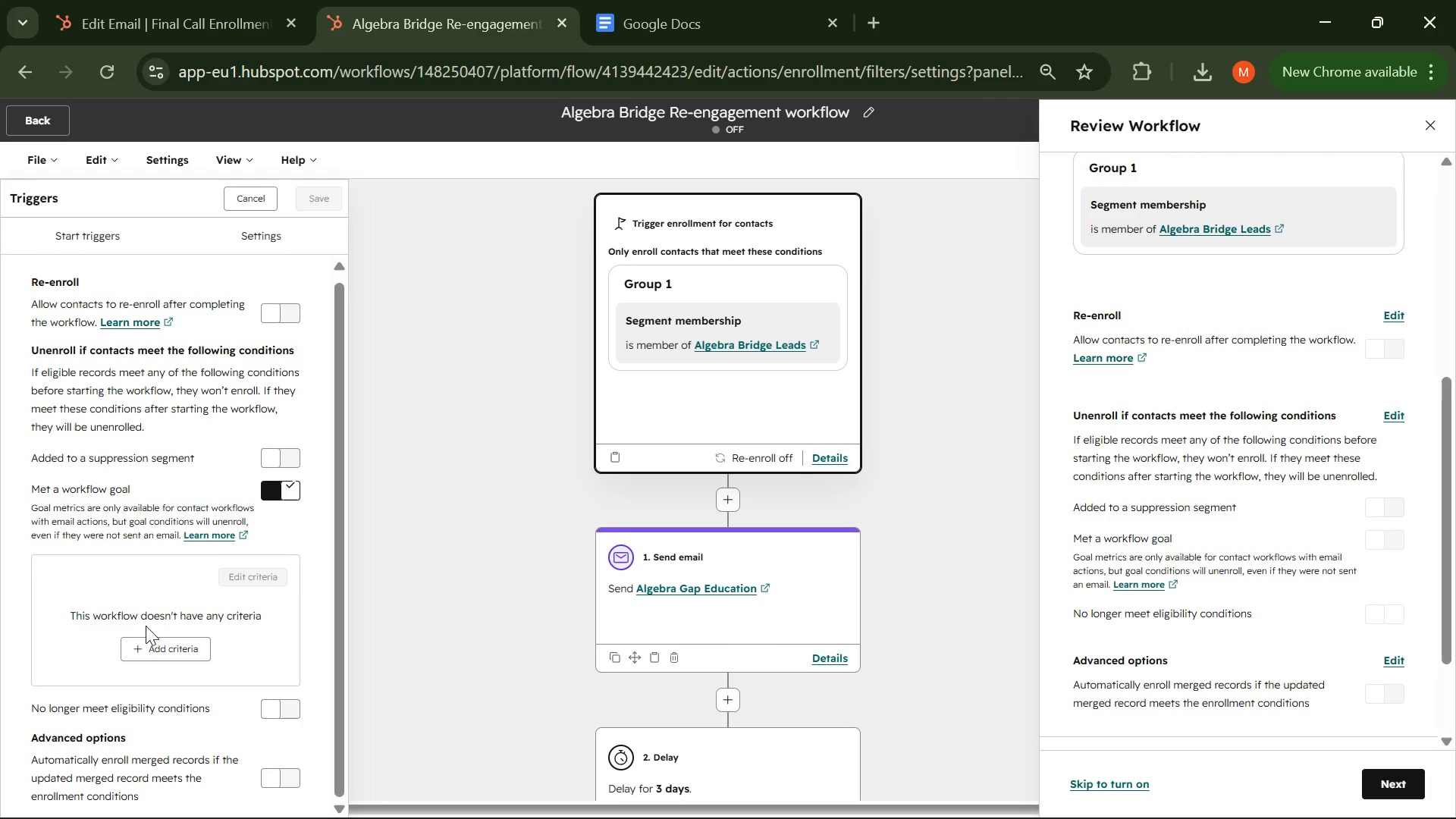 
left_click([151, 641])
 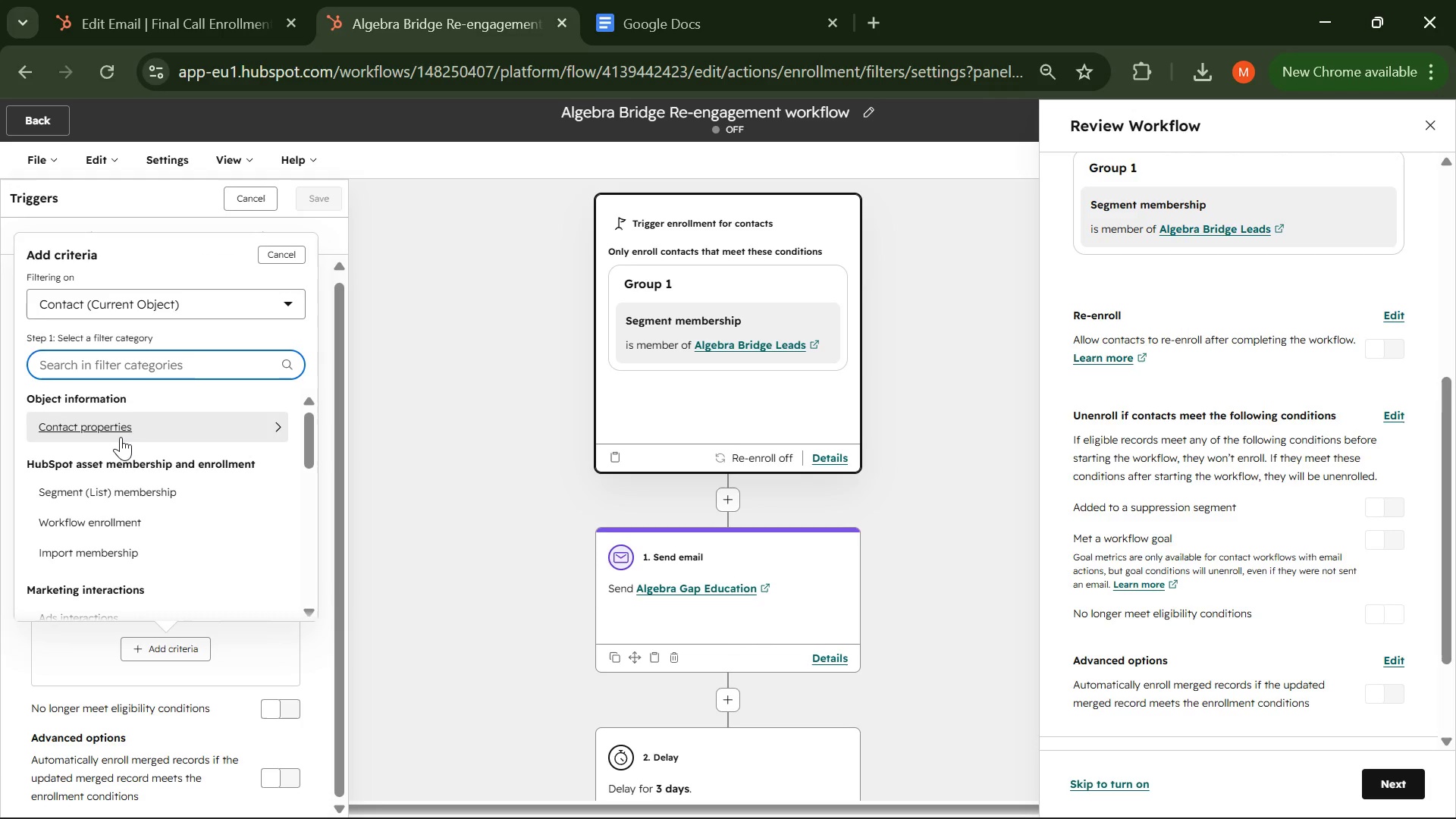 
scroll: coordinate [117, 474], scroll_direction: down, amount: 4.0
 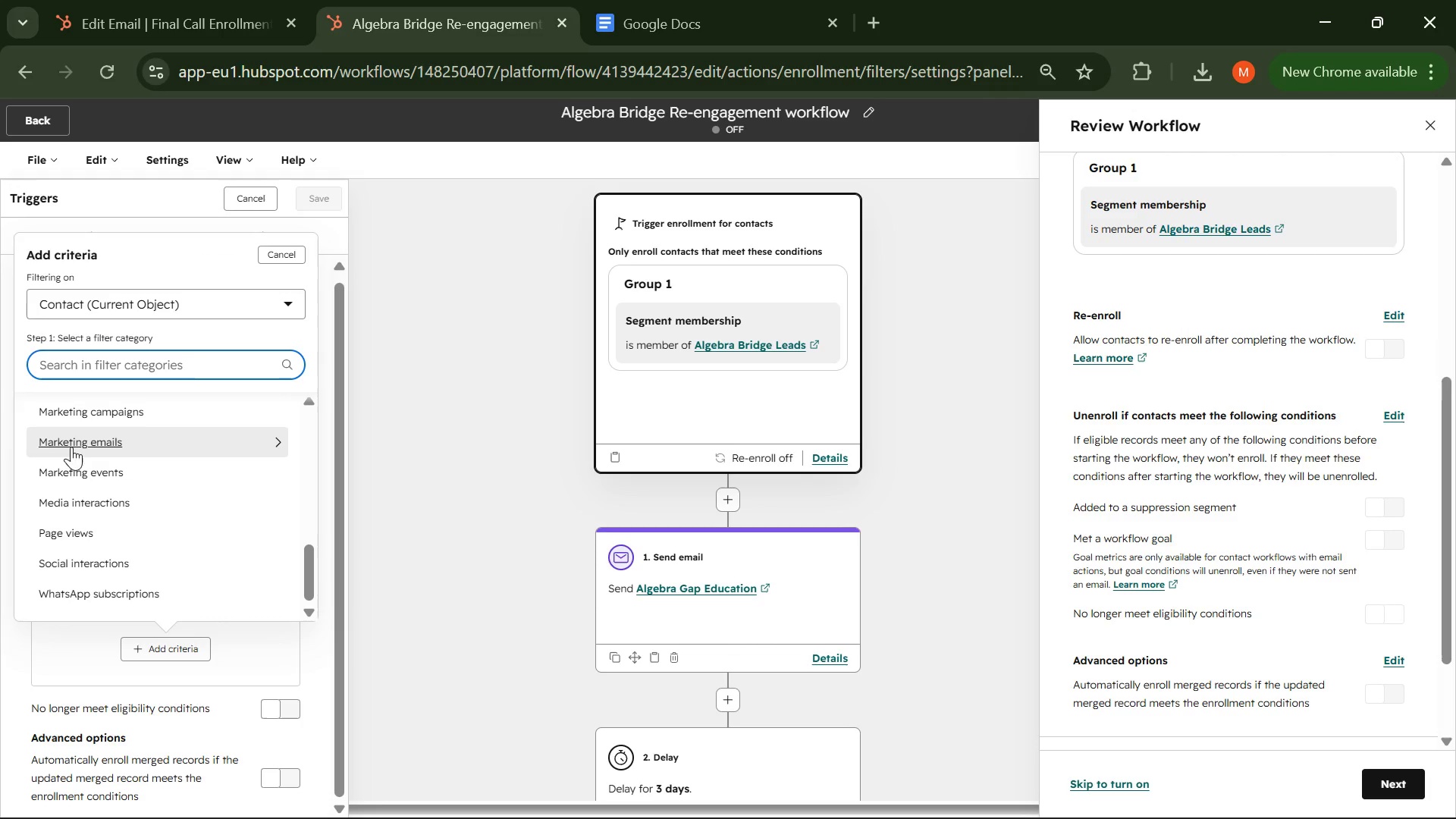 
left_click([89, 441])
 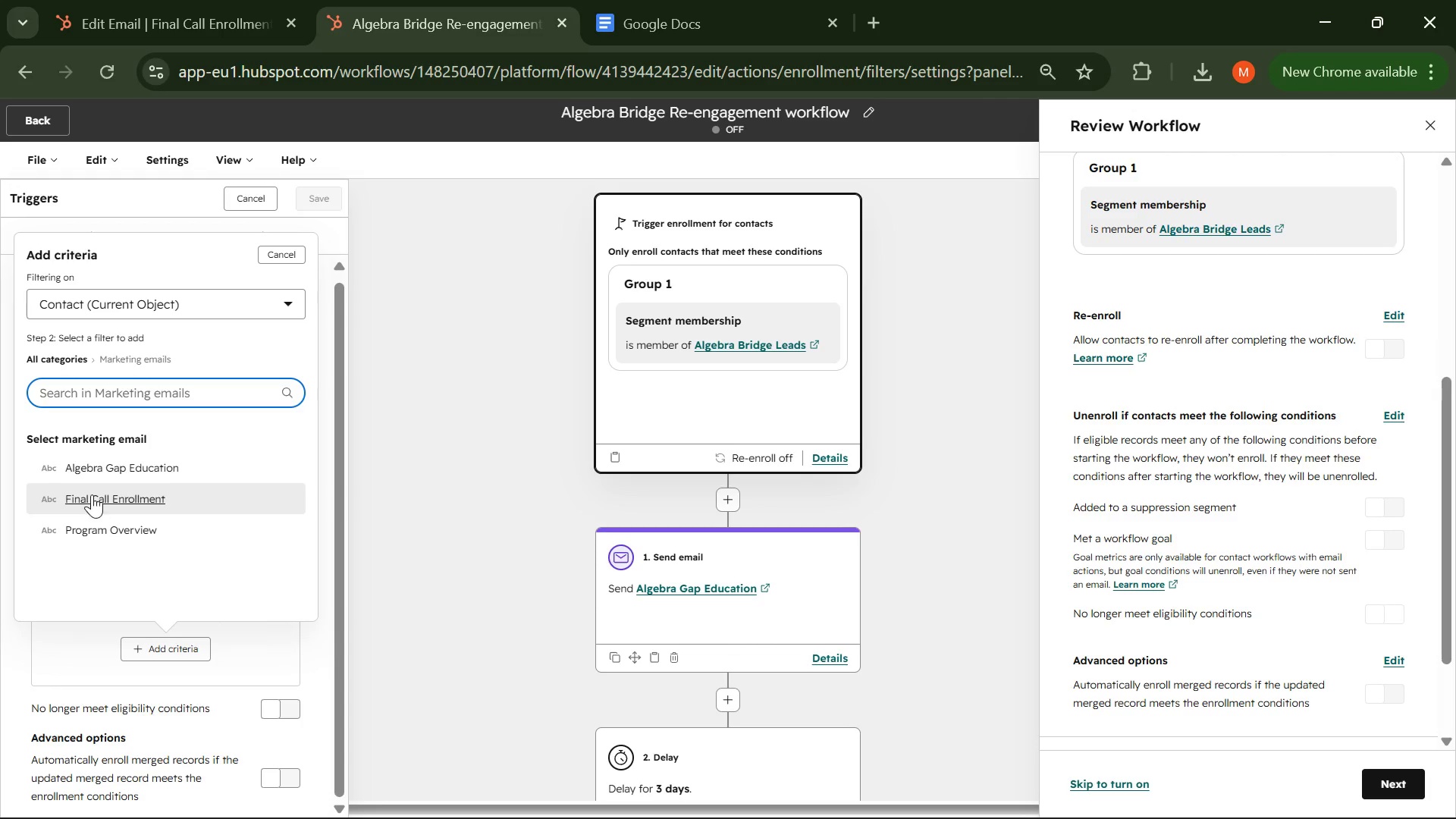 
left_click([90, 493])
 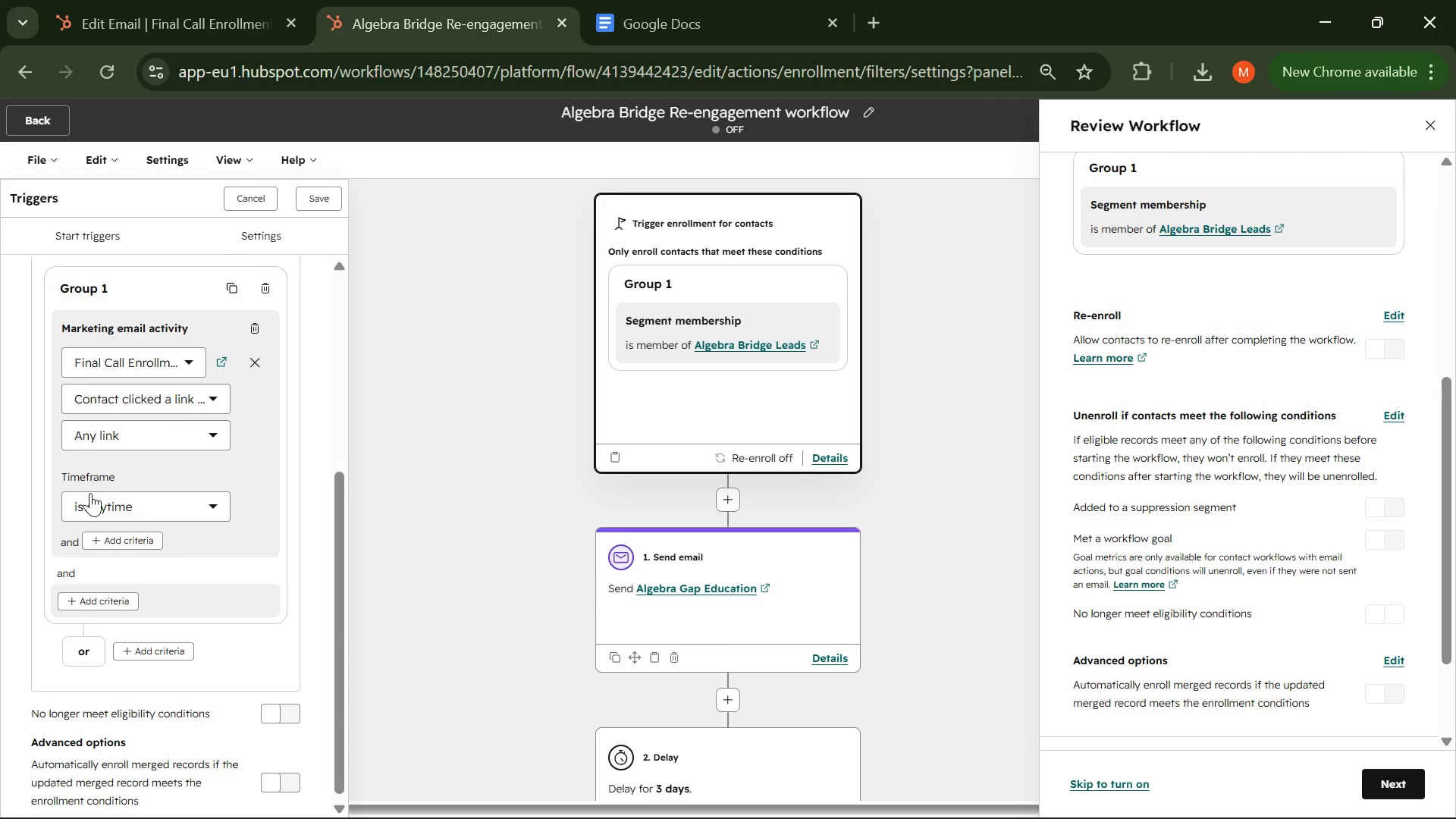 
wait(11.11)
 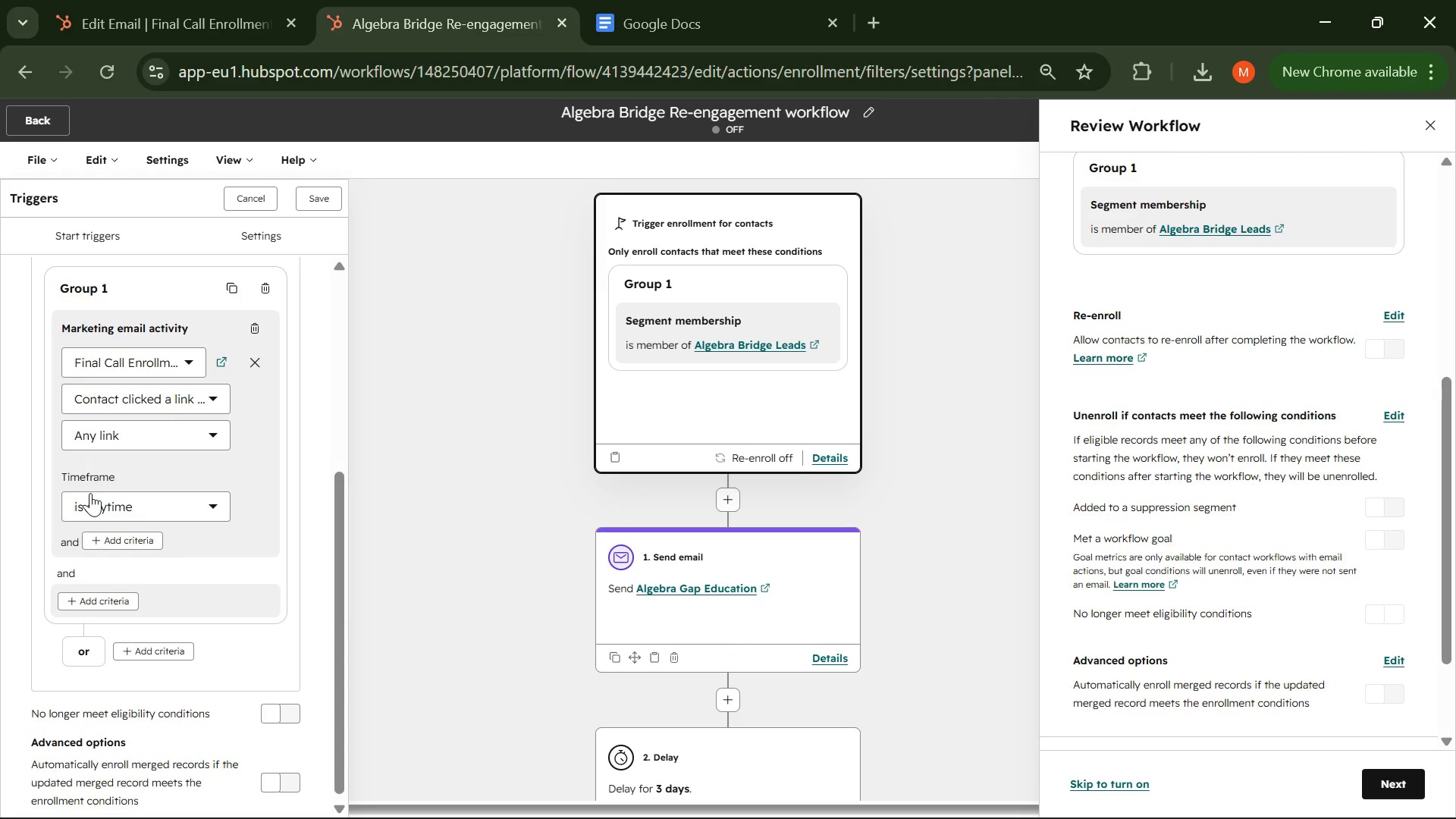 
left_click([212, 396])
 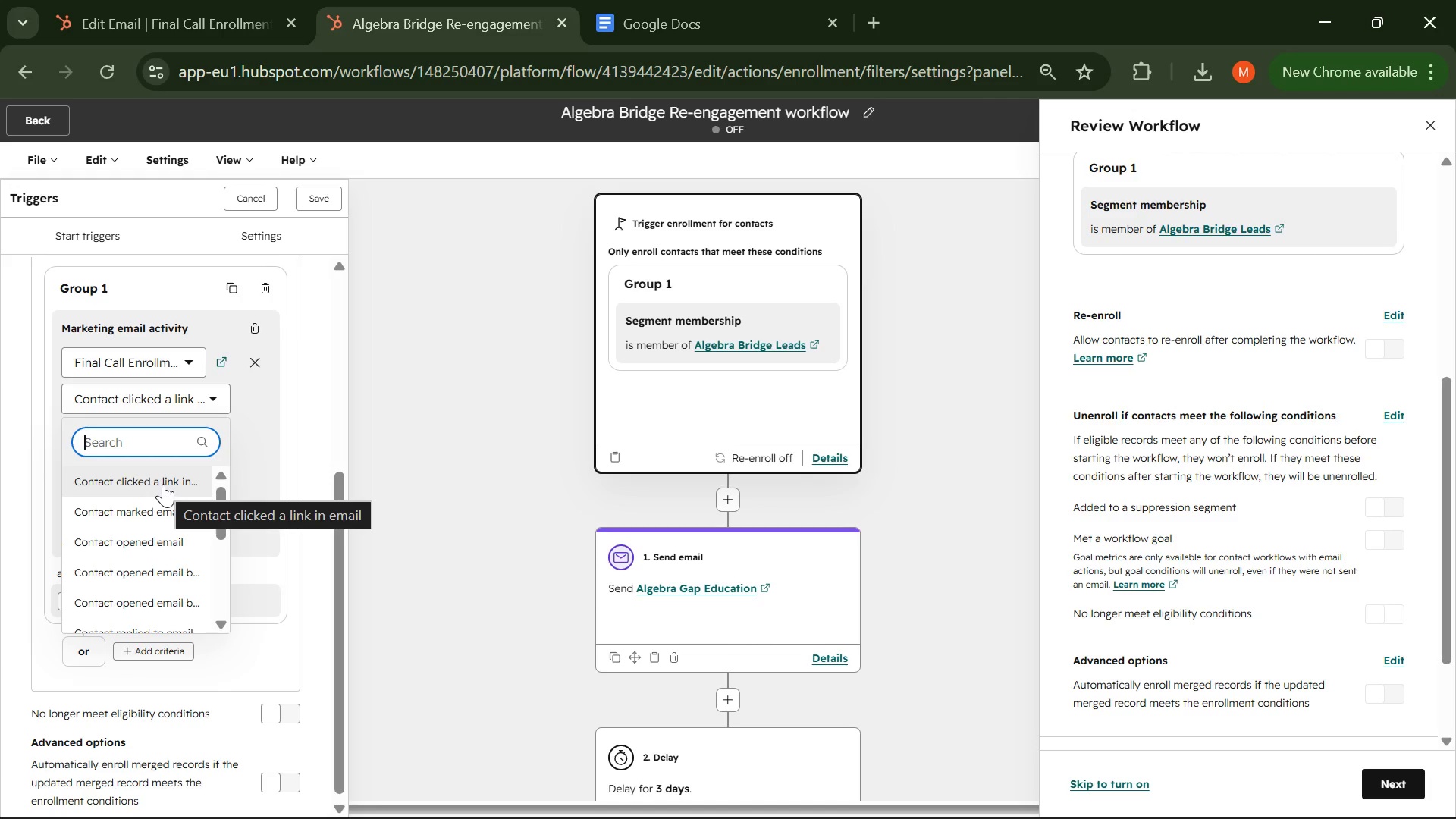 
wait(5.11)
 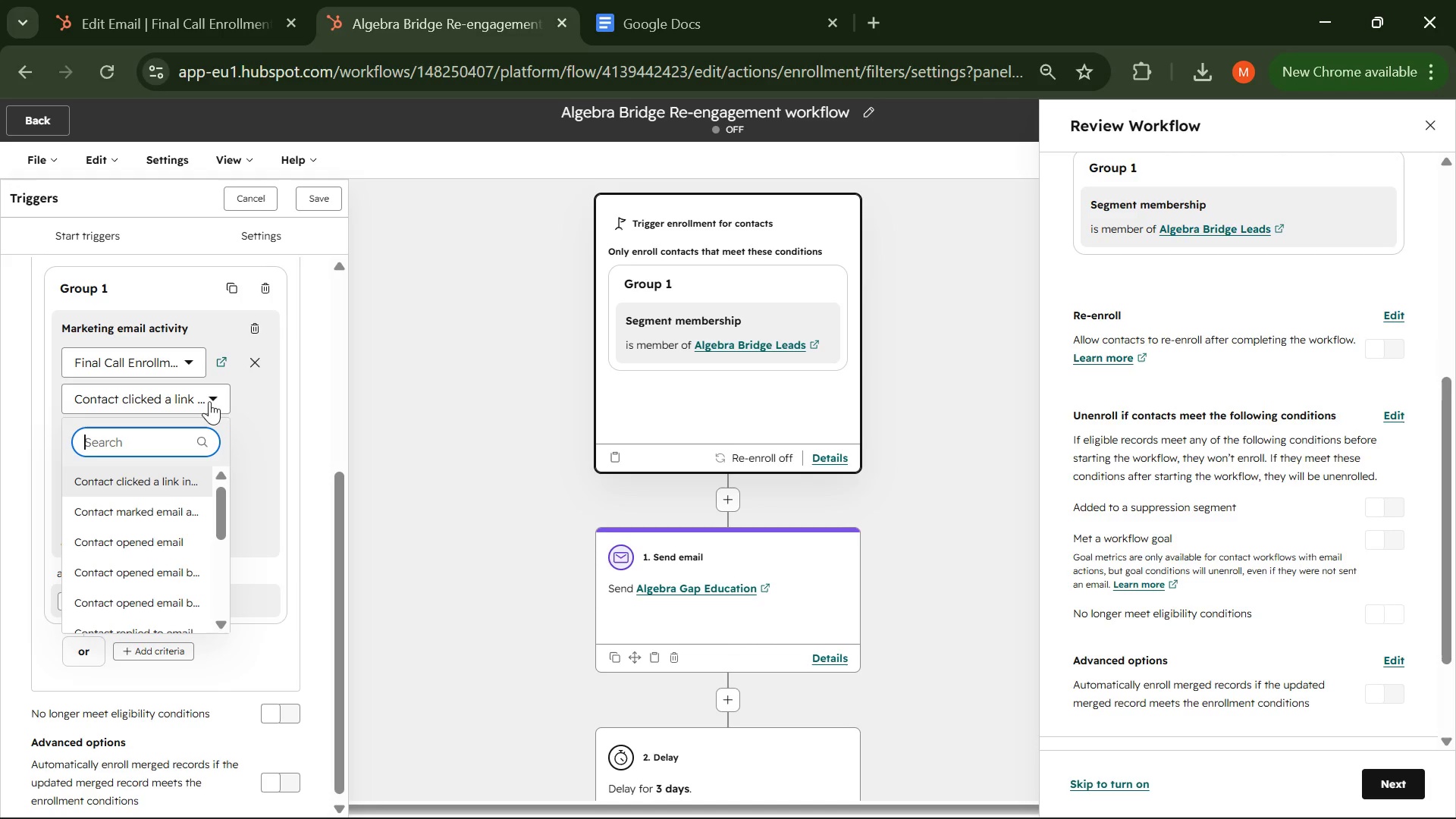 
left_click([207, 398])
 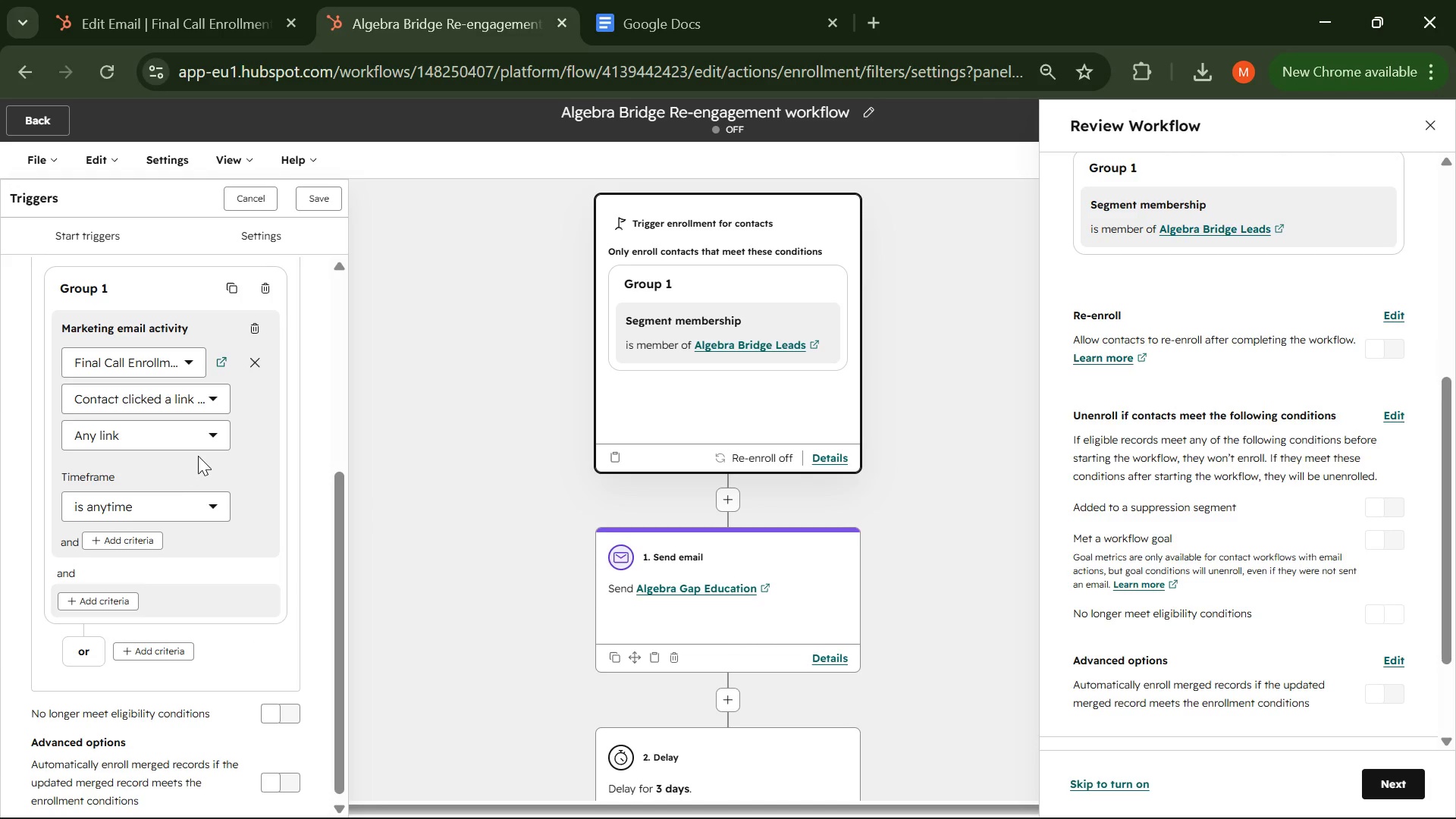 
left_click([203, 443])
 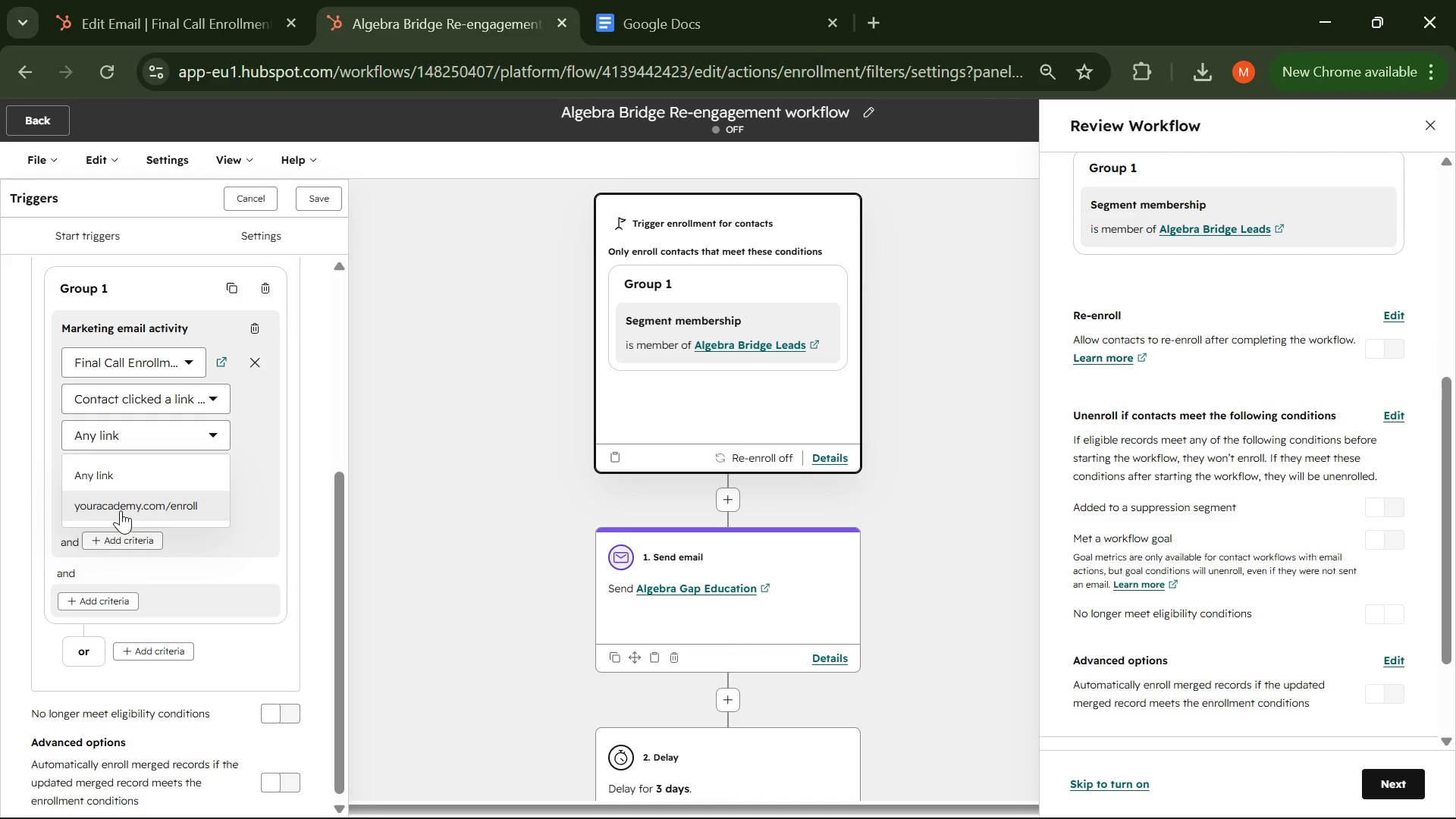 
left_click([158, 509])
 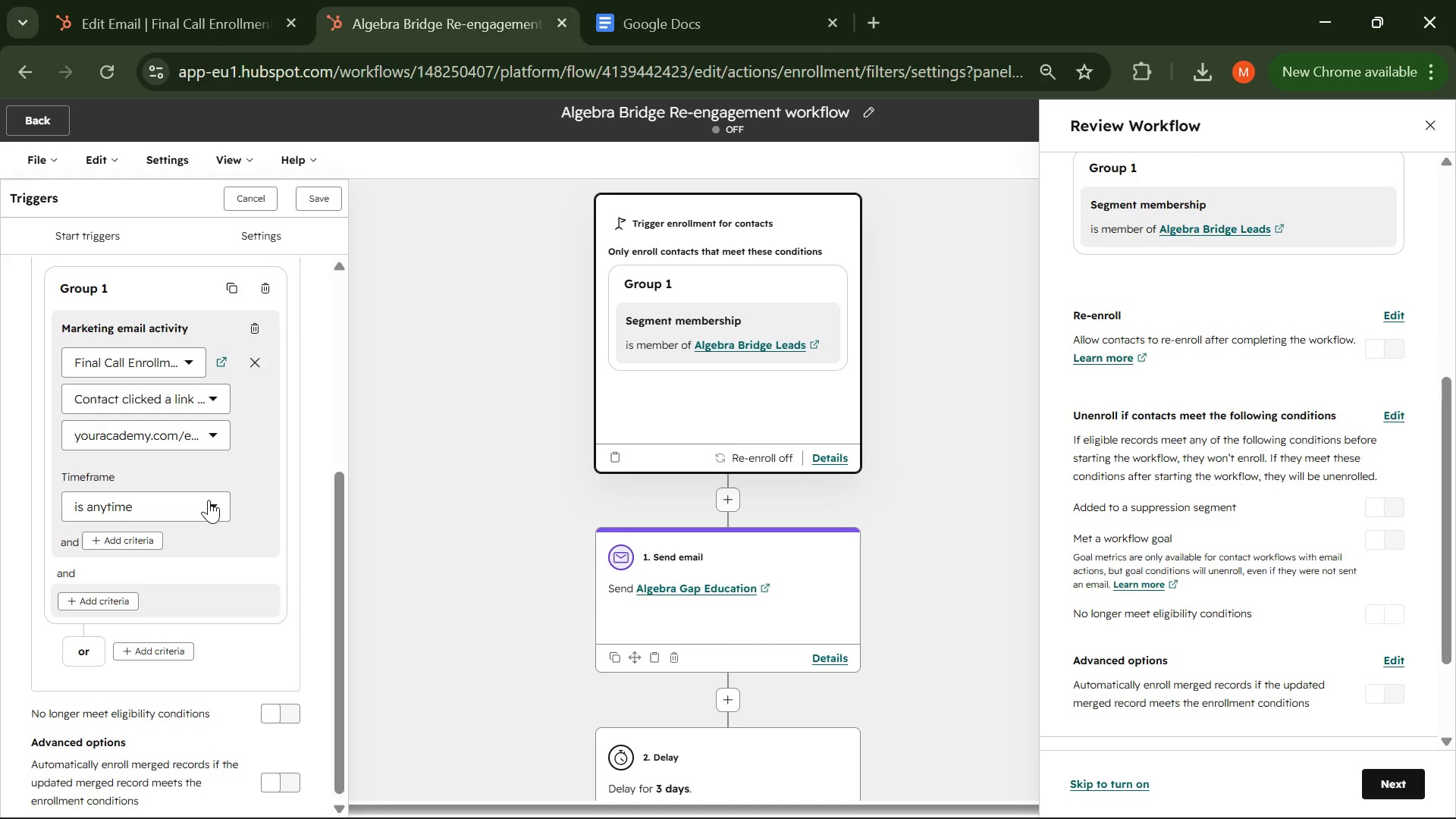 
left_click([209, 507])
 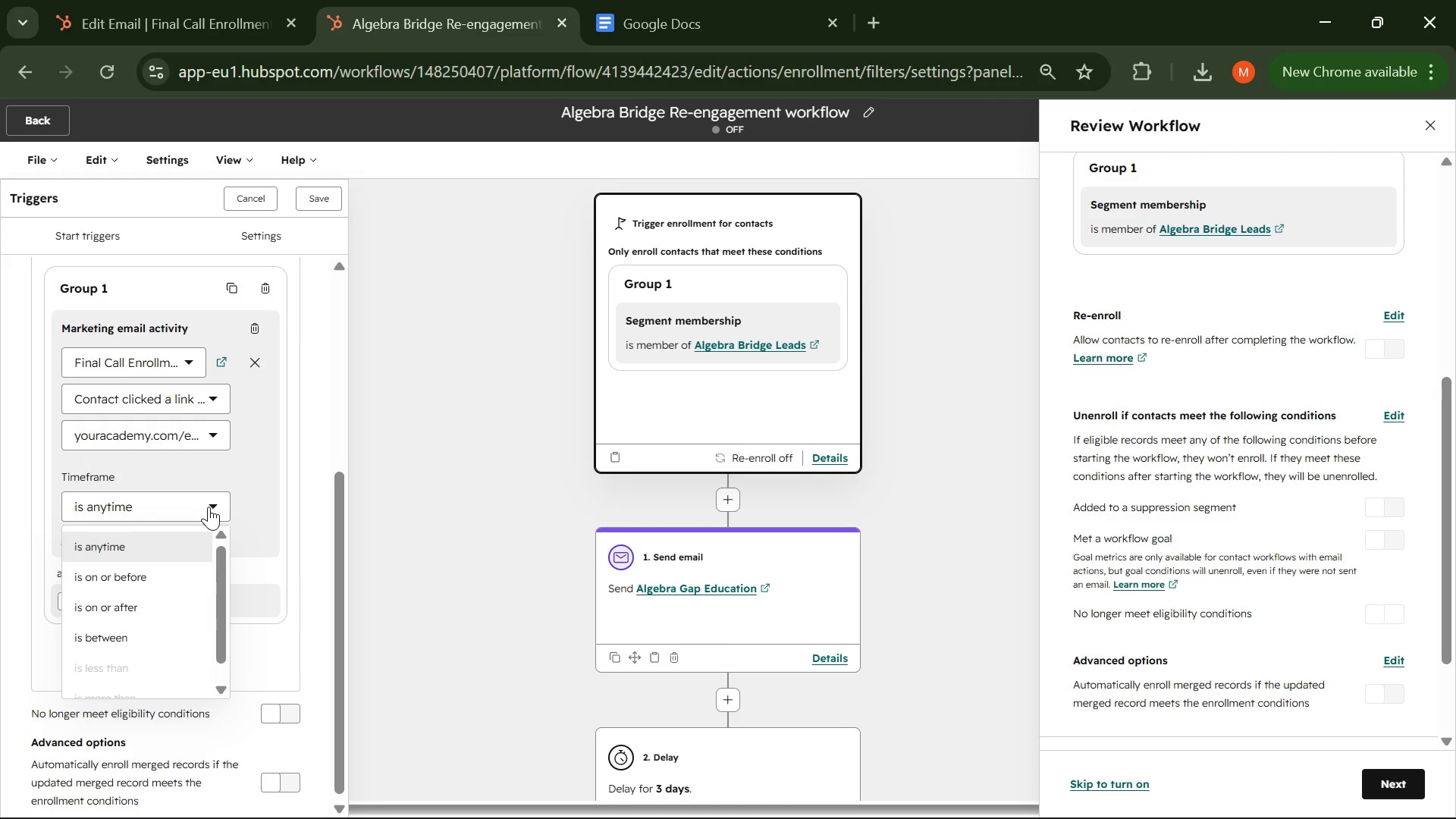 
left_click([209, 507])
 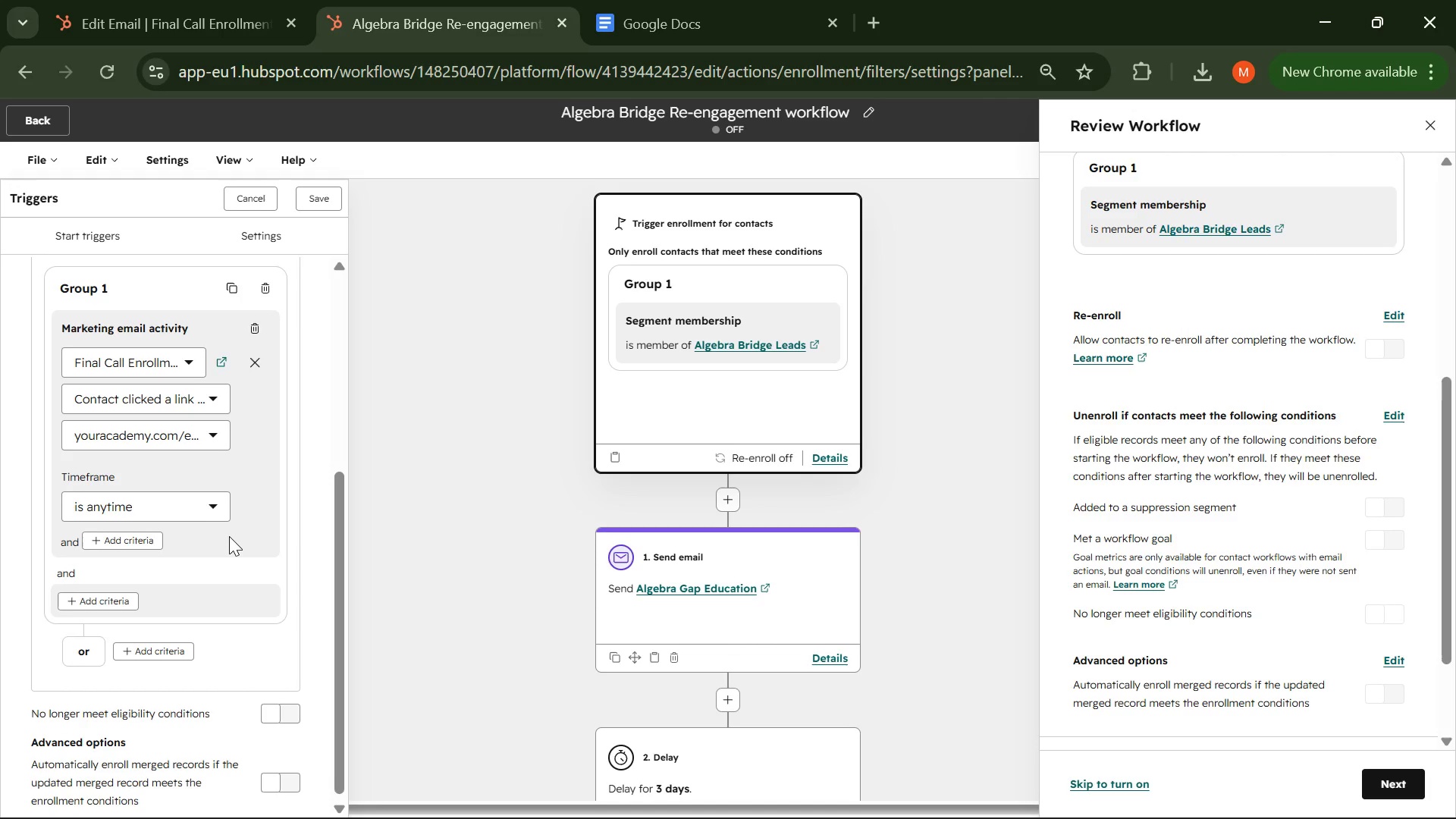 
scroll: coordinate [229, 536], scroll_direction: down, amount: 2.0
 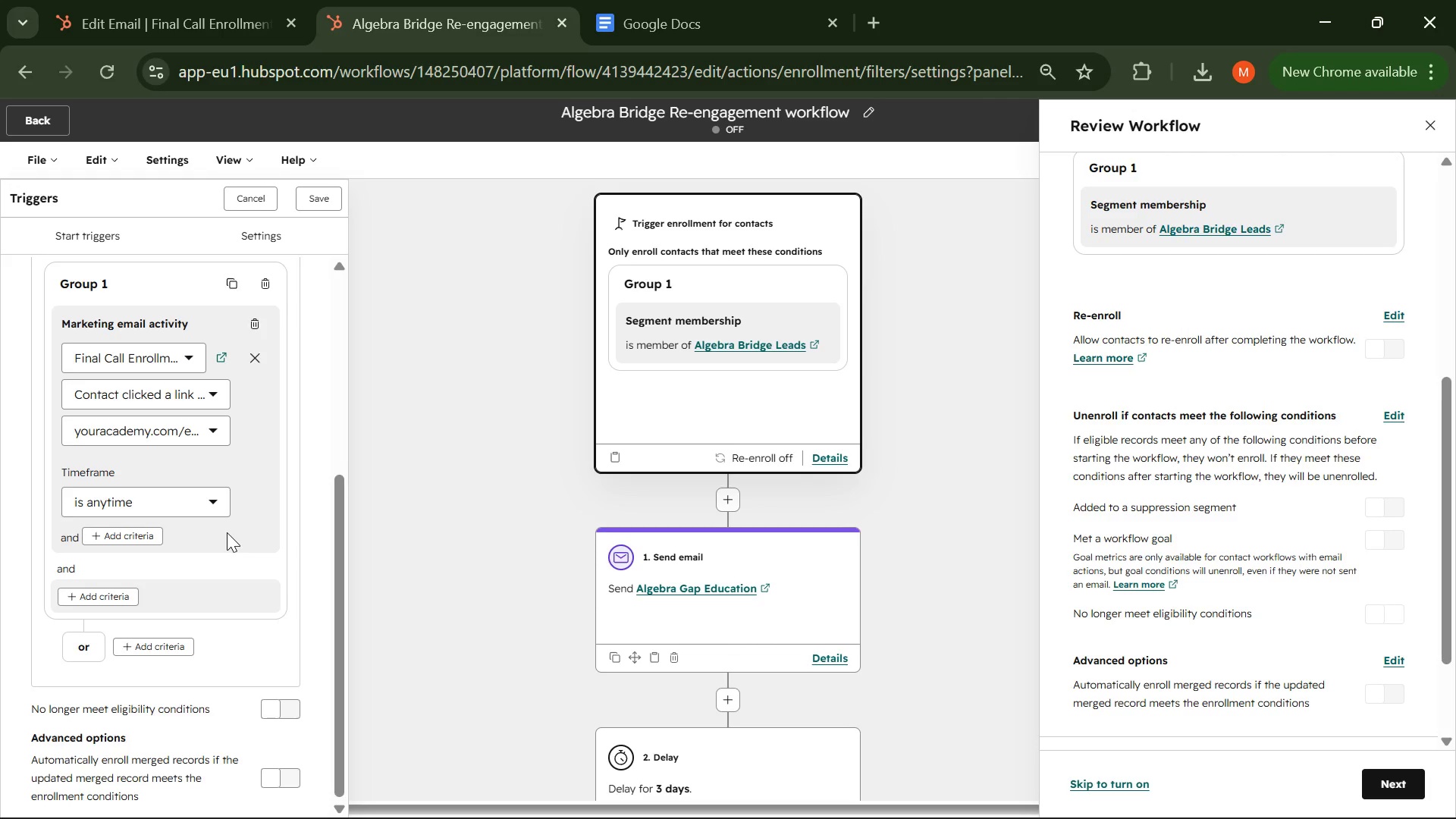 
scroll: coordinate [227, 532], scroll_direction: none, amount: 0.0
 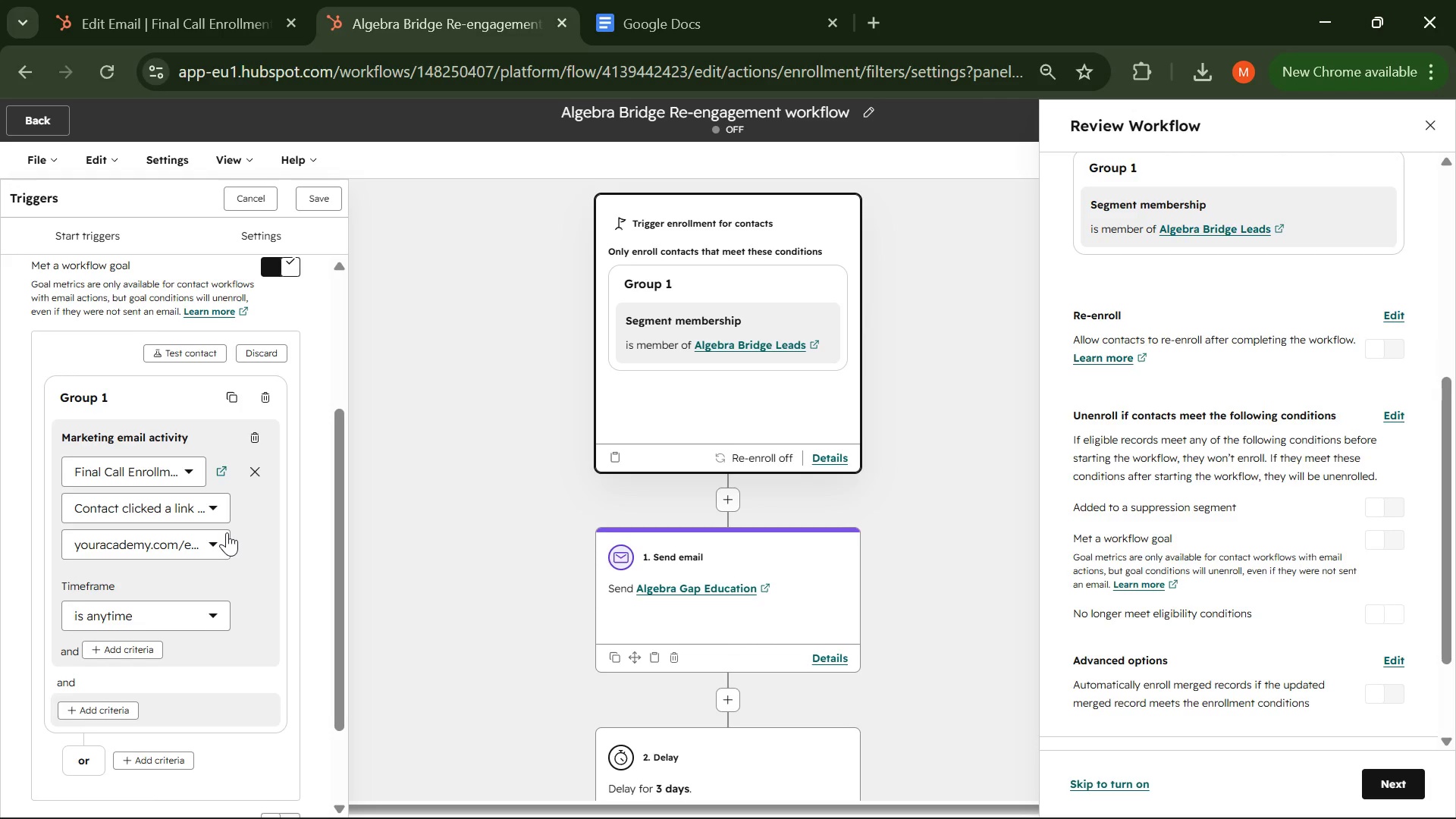 
scroll: coordinate [227, 532], scroll_direction: up, amount: 1.0
 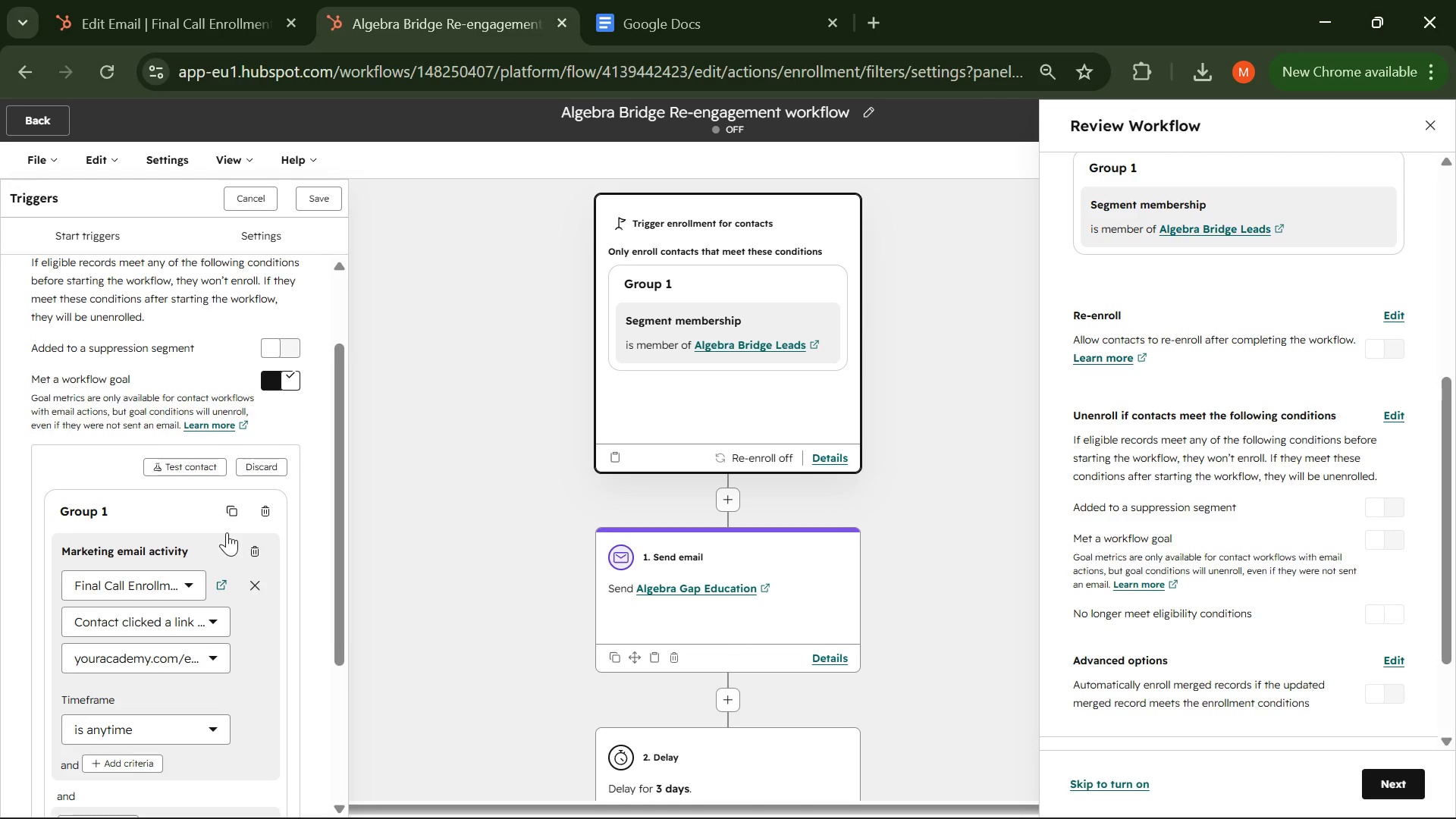 
scroll: coordinate [227, 534], scroll_direction: down, amount: 6.0
 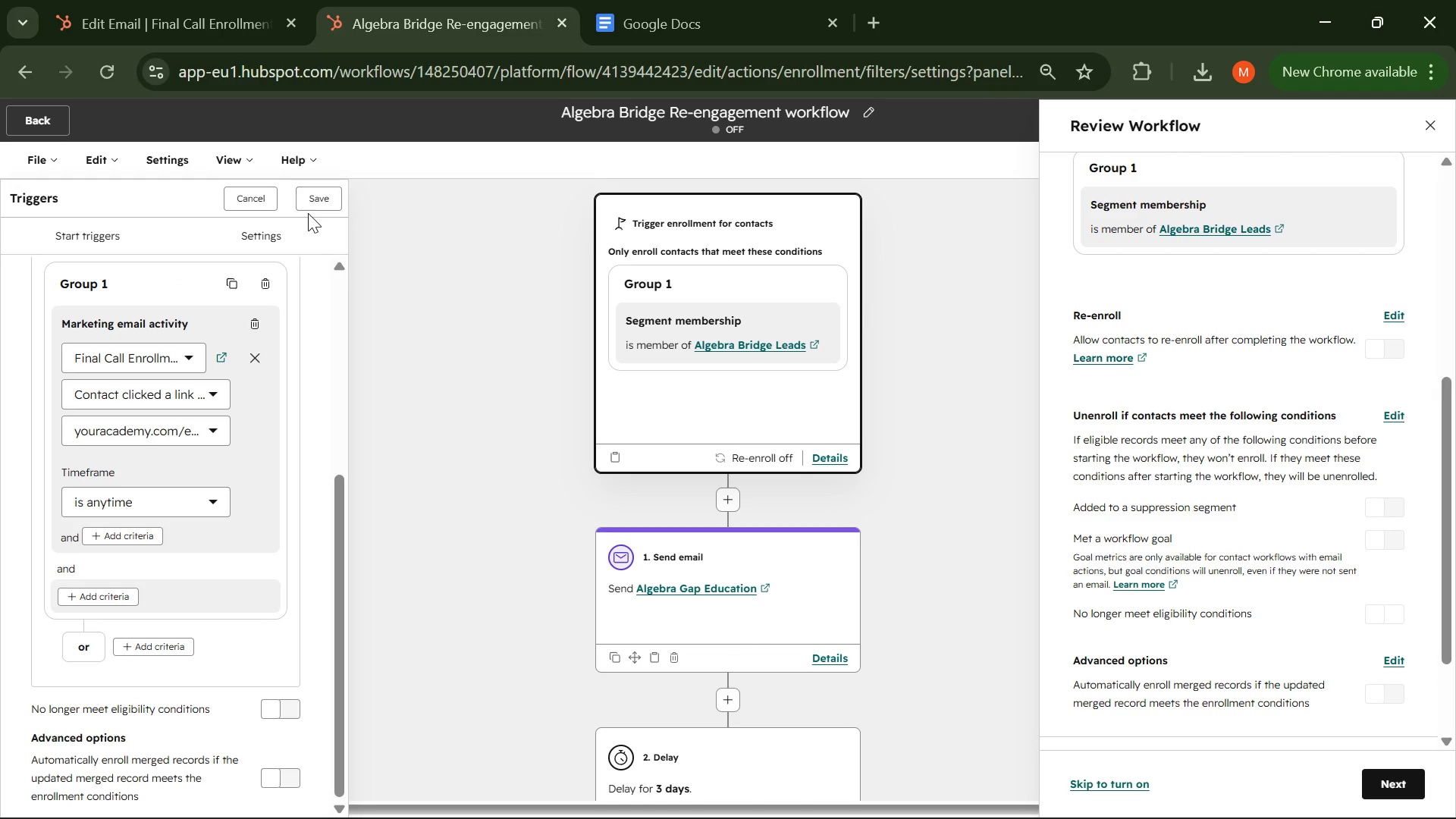 
left_click([308, 205])
 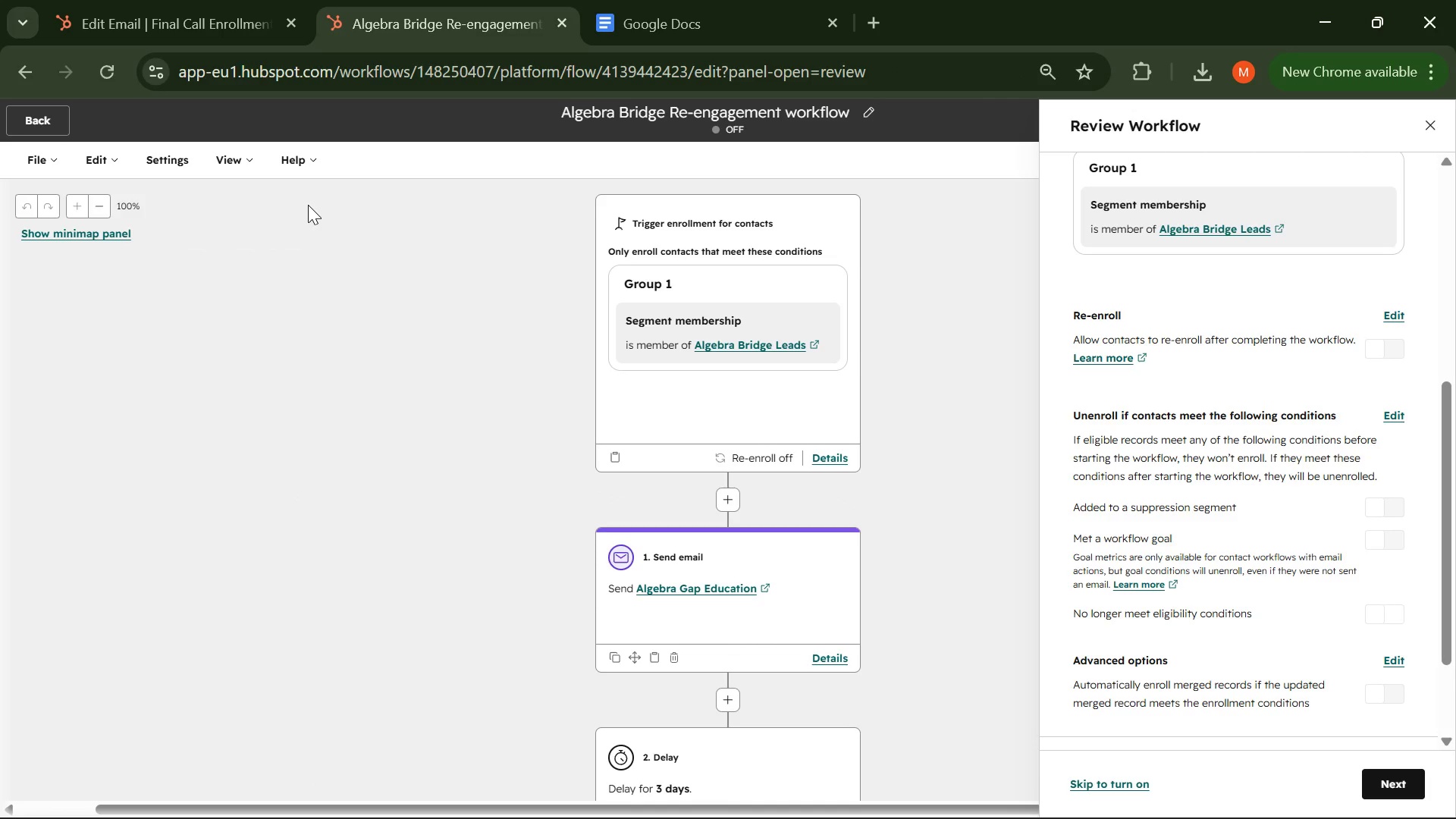 
wait(14.75)
 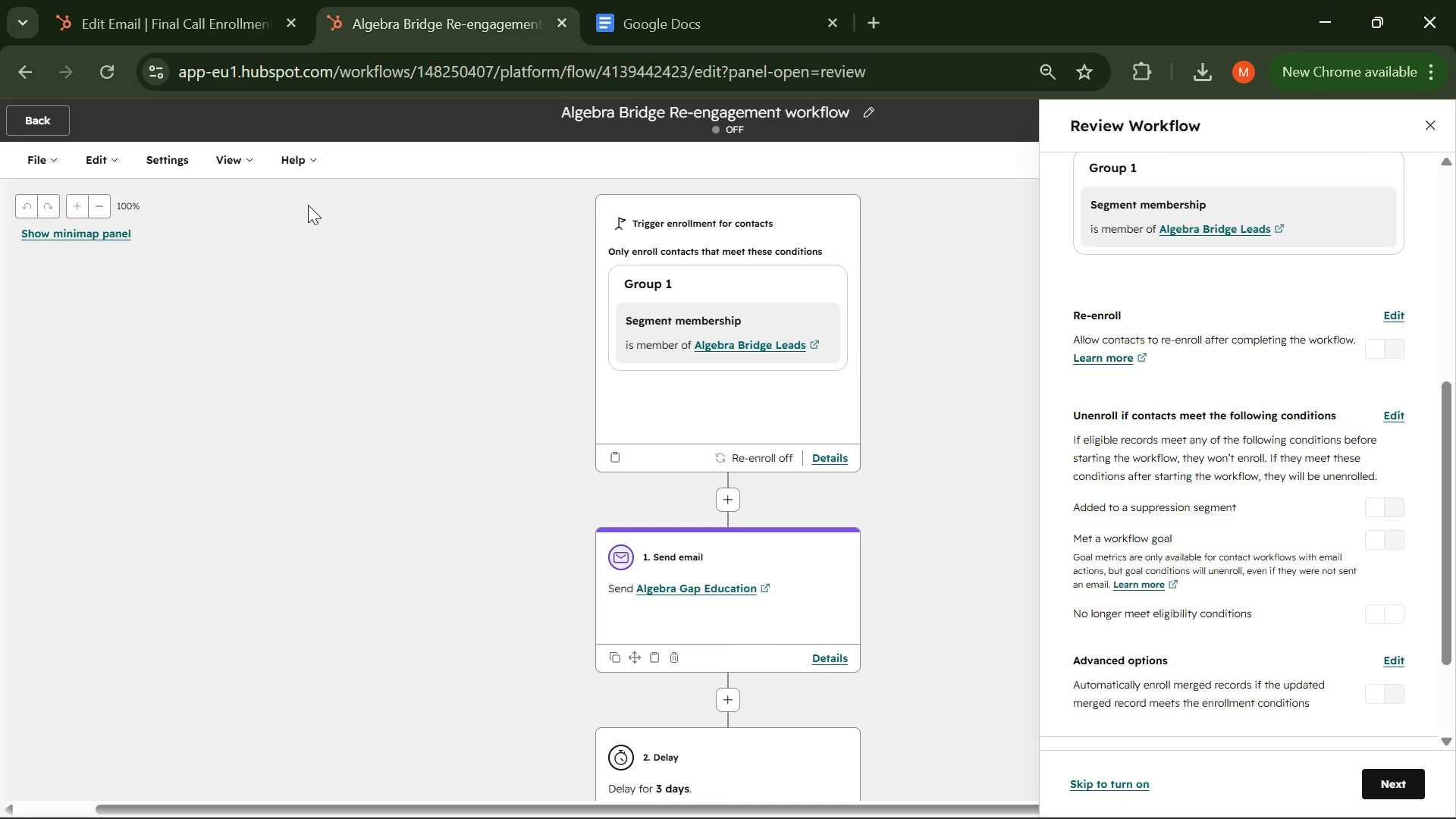 
scroll: coordinate [1260, 512], scroll_direction: down, amount: 8.0
 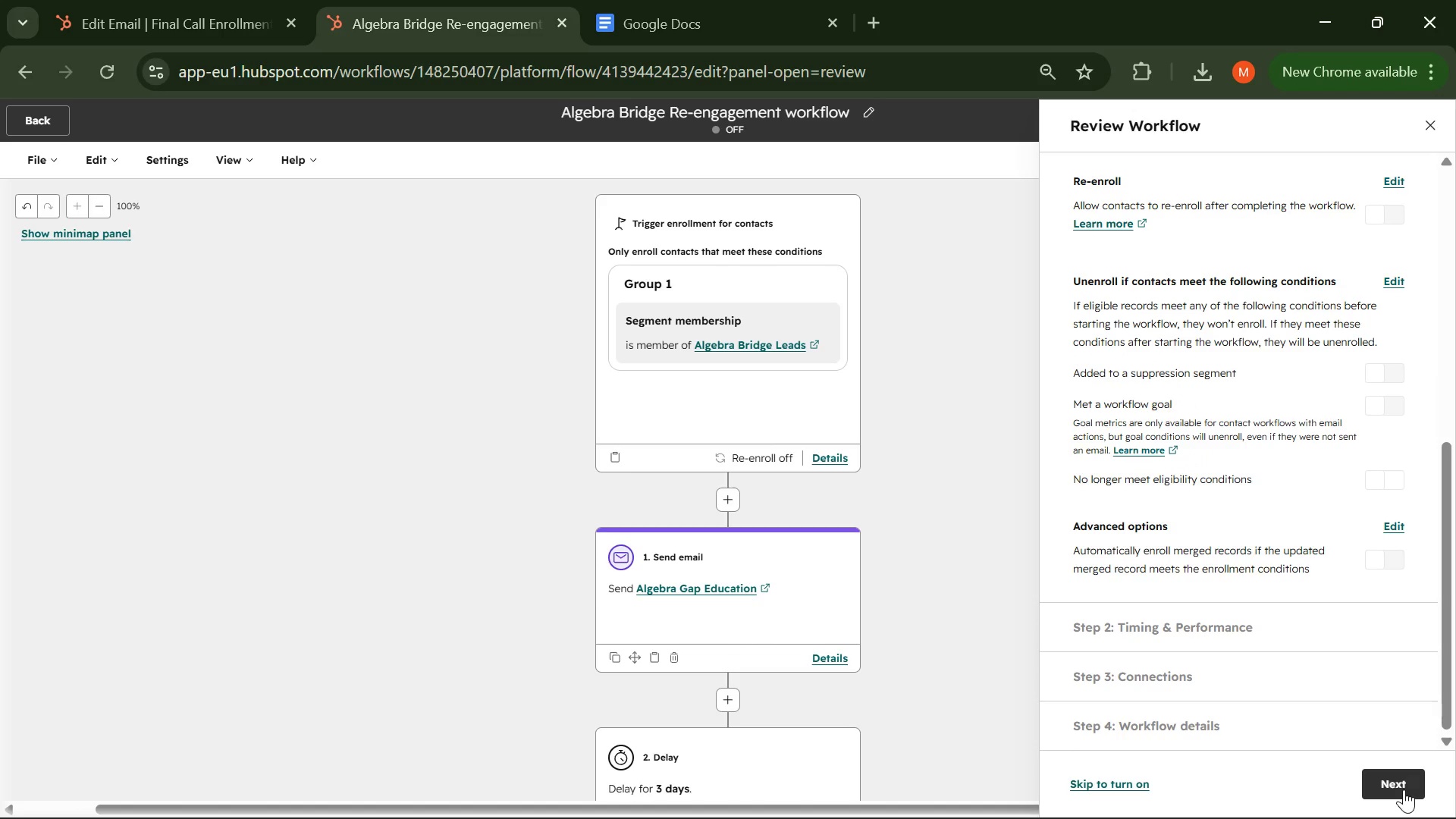 
left_click([1404, 789])
 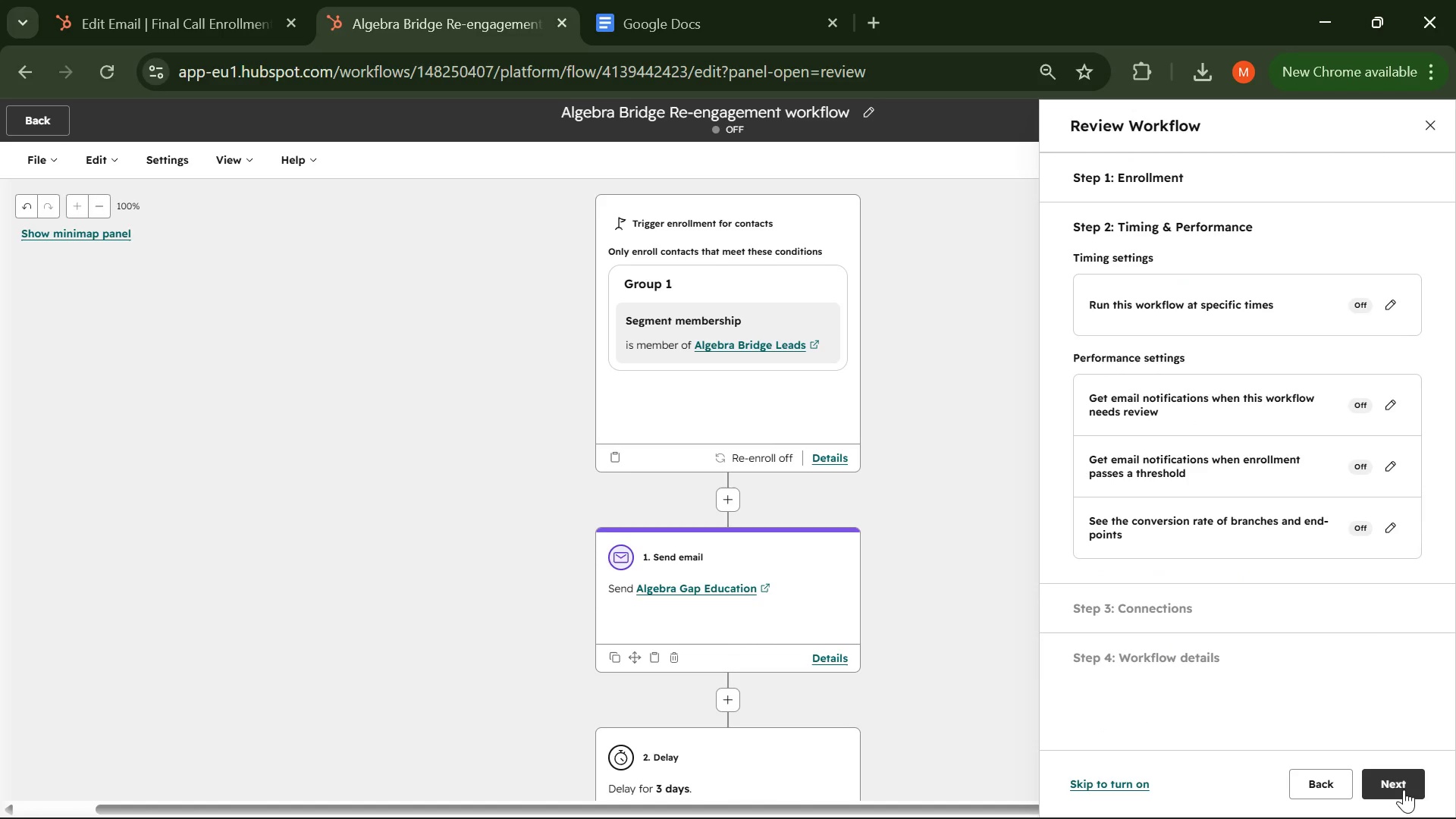 
left_click([1404, 789])
 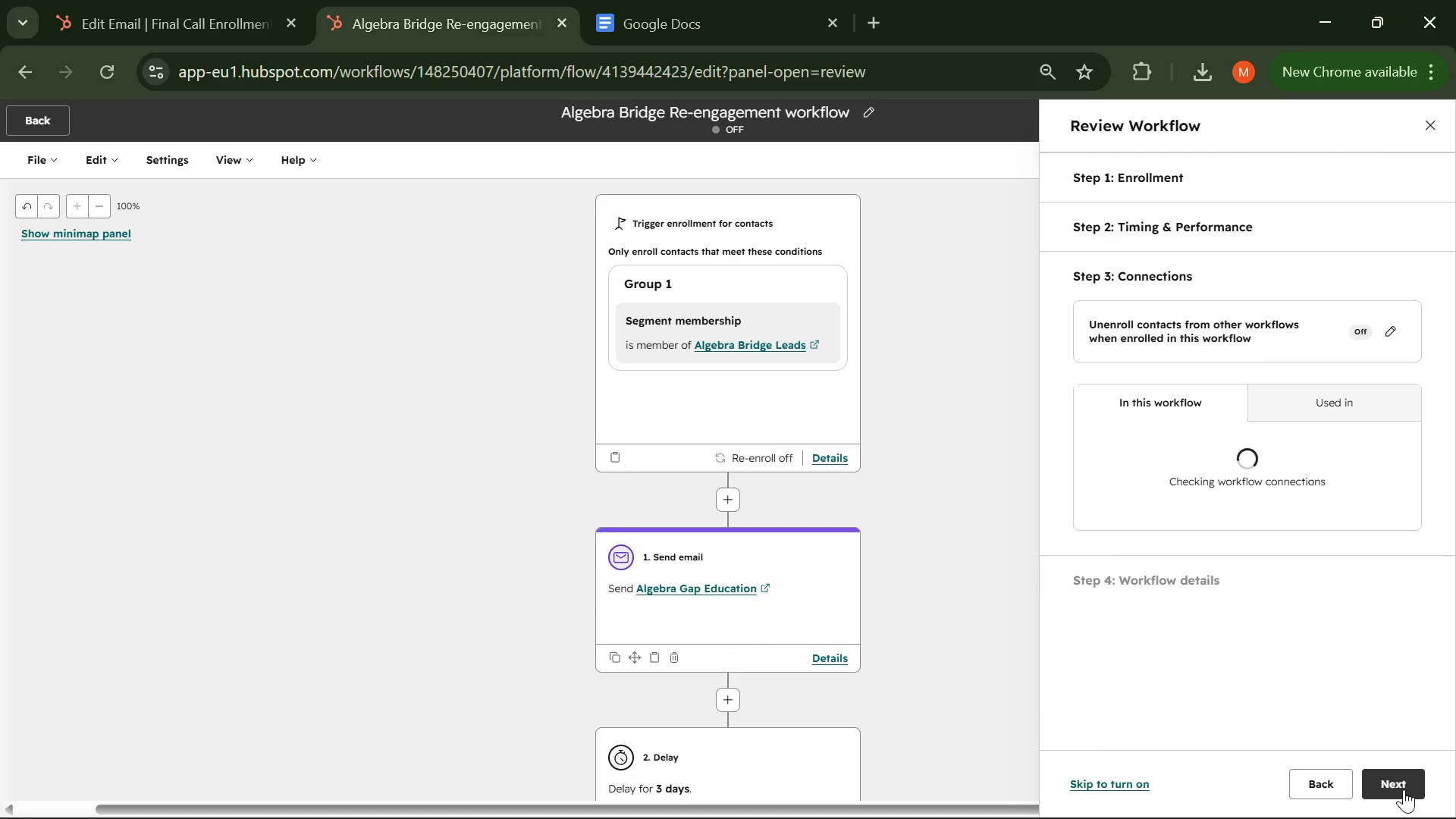 
left_click([1404, 789])
 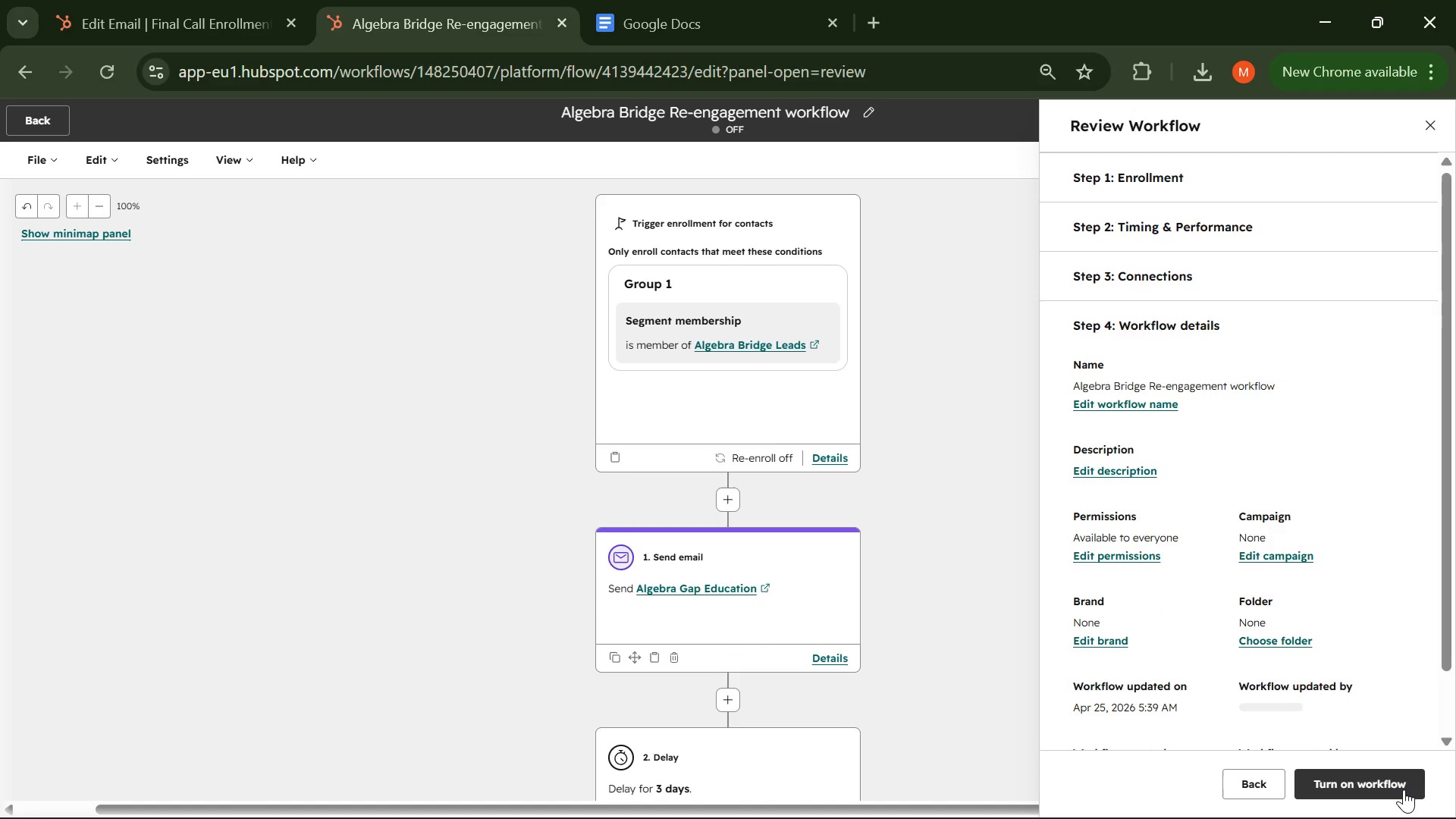 
left_click([1404, 789])
 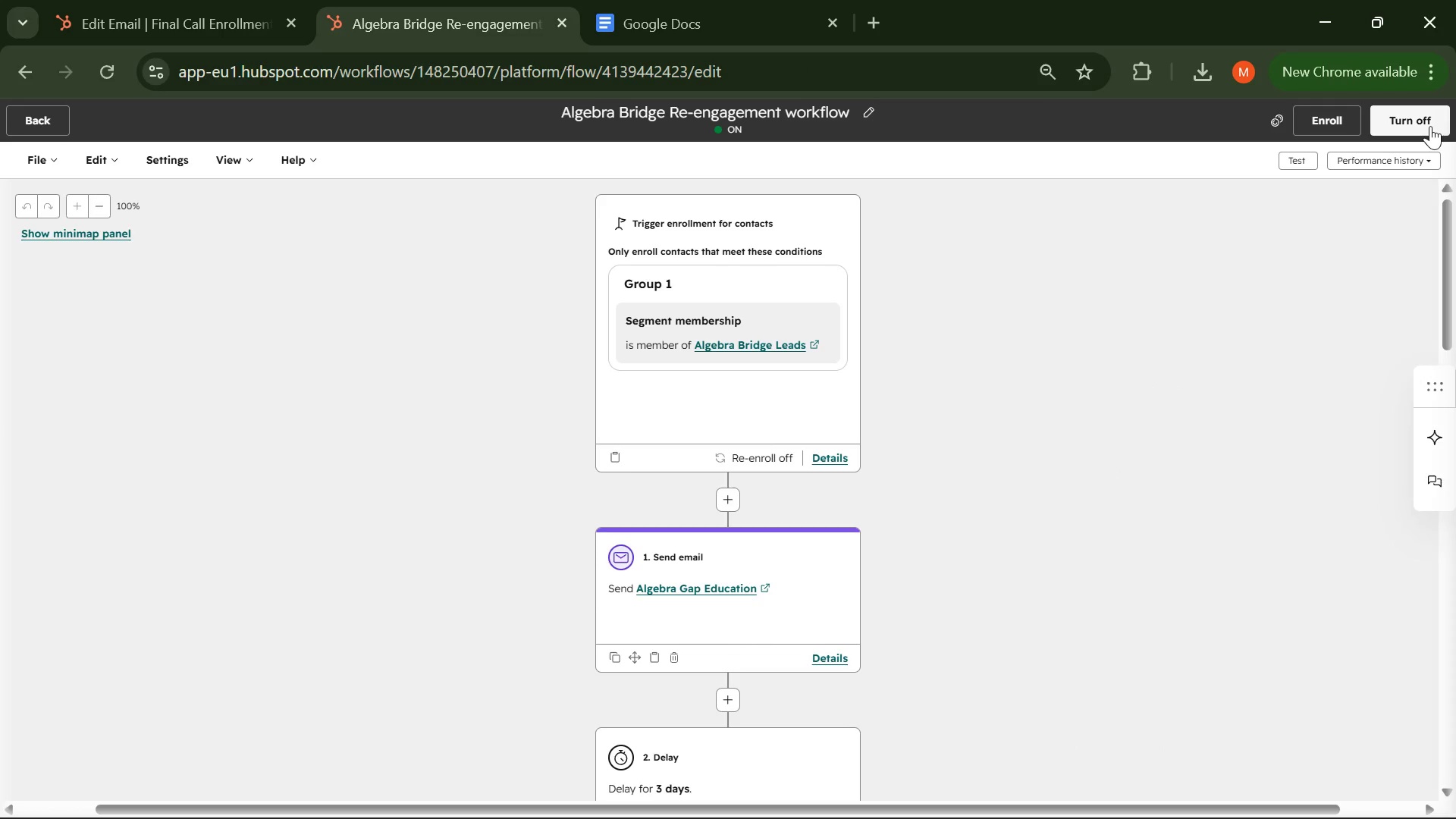 
scroll: coordinate [922, 343], scroll_direction: down, amount: 3.0
 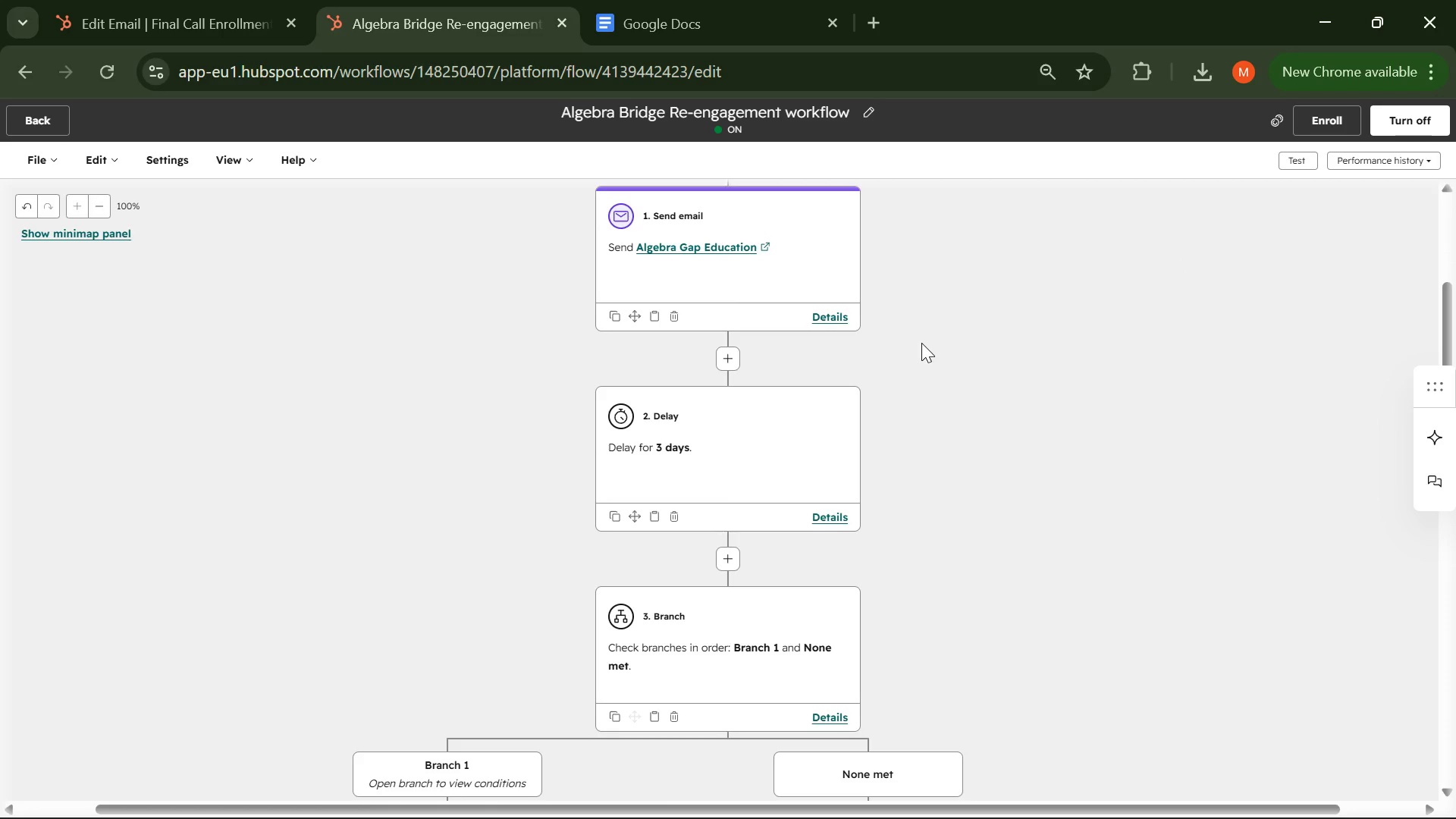 
scroll: coordinate [921, 343], scroll_direction: up, amount: 4.0
 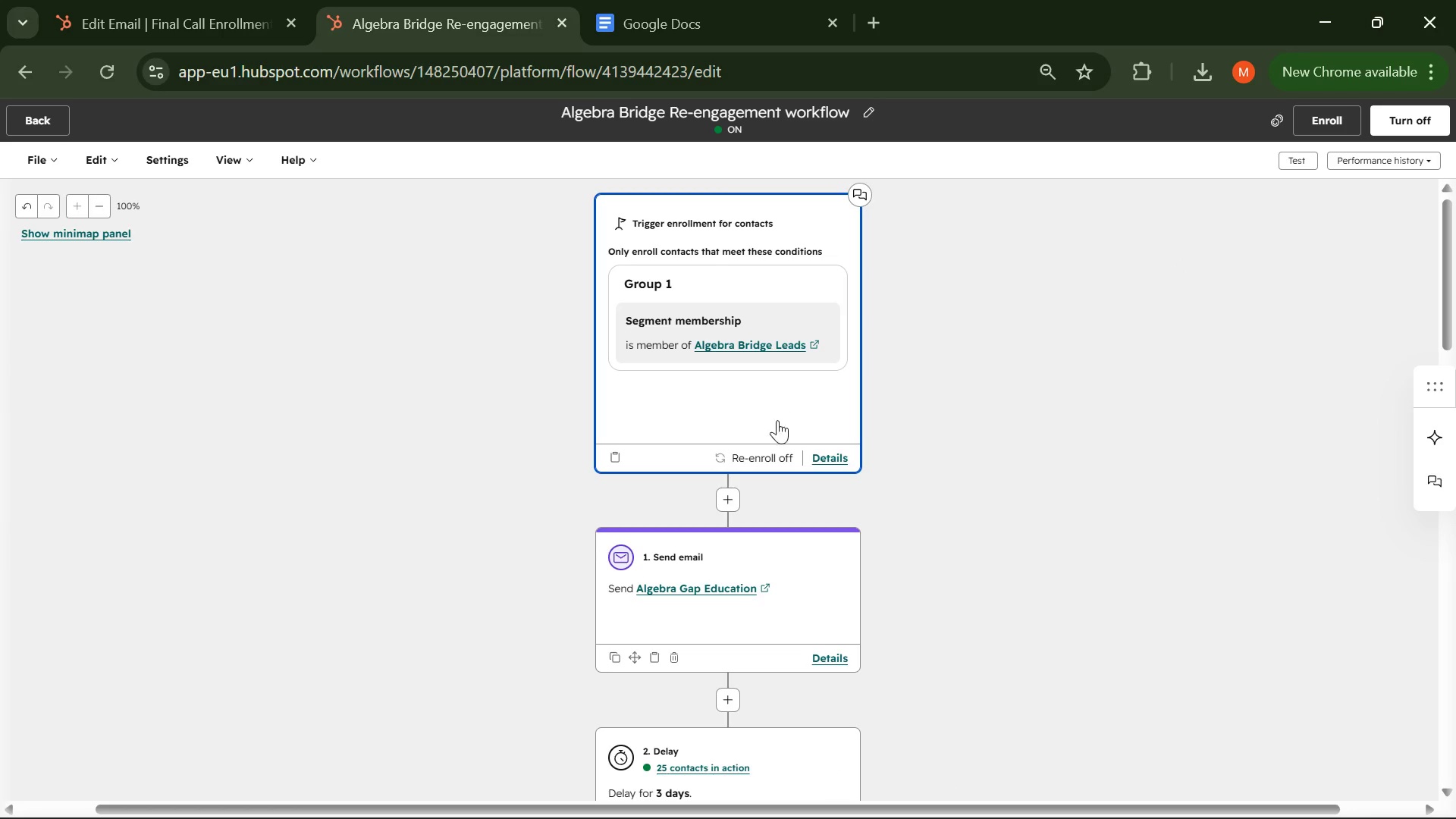 
scroll: coordinate [766, 450], scroll_direction: none, amount: 0.0
 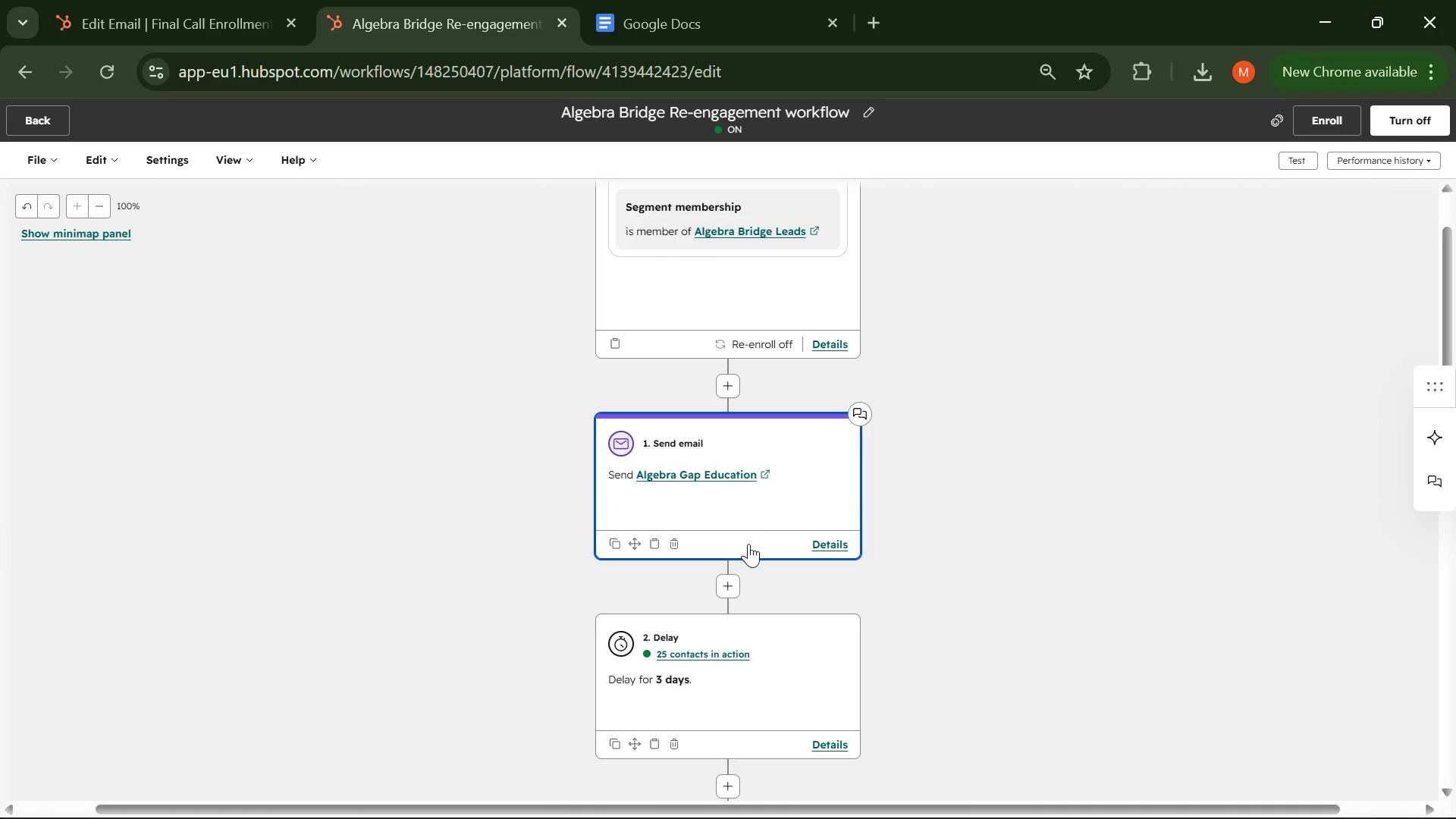 
scroll: coordinate [853, 446], scroll_direction: down, amount: 7.0
 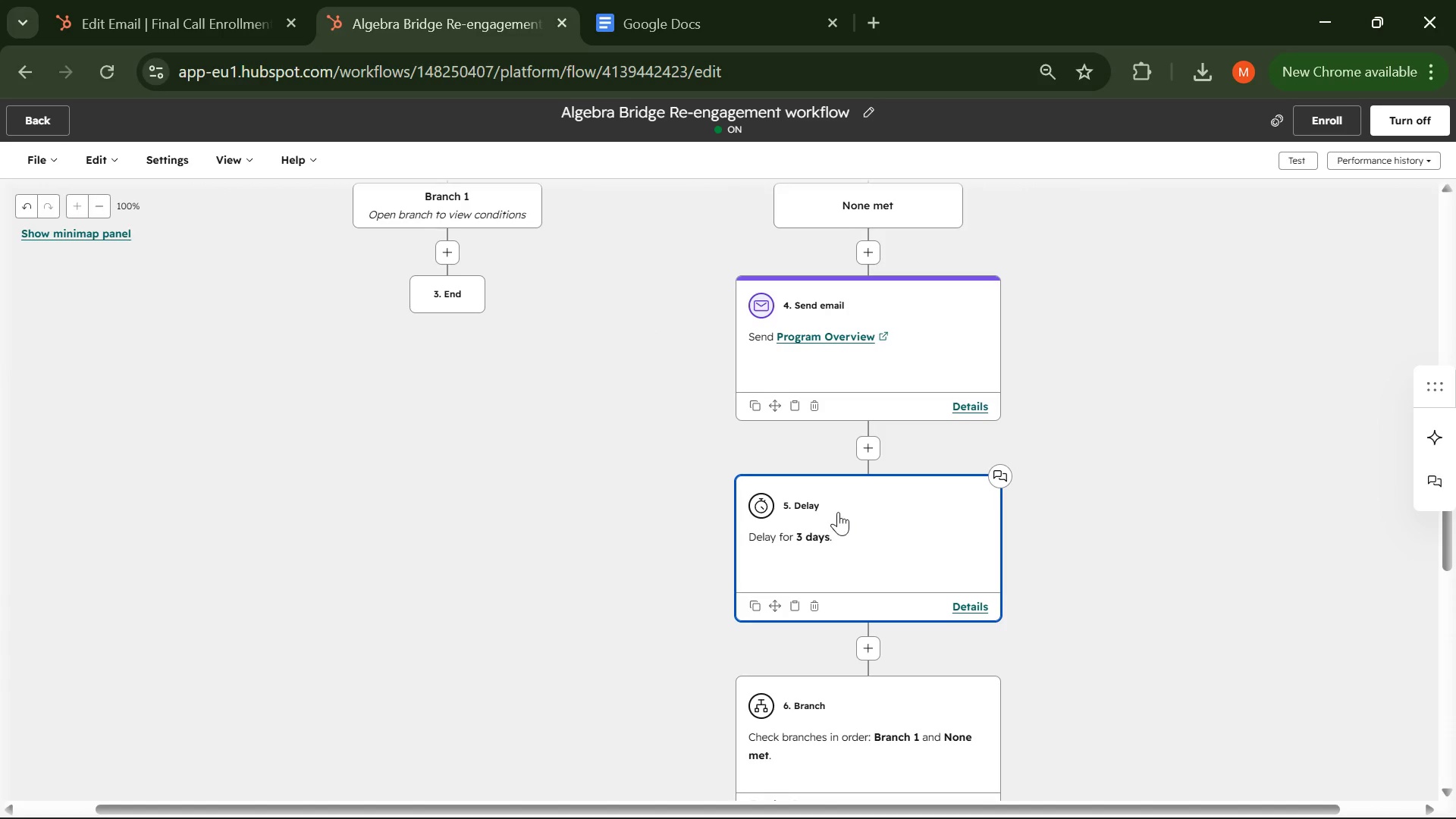 
scroll: coordinate [947, 508], scroll_direction: down, amount: 6.0
 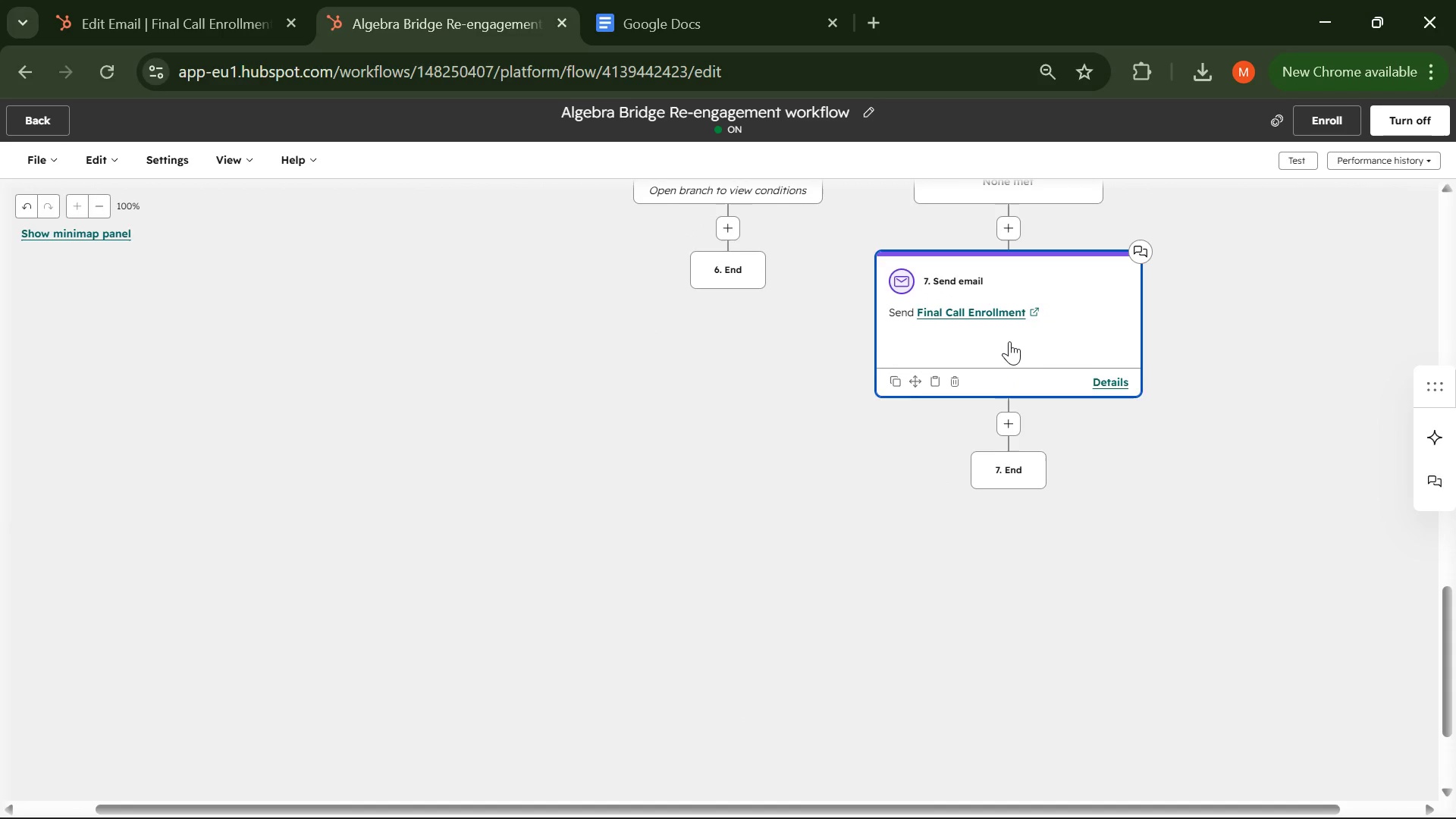 
scroll: coordinate [1009, 341], scroll_direction: up, amount: 25.0
 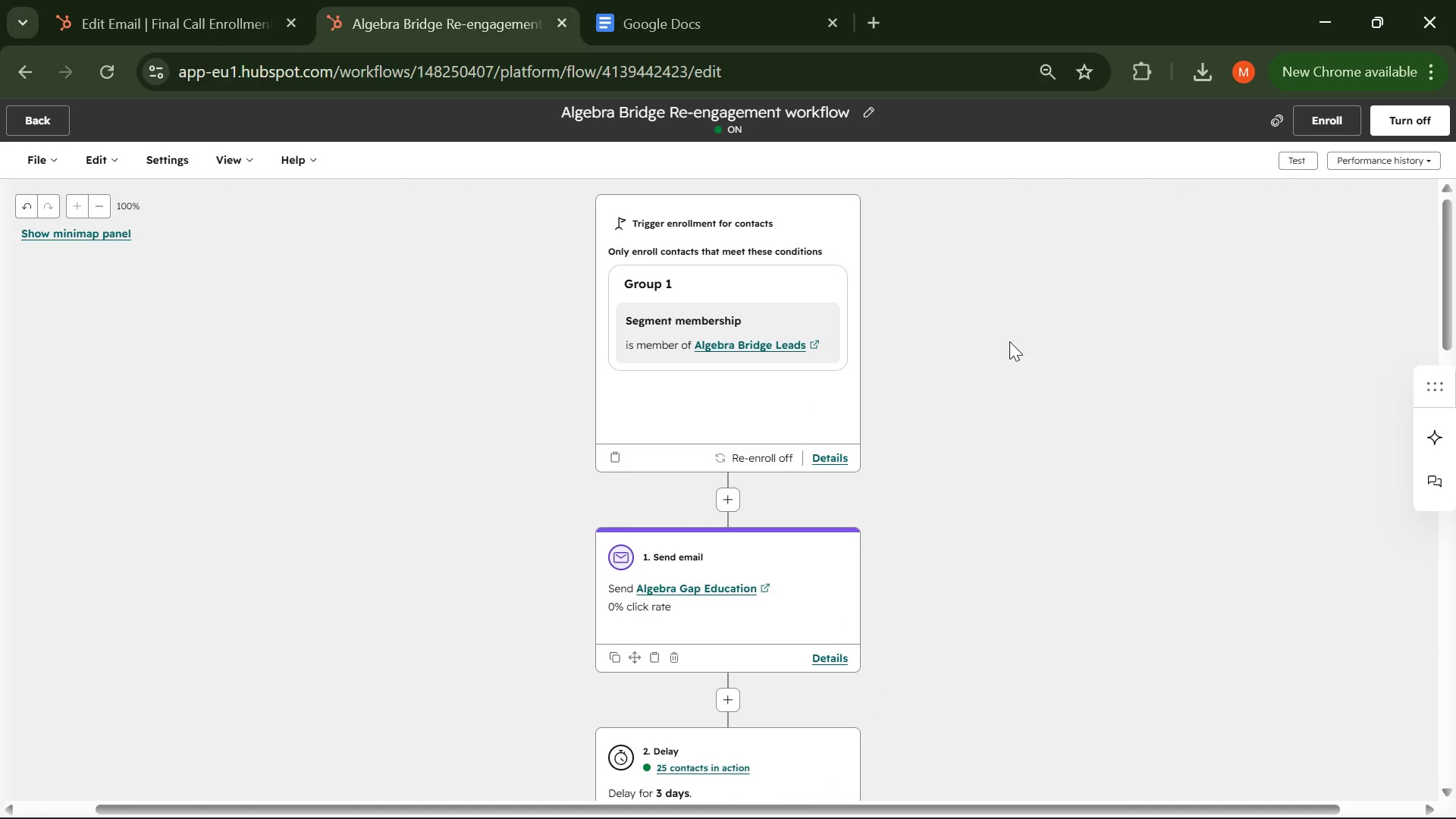 
wait(12.93)
 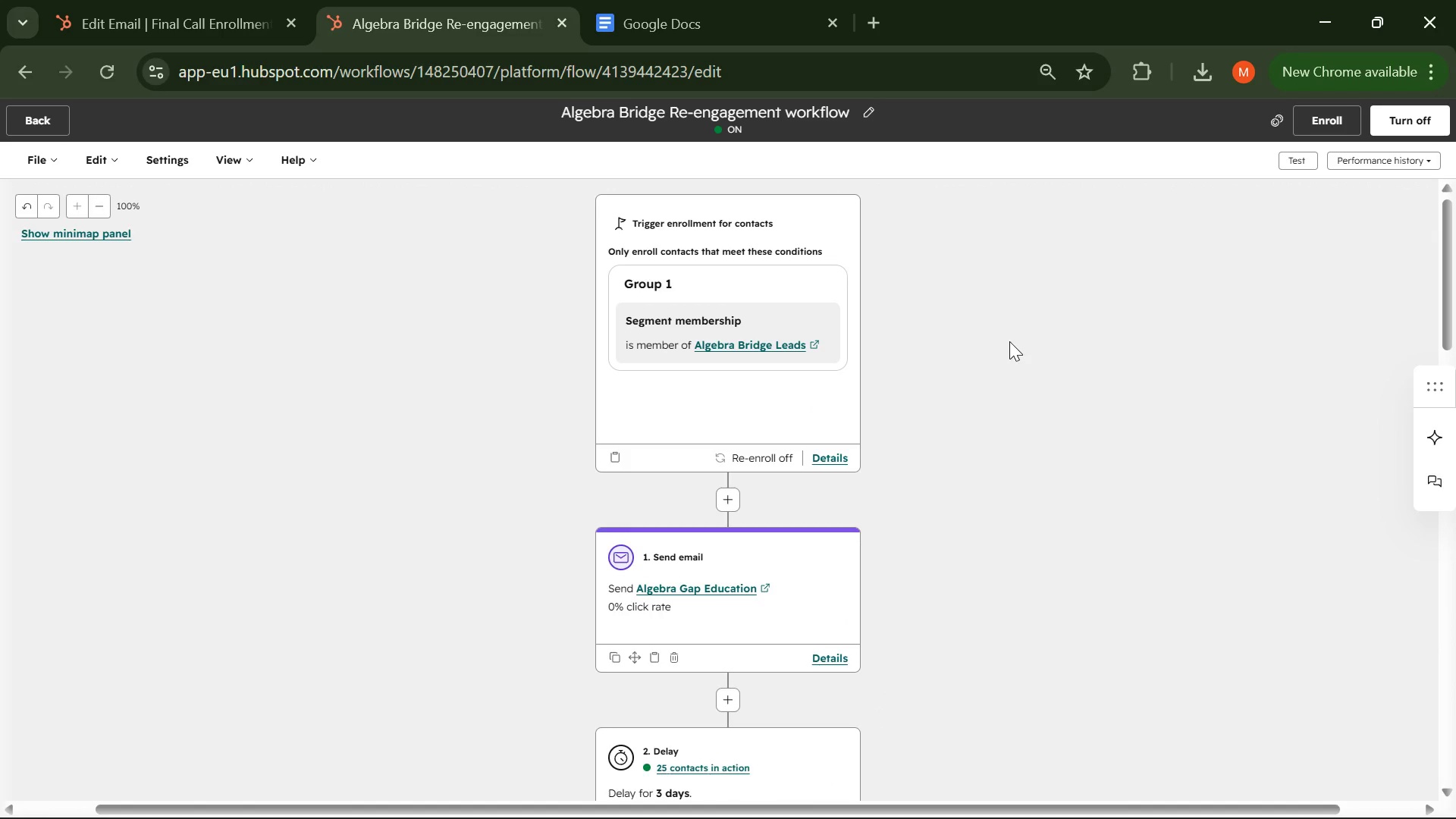 
mouse_move([805, 365])
 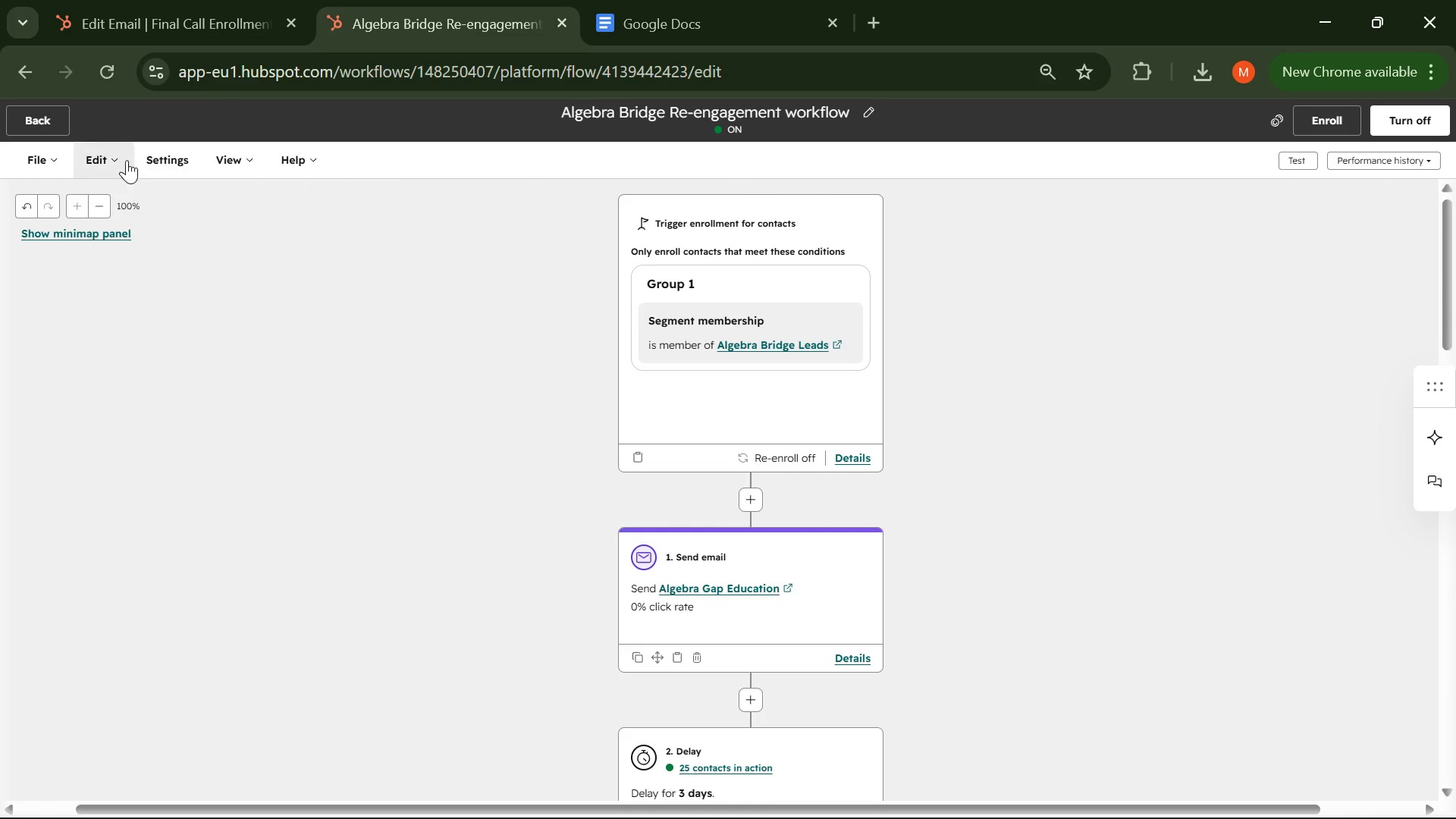 
left_click([165, 162])
 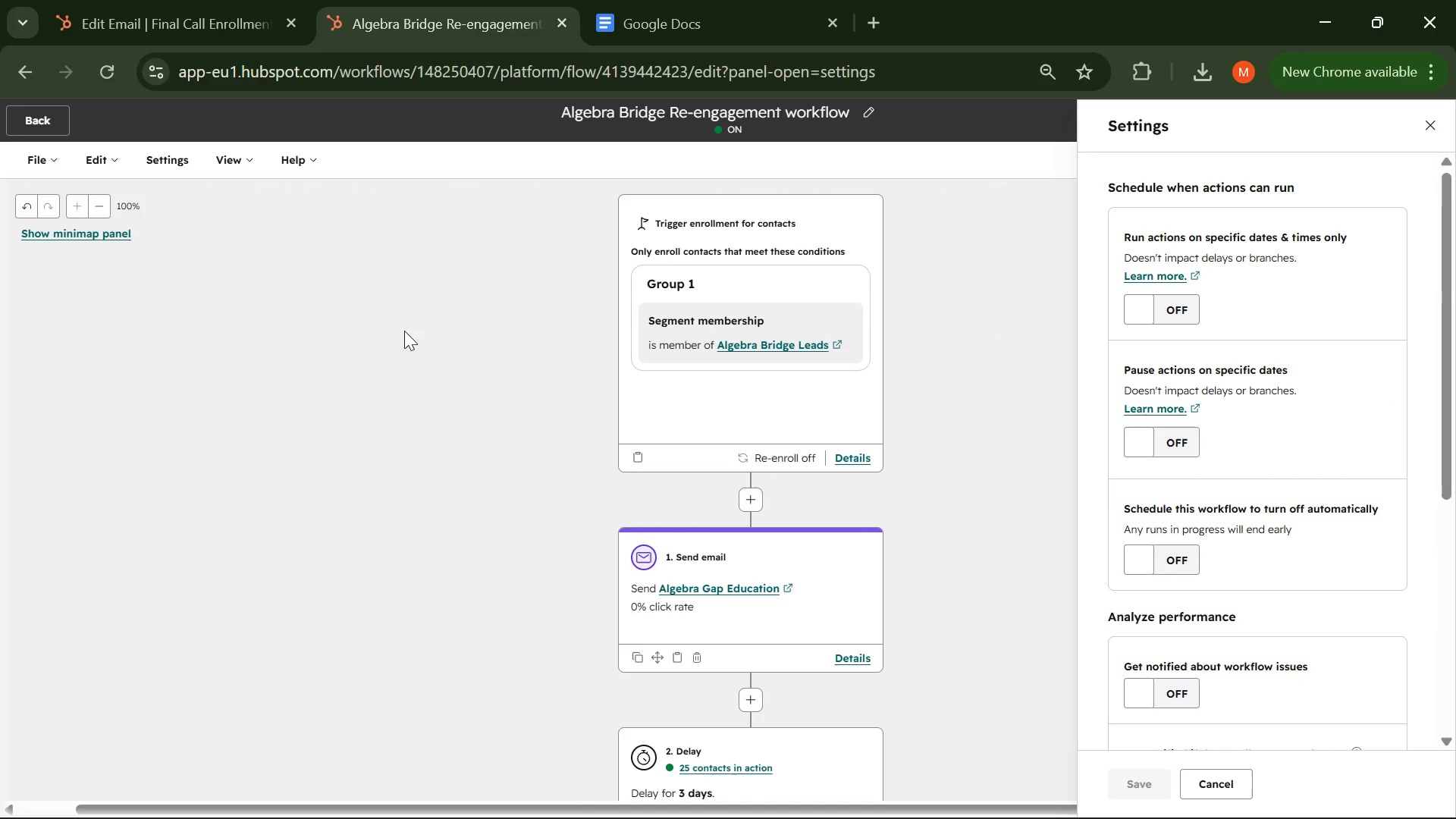 
left_click([737, 383])
 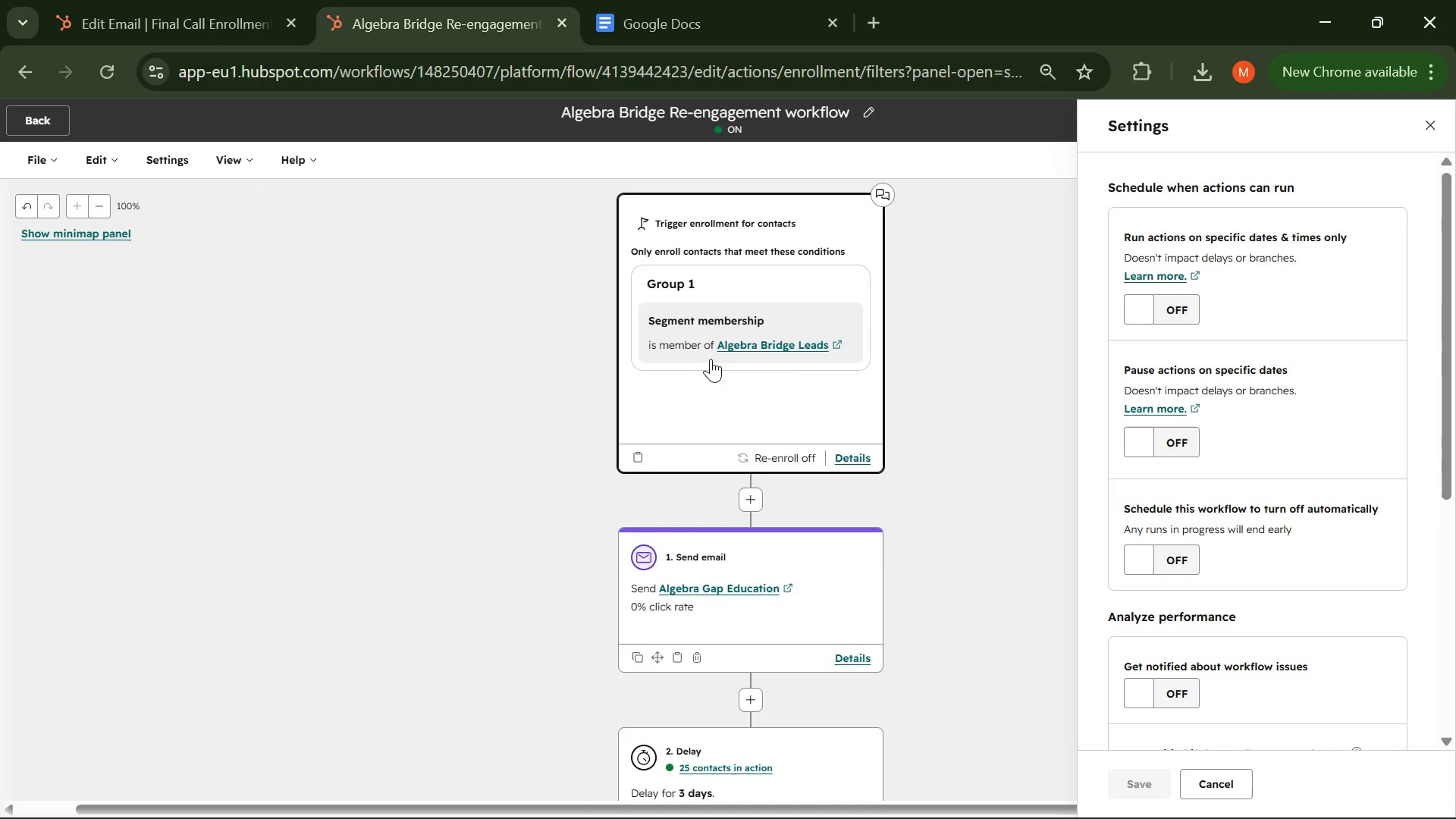 
left_click([711, 359])
 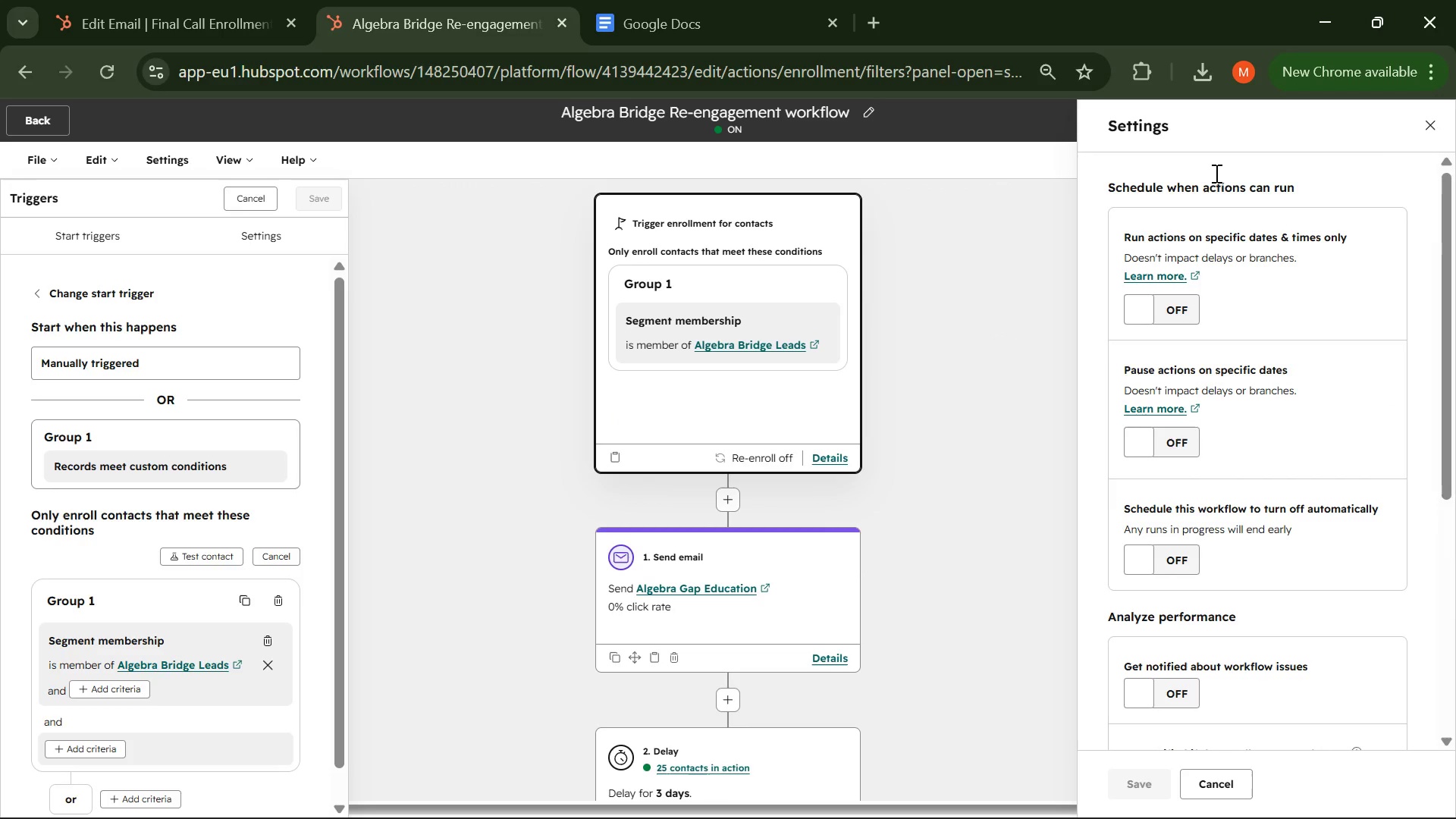 
left_click([1420, 130])
 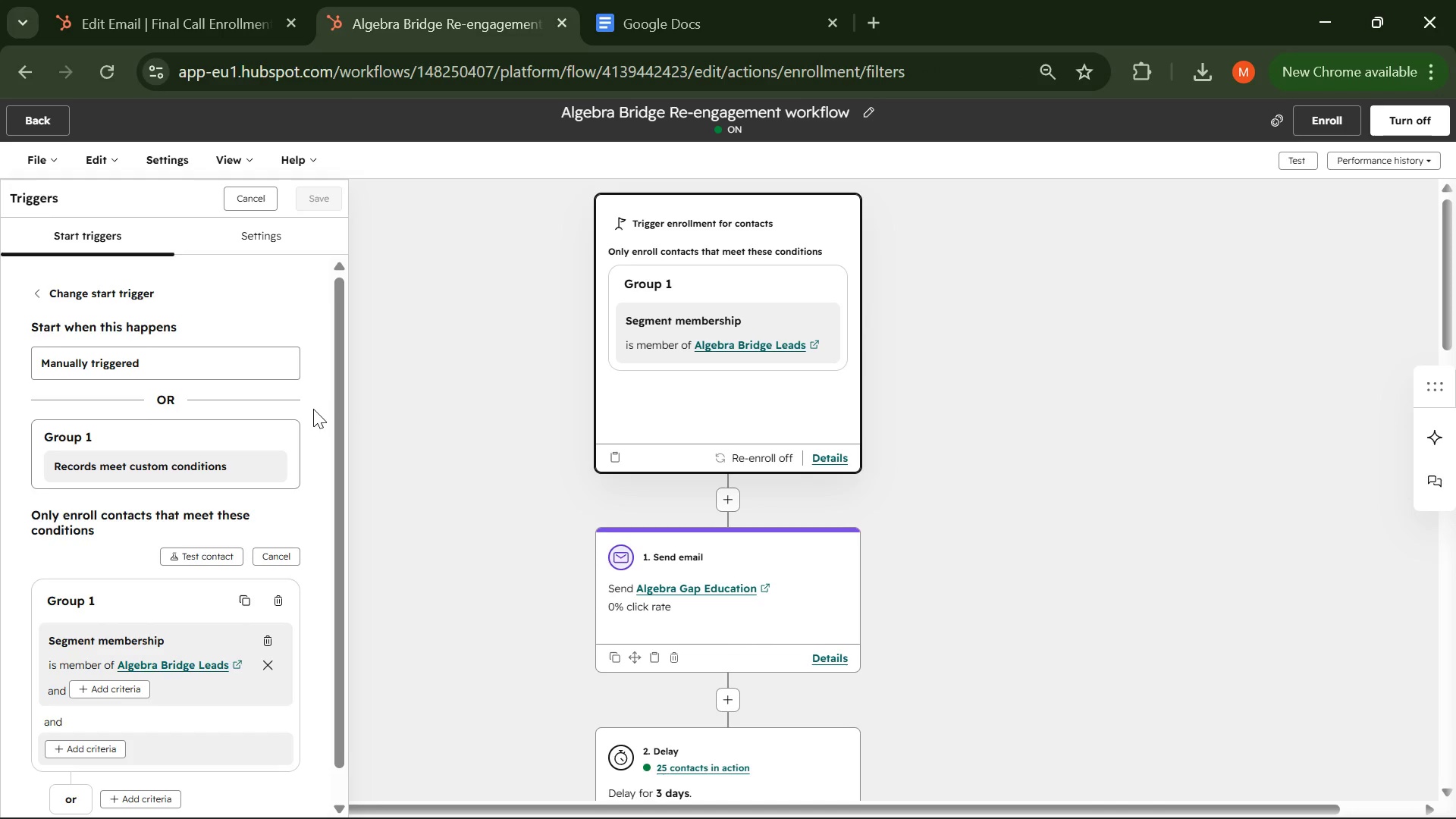 
scroll: coordinate [132, 410], scroll_direction: down, amount: 4.0
 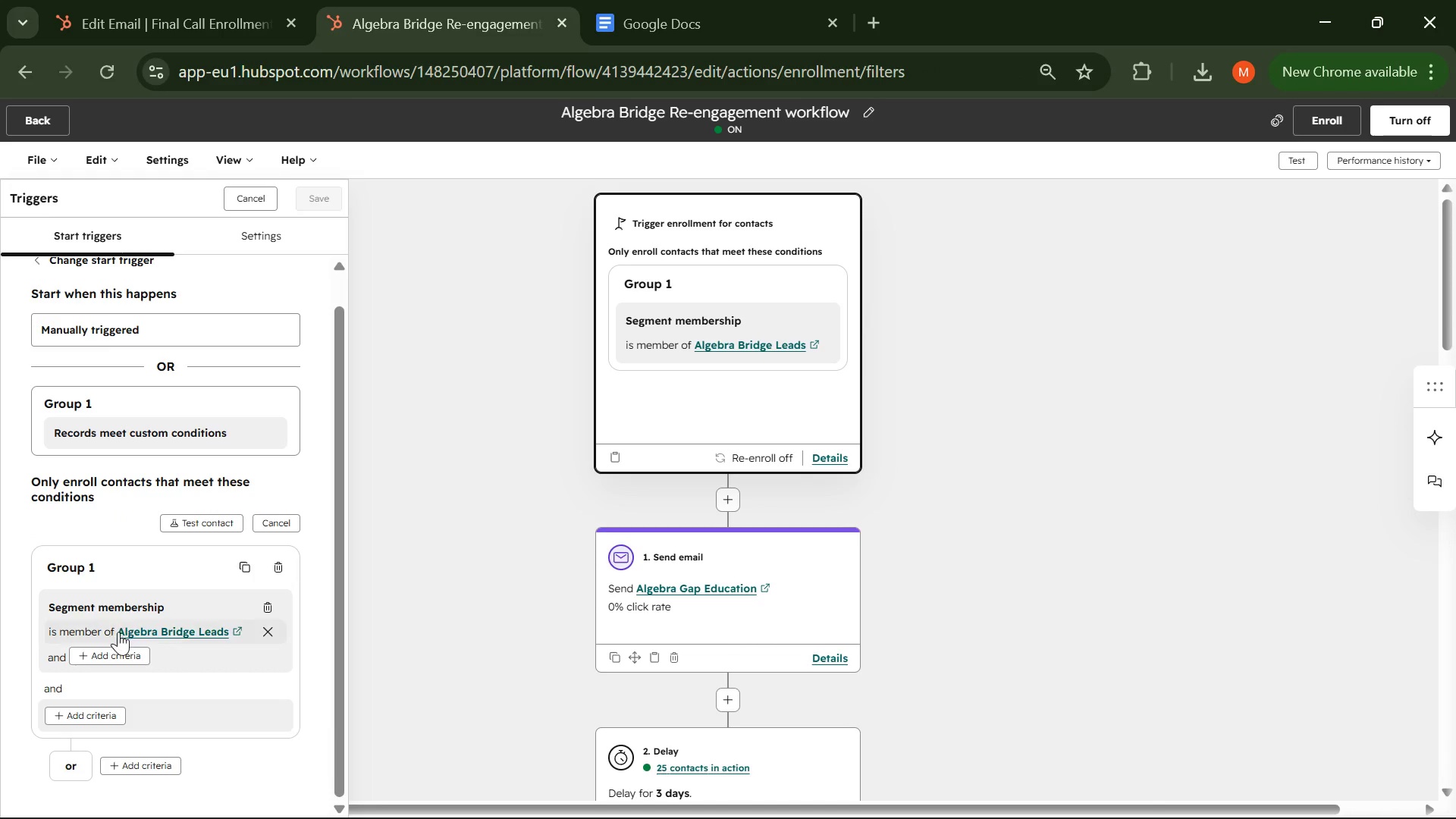 
scroll: coordinate [40, 488], scroll_direction: up, amount: 2.0
 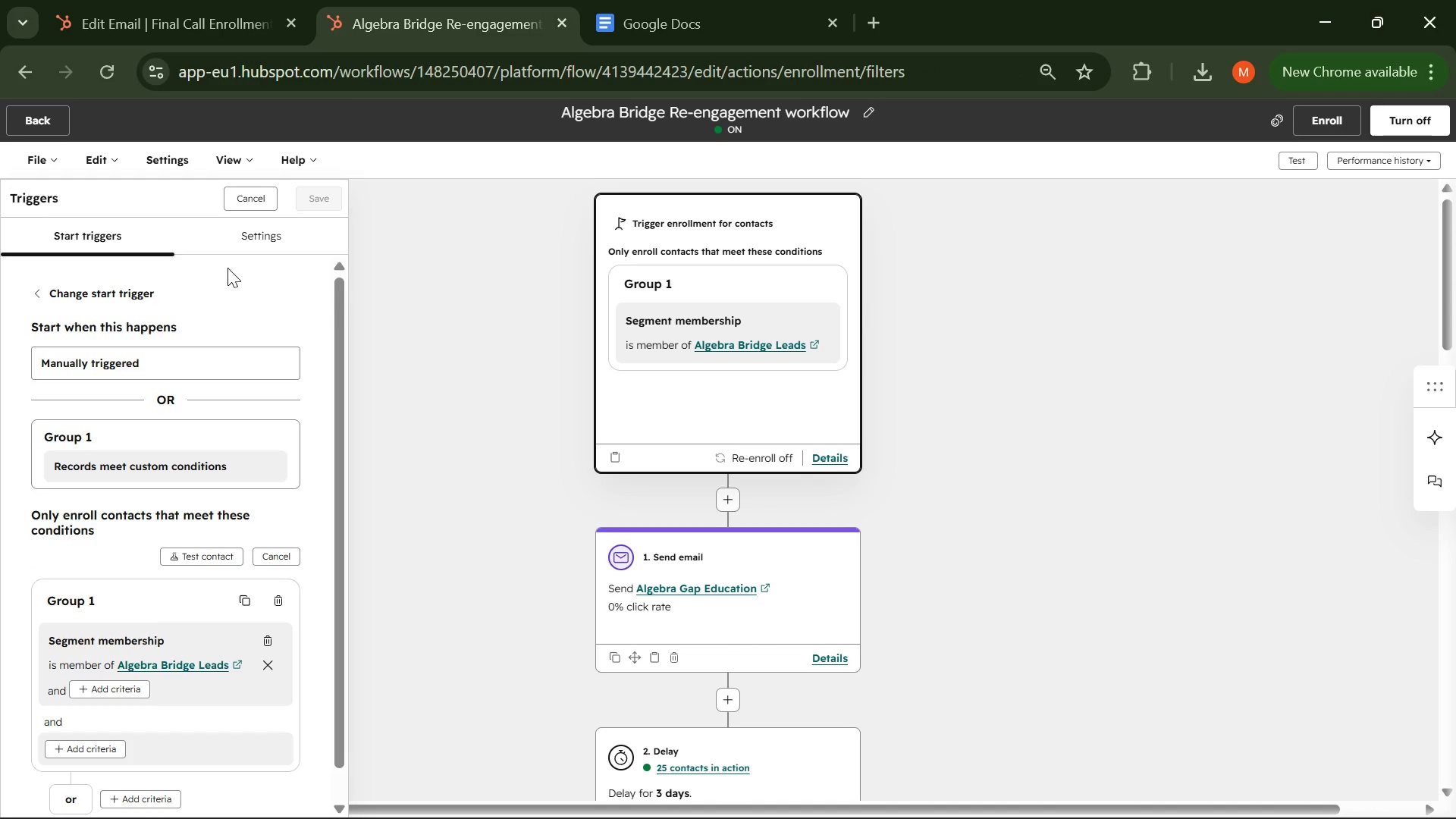 
left_click([269, 220])
 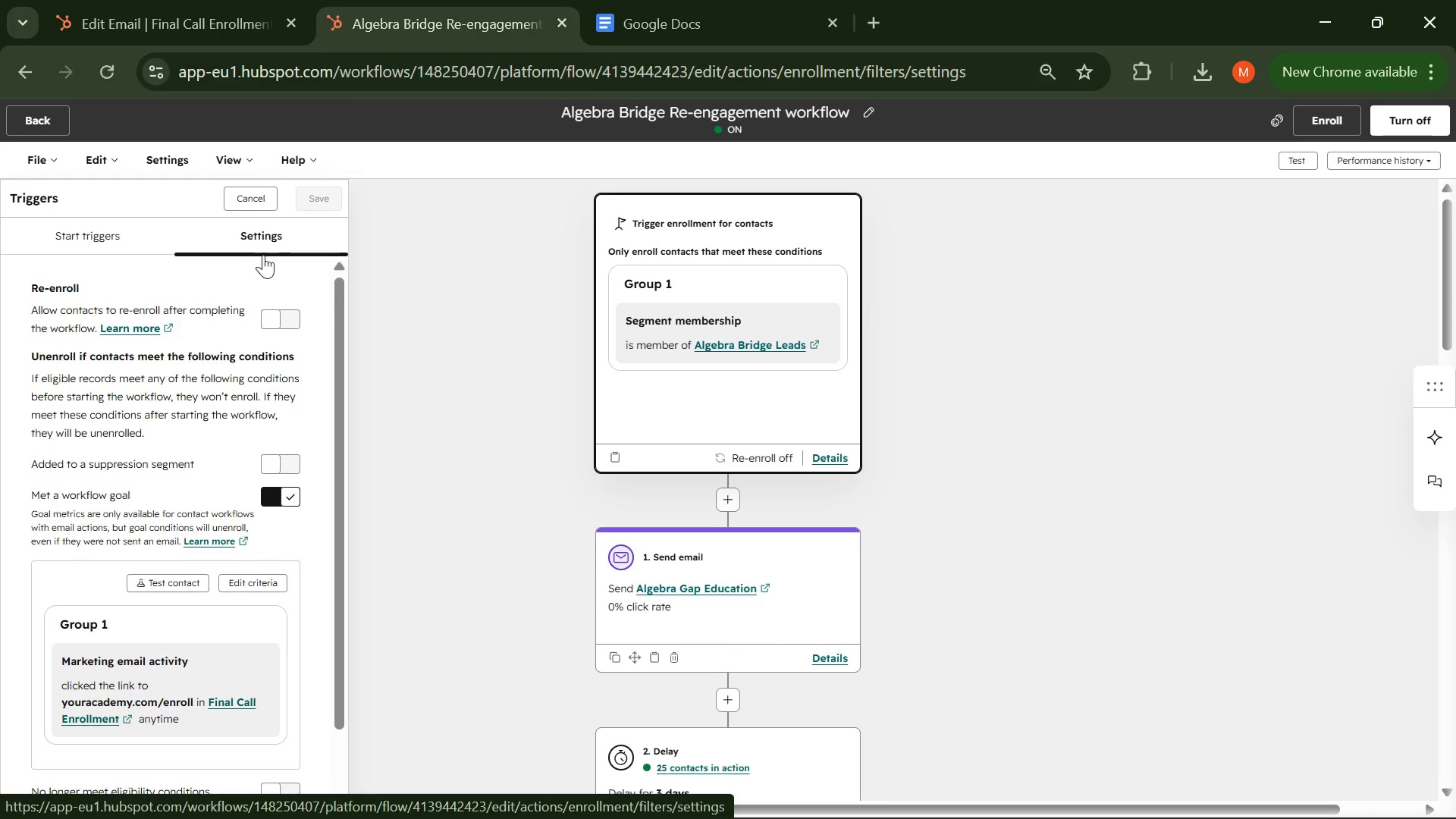 
scroll: coordinate [181, 387], scroll_direction: none, amount: 0.0
 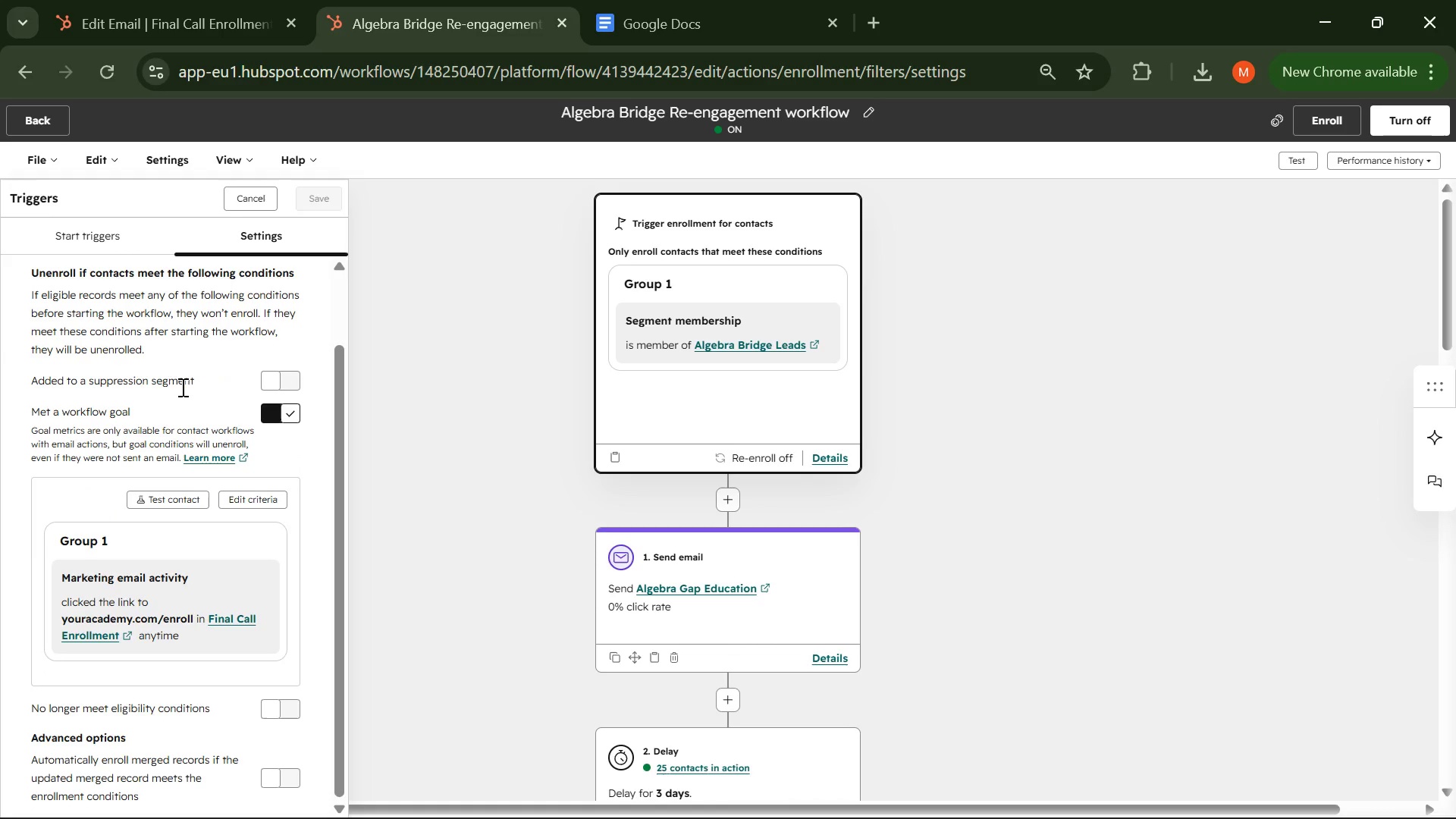 
scroll: coordinate [181, 387], scroll_direction: down, amount: 1.0
 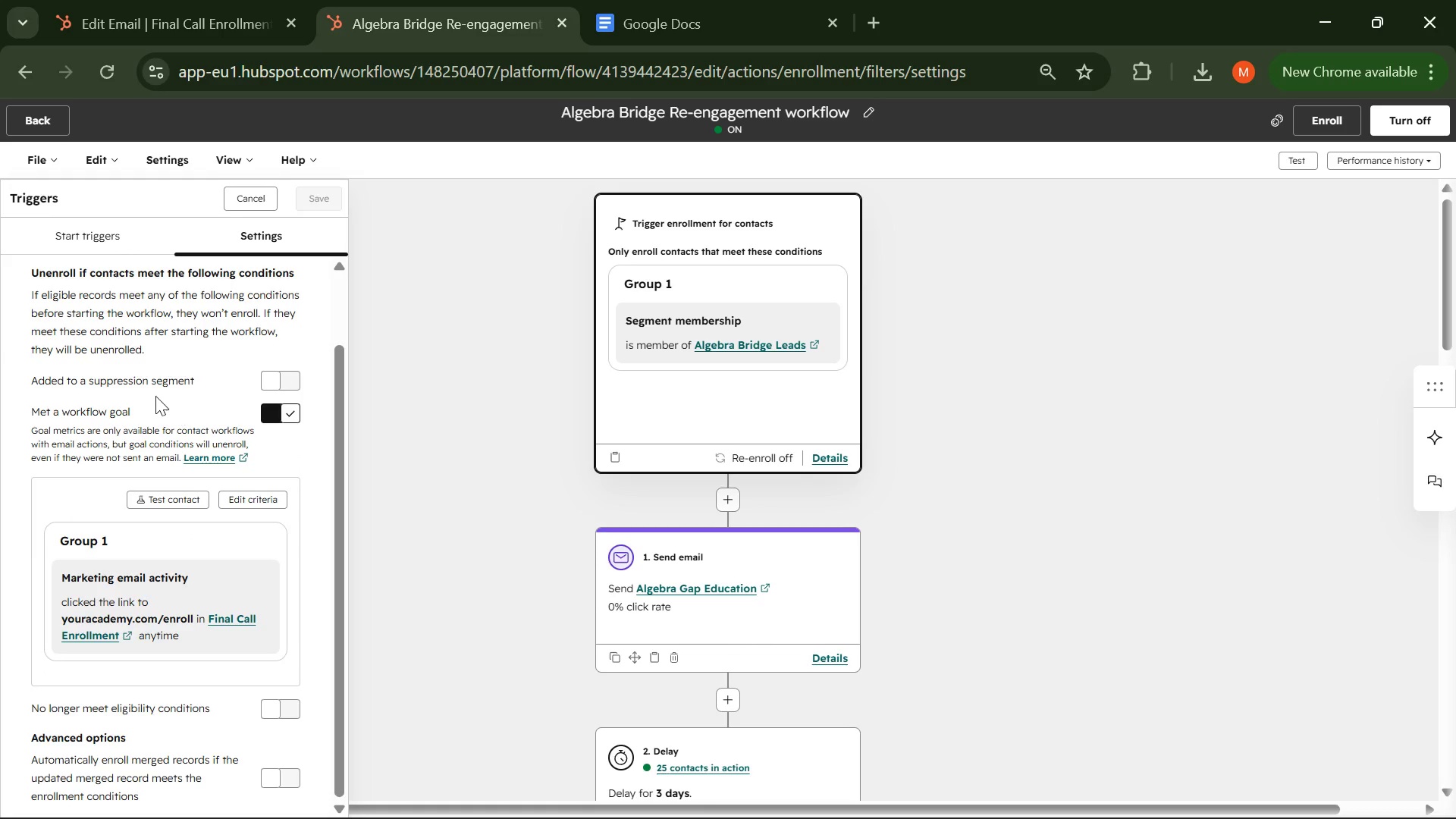 
scroll: coordinate [140, 389], scroll_direction: none, amount: 0.0
 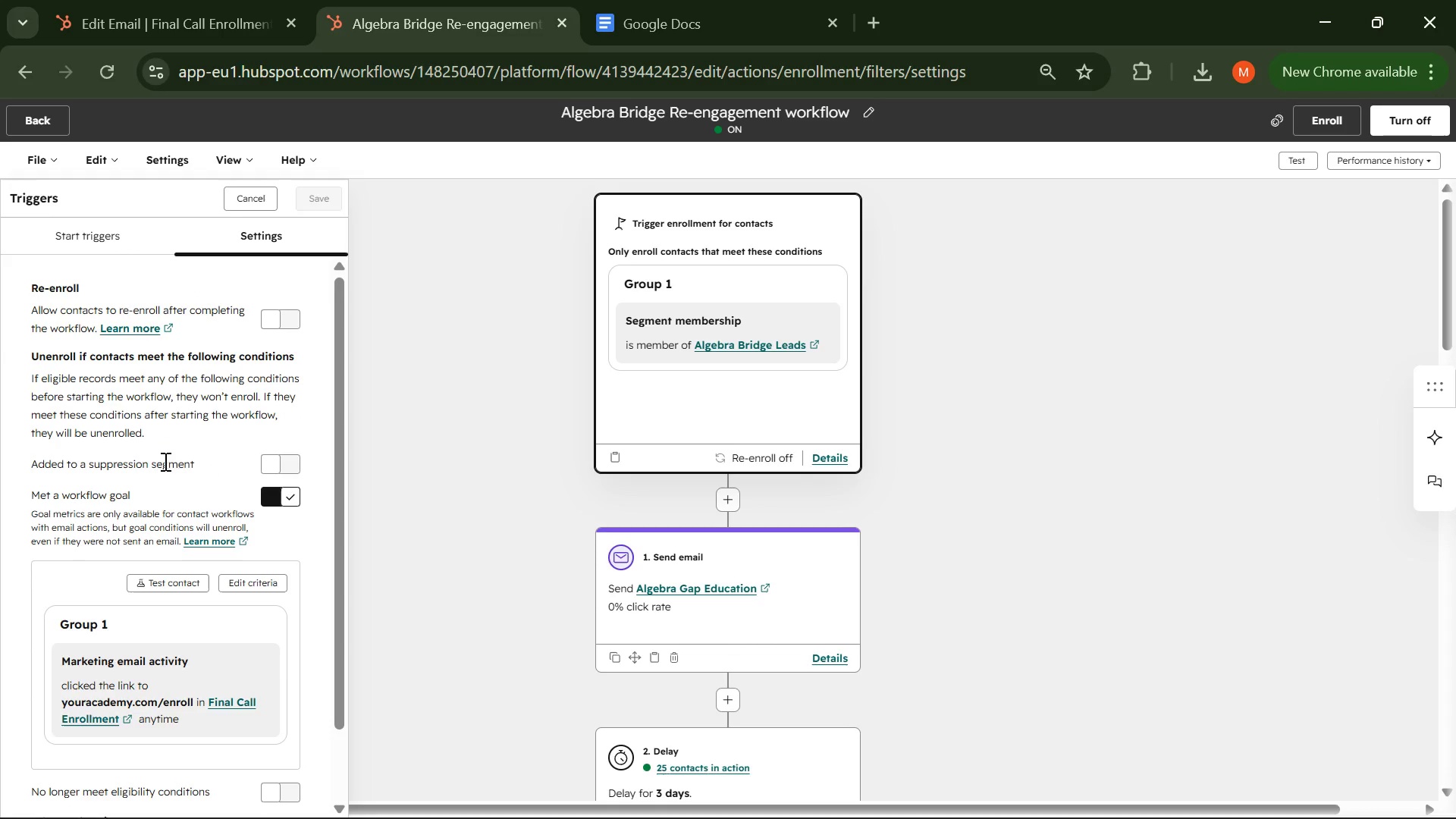 
scroll: coordinate [193, 453], scroll_direction: down, amount: 5.0
 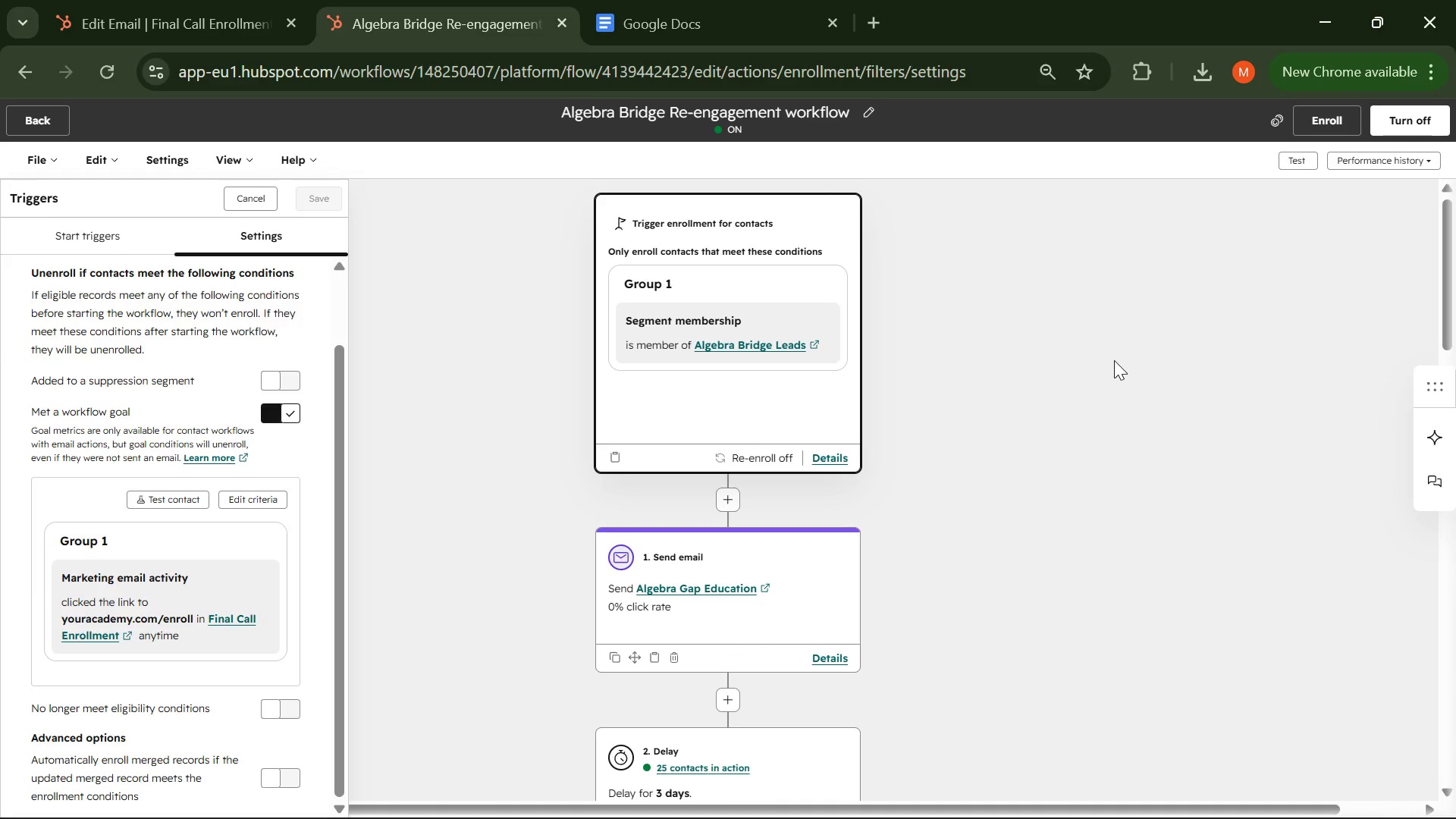 
key(PrintScreen)
 